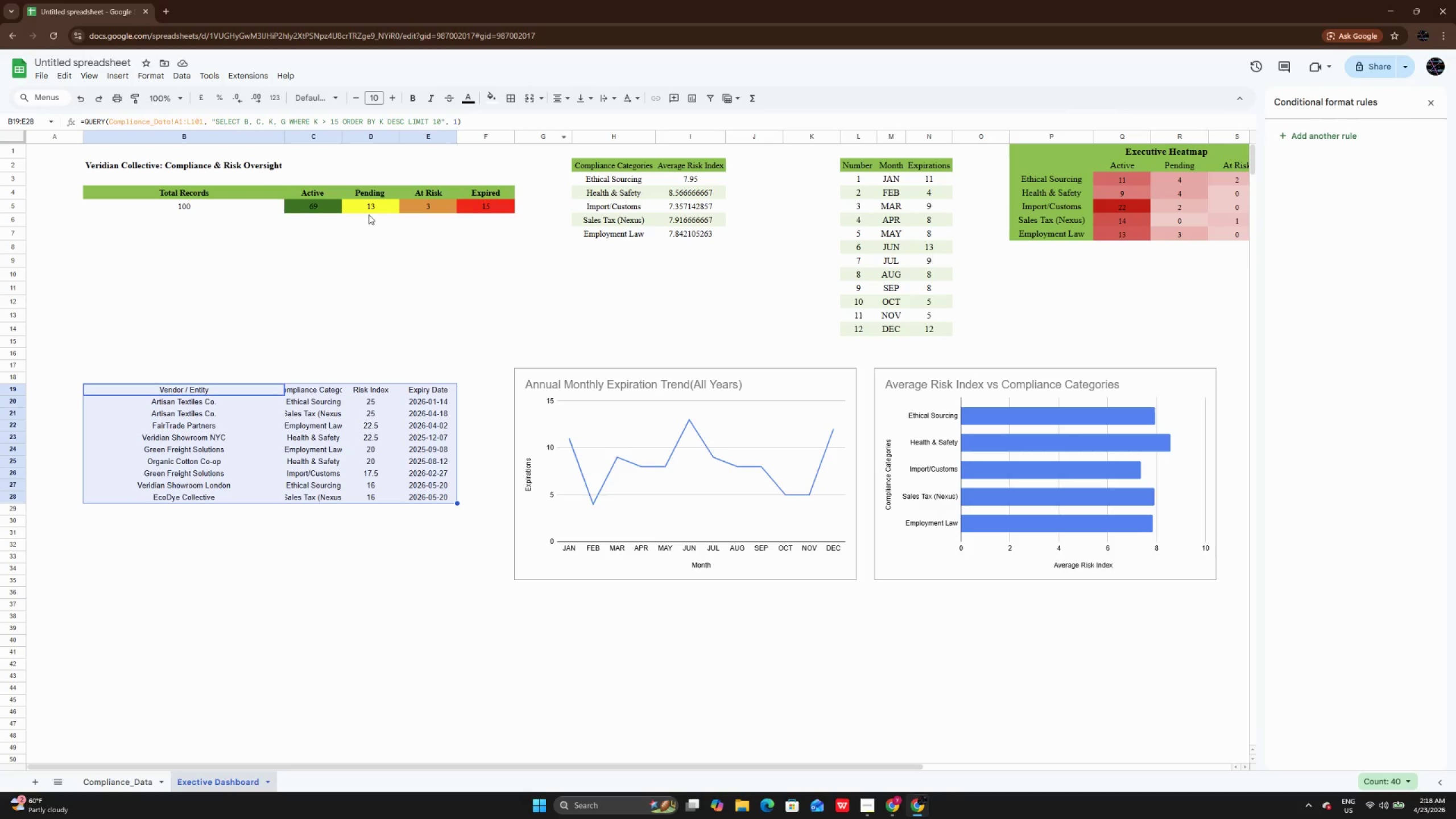 
wait(7.98)
 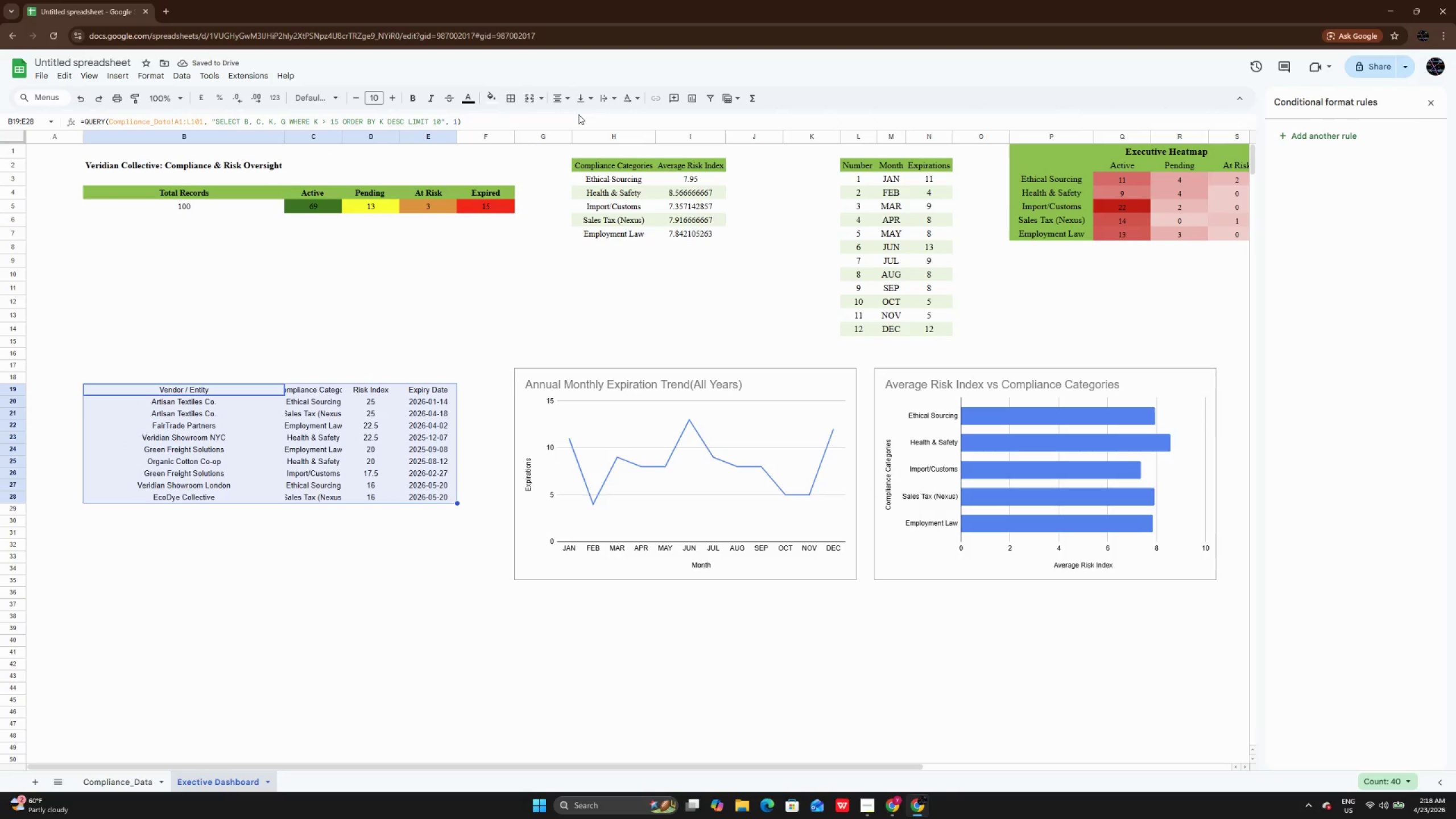 
double_click([345, 137])
 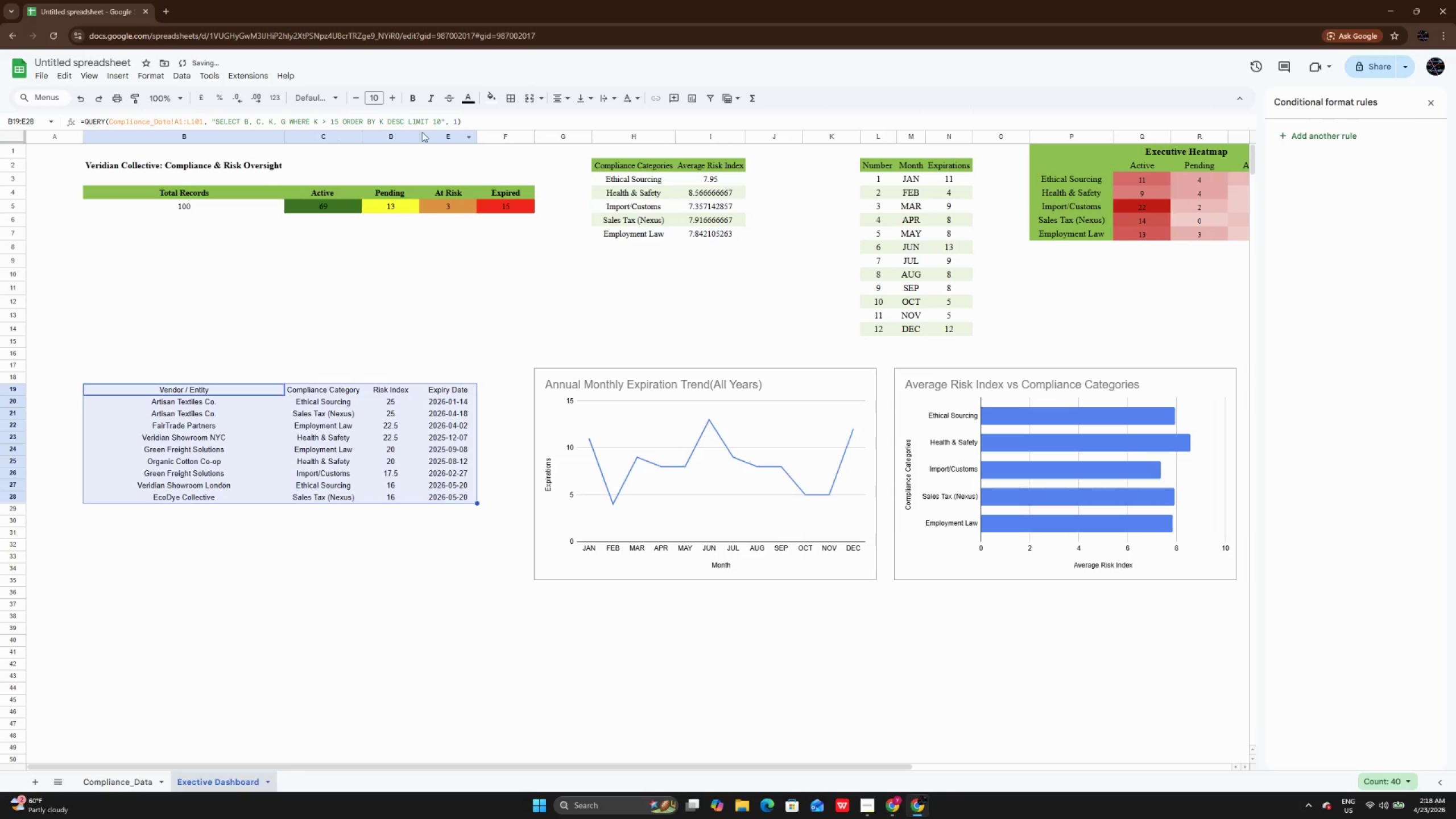 
left_click([421, 132])
 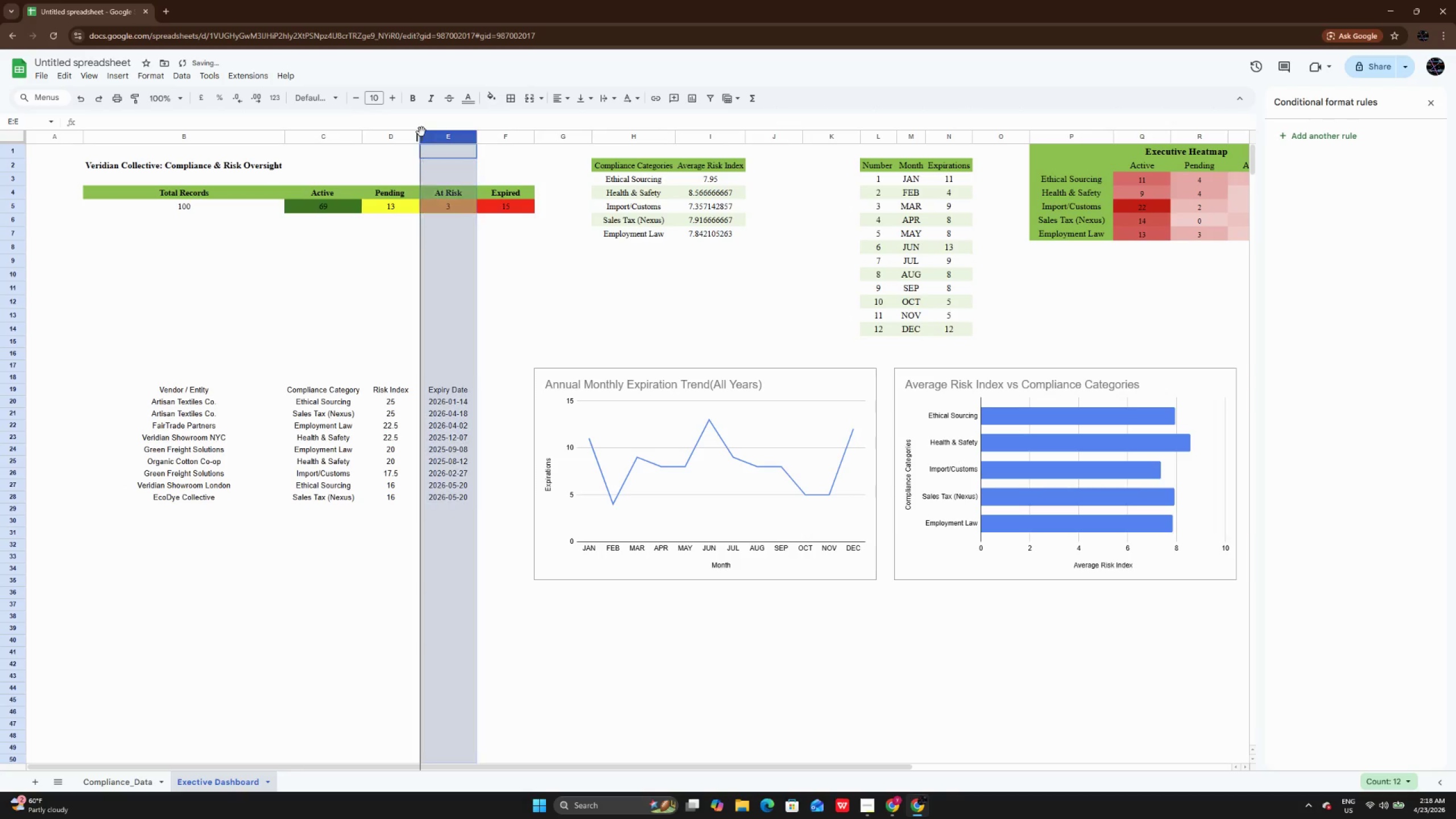 
double_click([421, 132])
 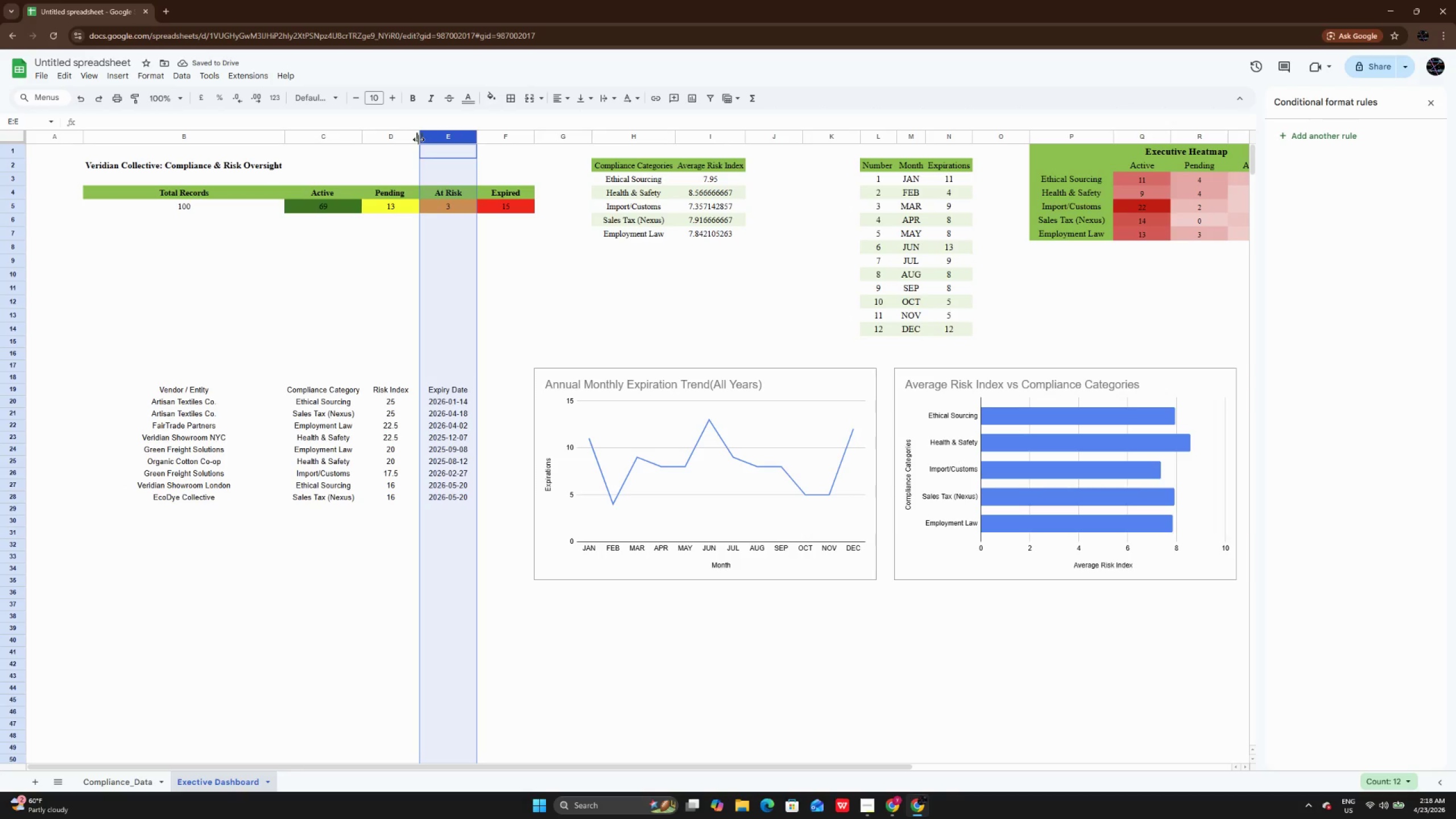 
double_click([419, 139])
 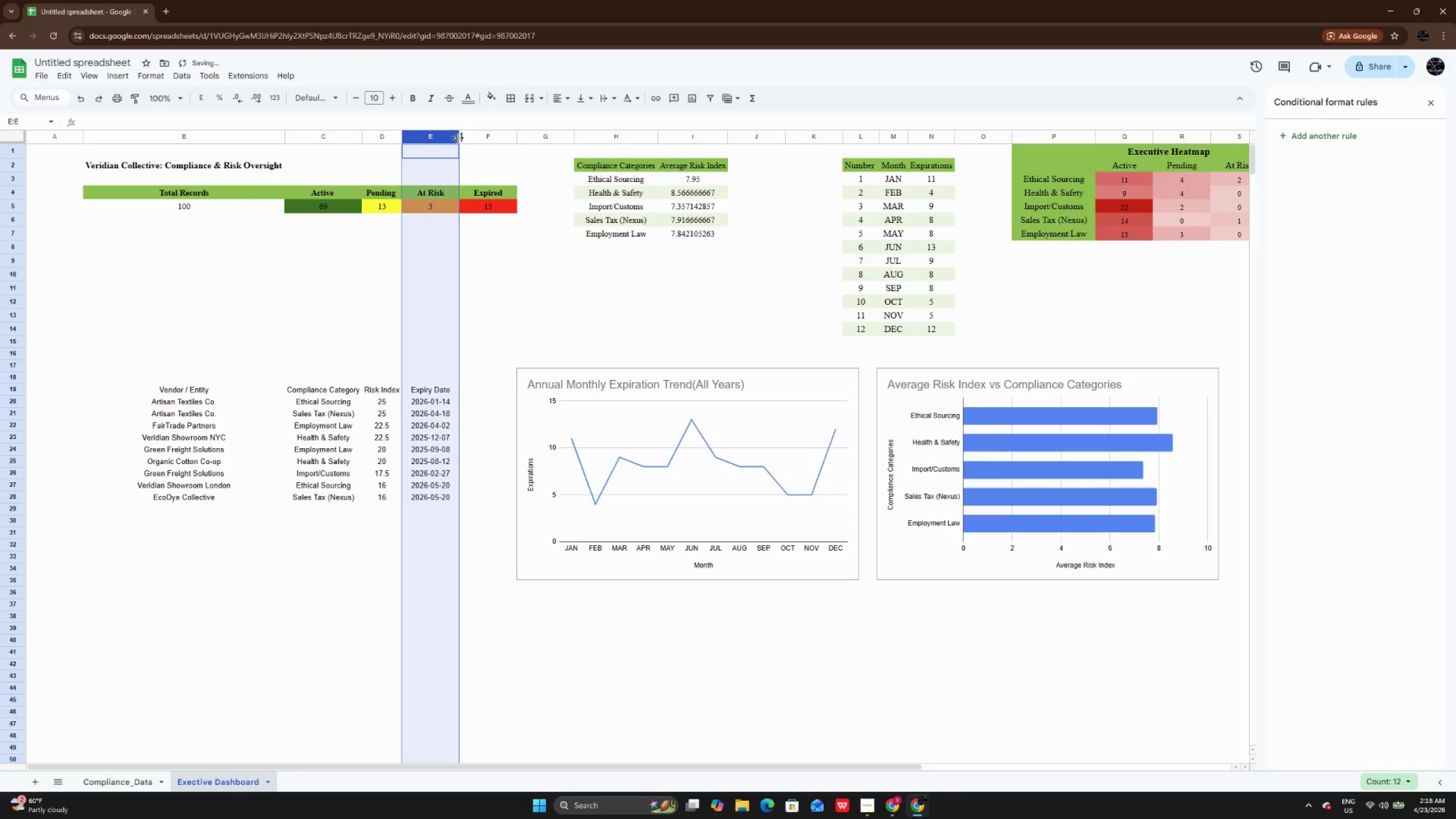 
left_click([457, 138])
 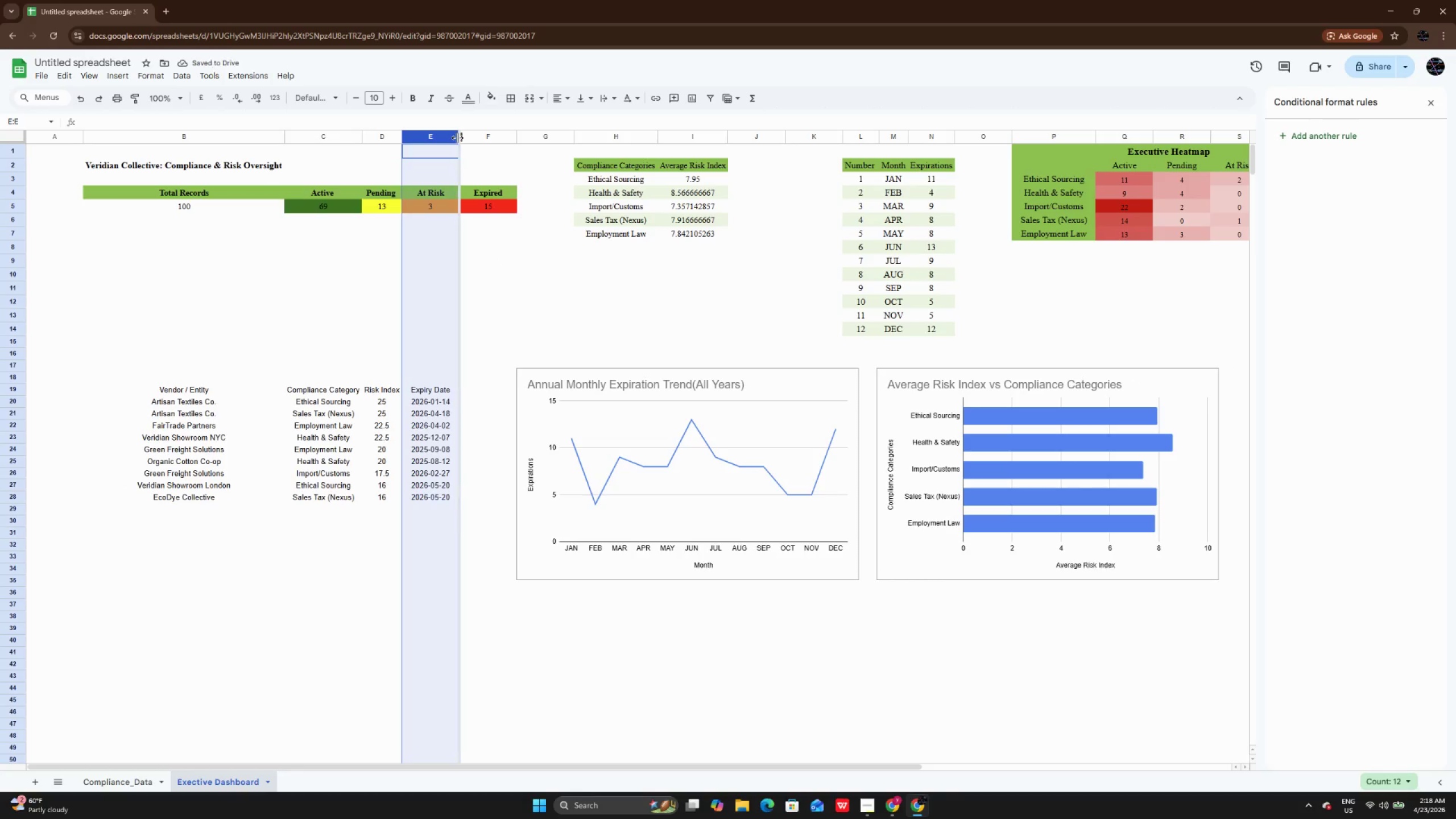 
left_click([457, 138])
 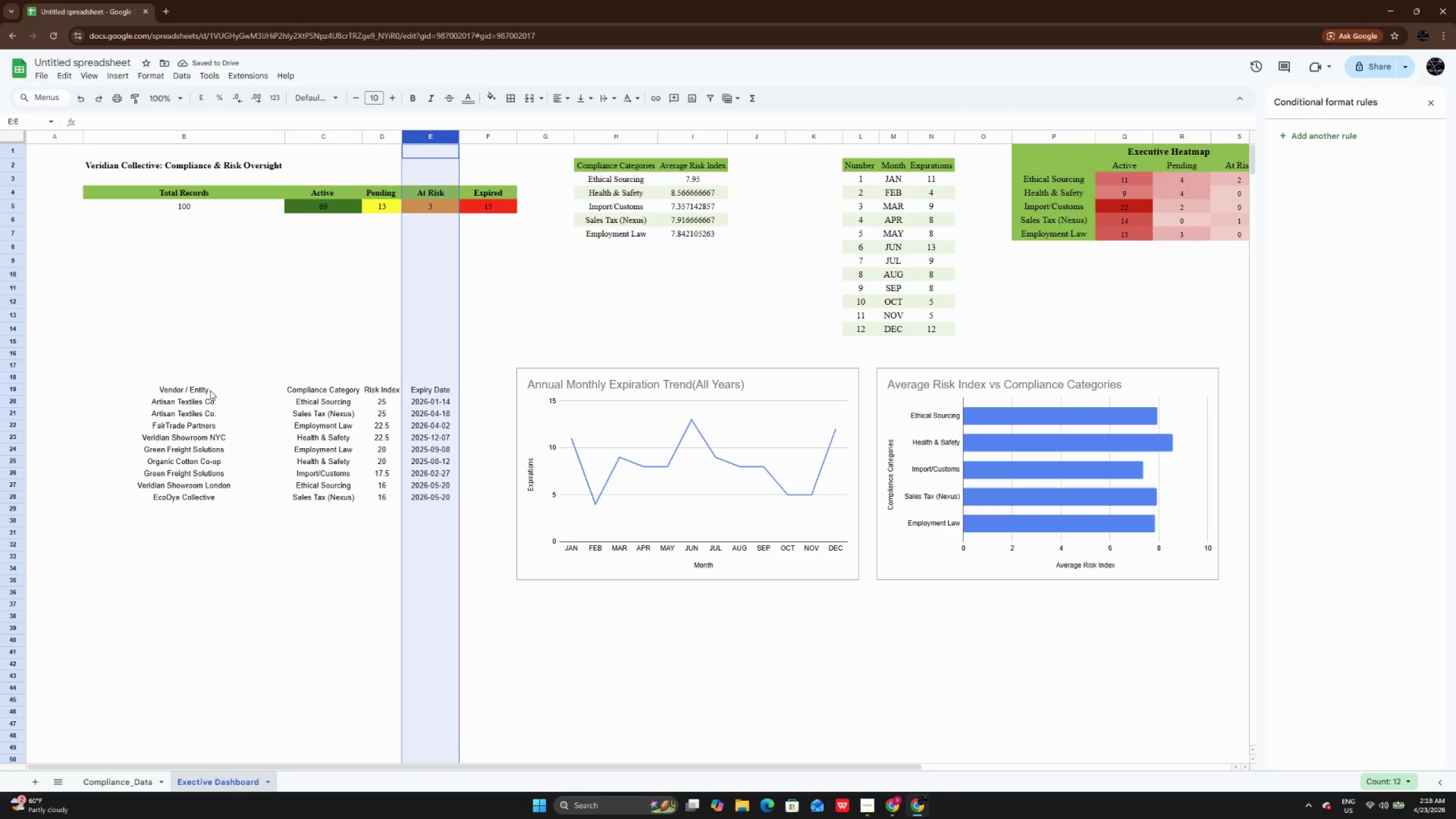 
left_click_drag(start_coordinate=[192, 392], to_coordinate=[443, 494])
 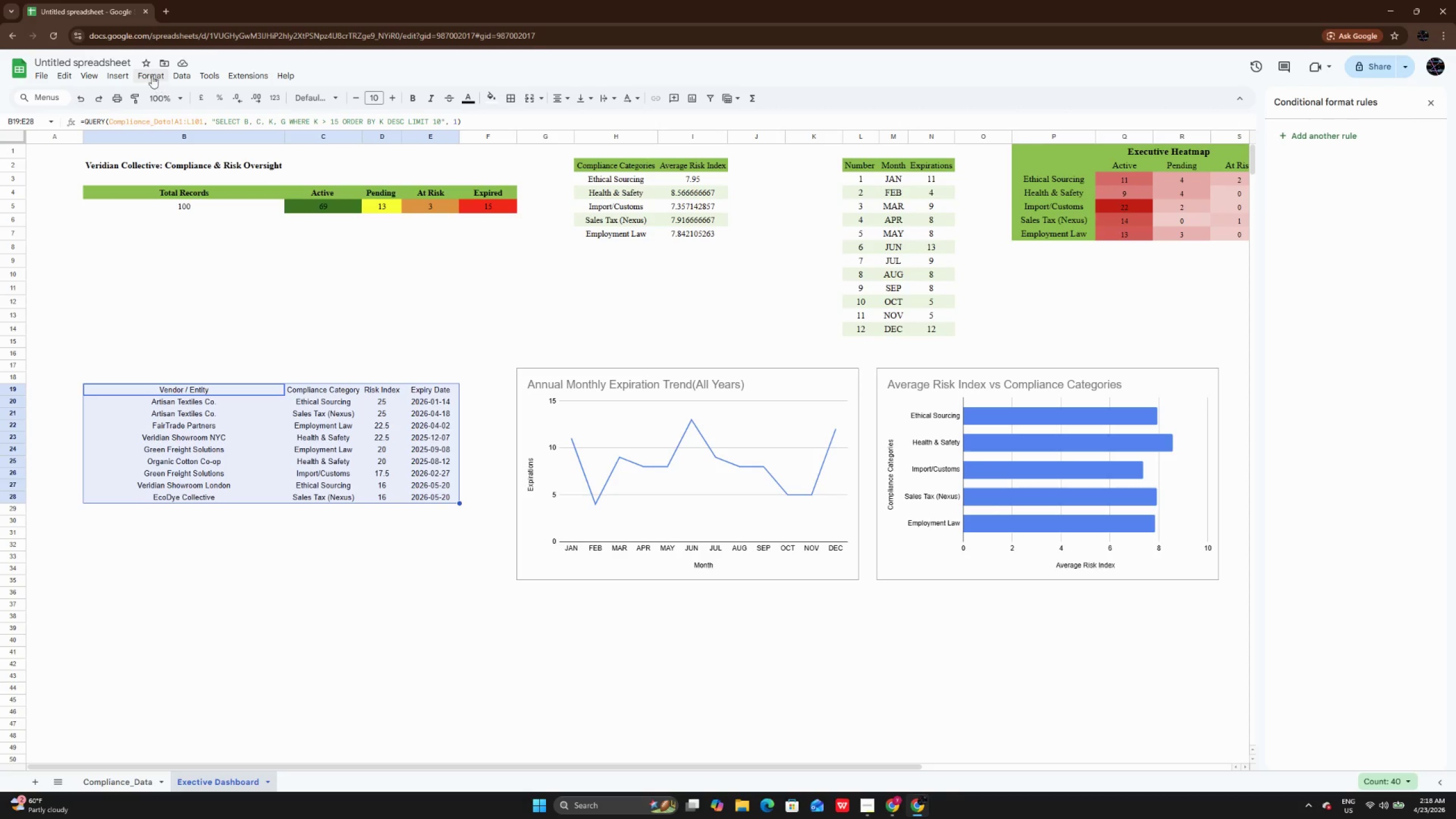 
left_click([147, 74])
 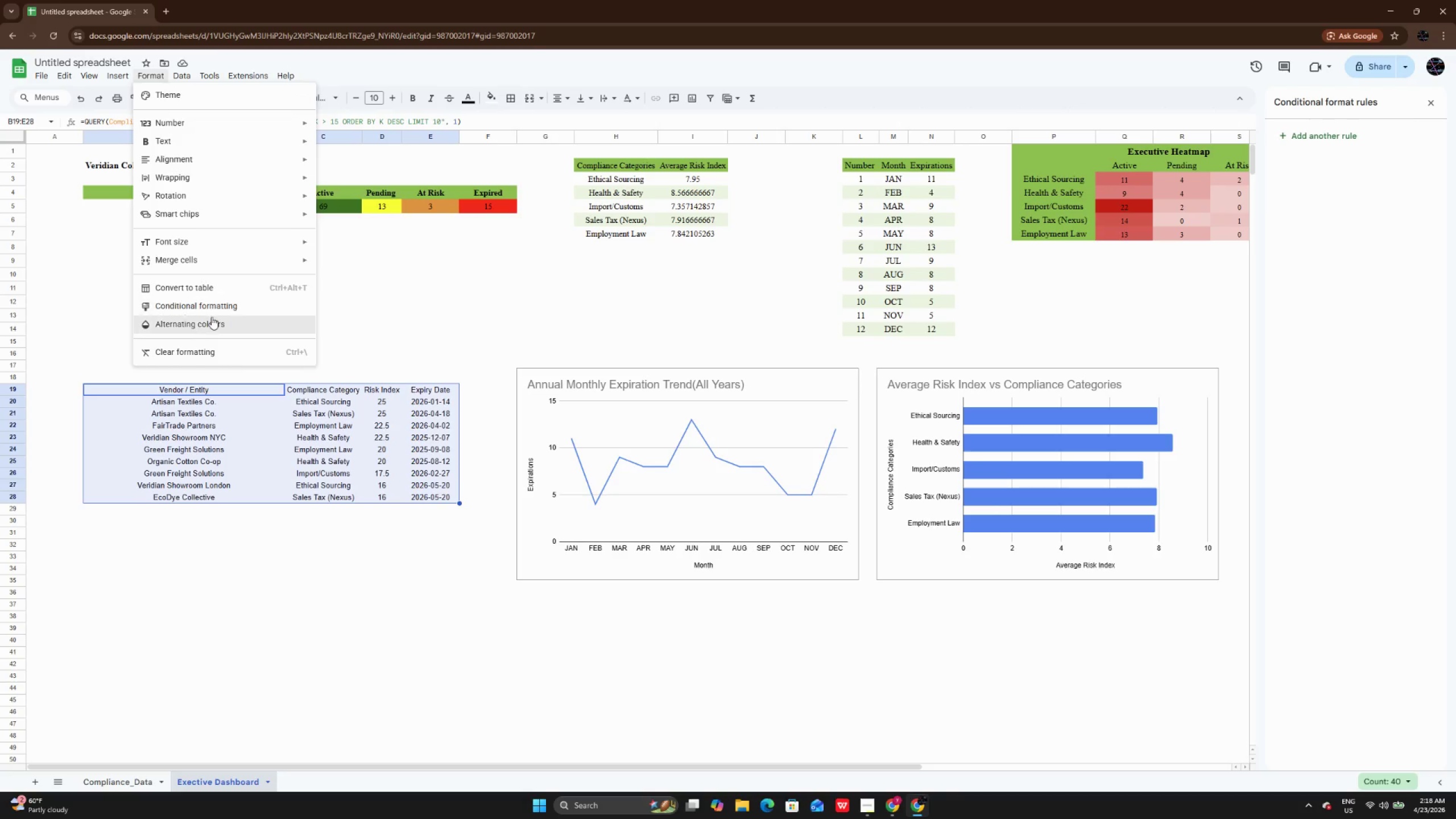 
left_click([212, 317])
 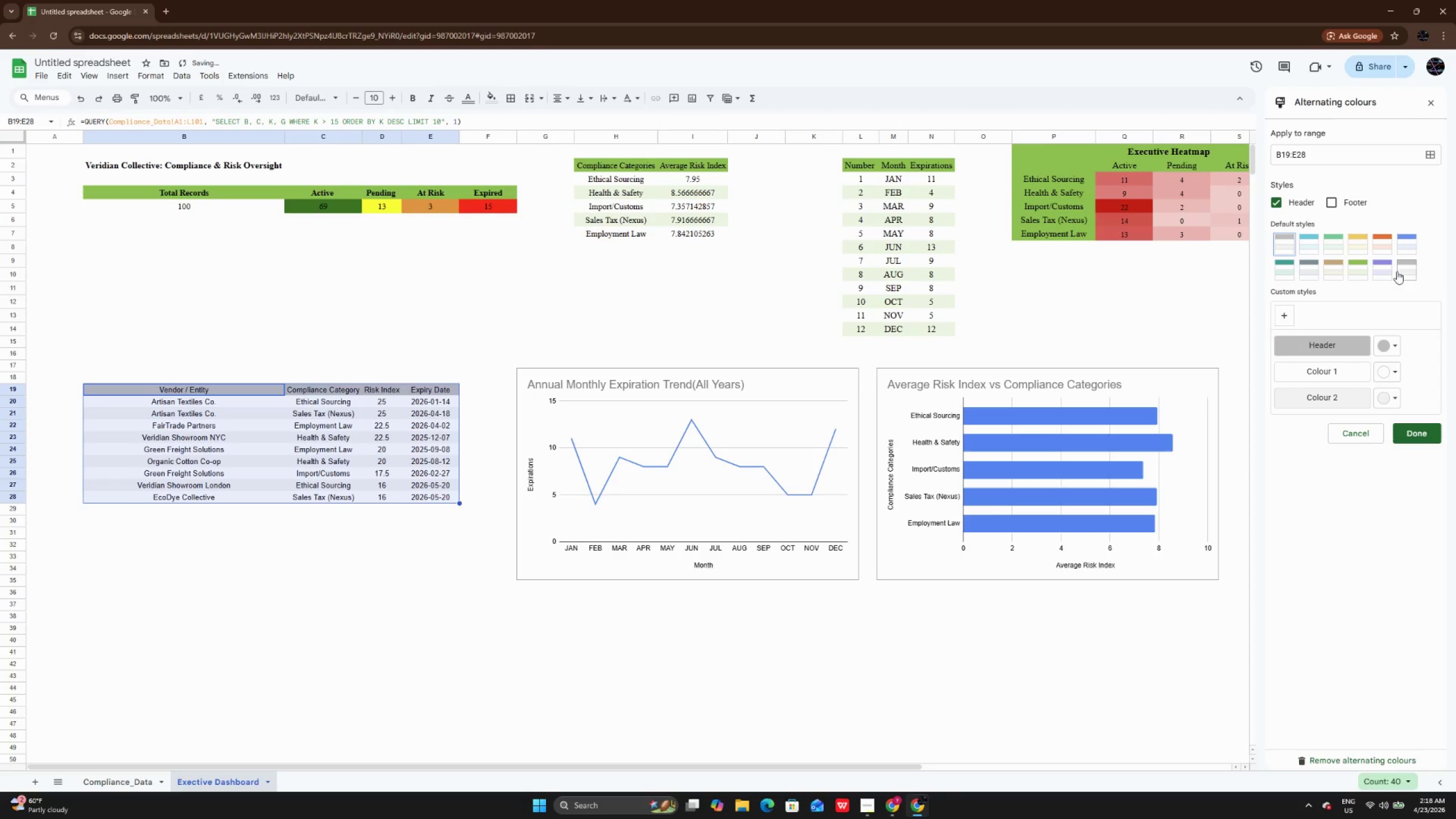 
left_click([1362, 271])
 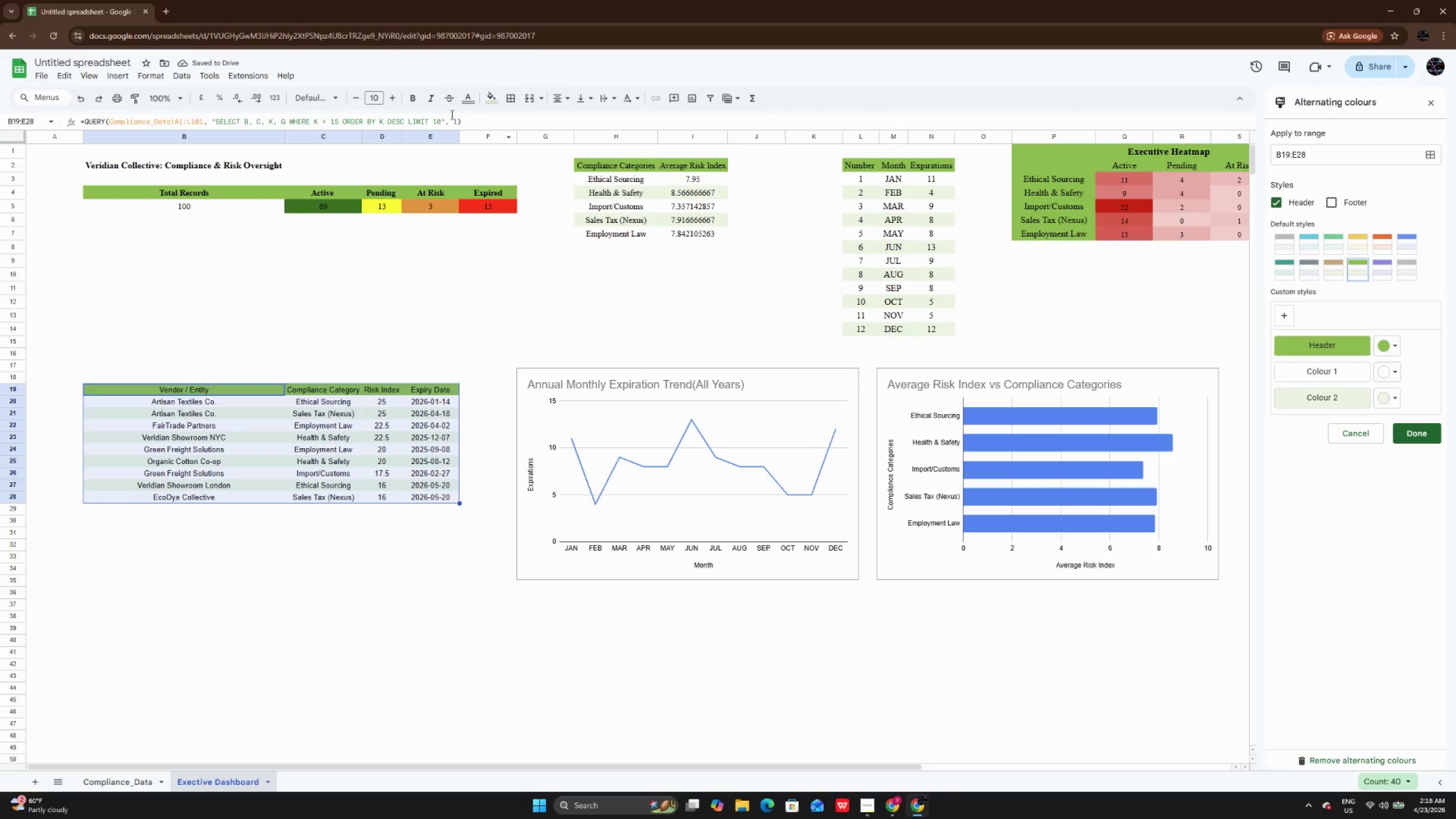 
left_click([329, 102])
 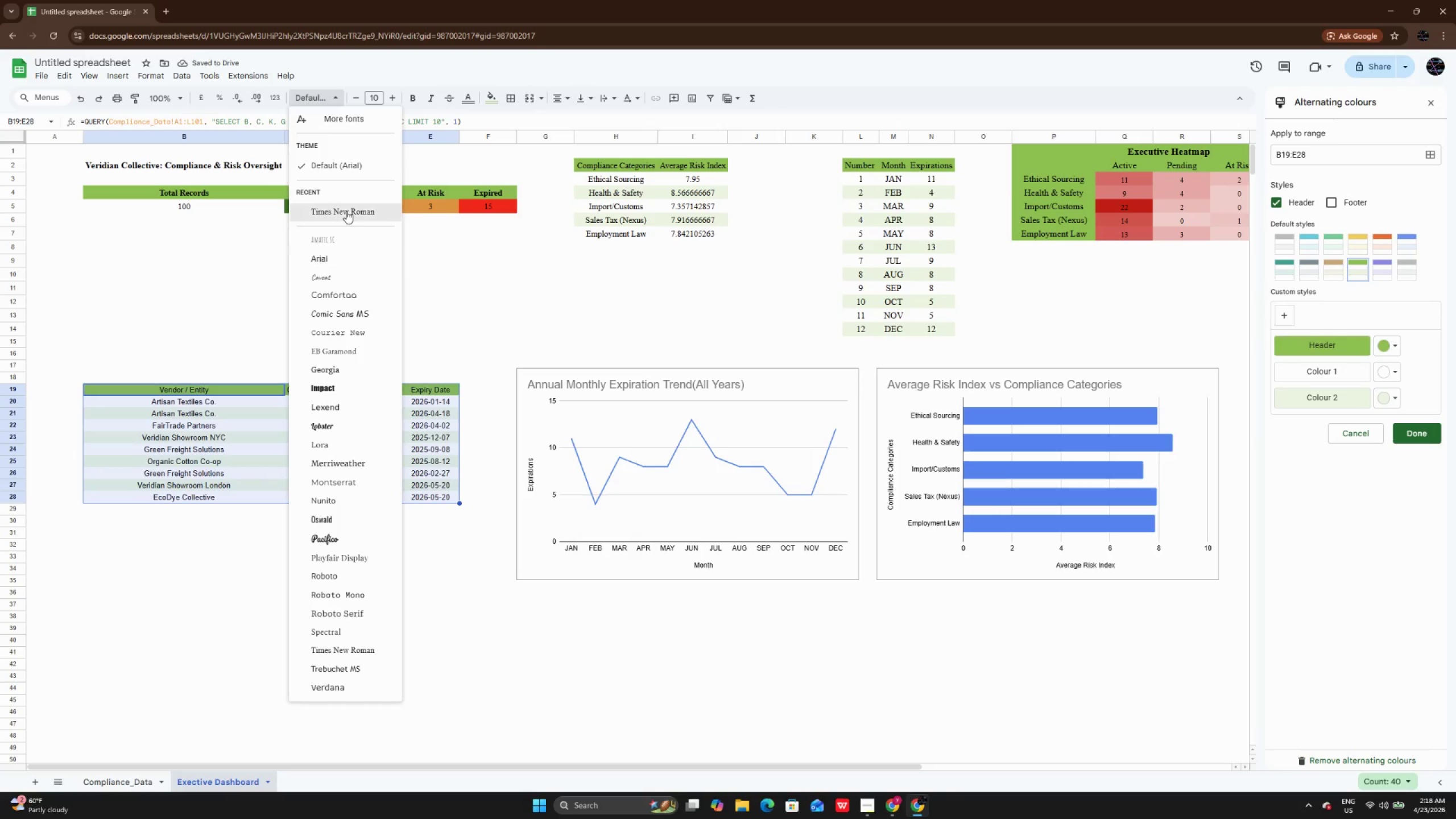 
left_click([347, 205])
 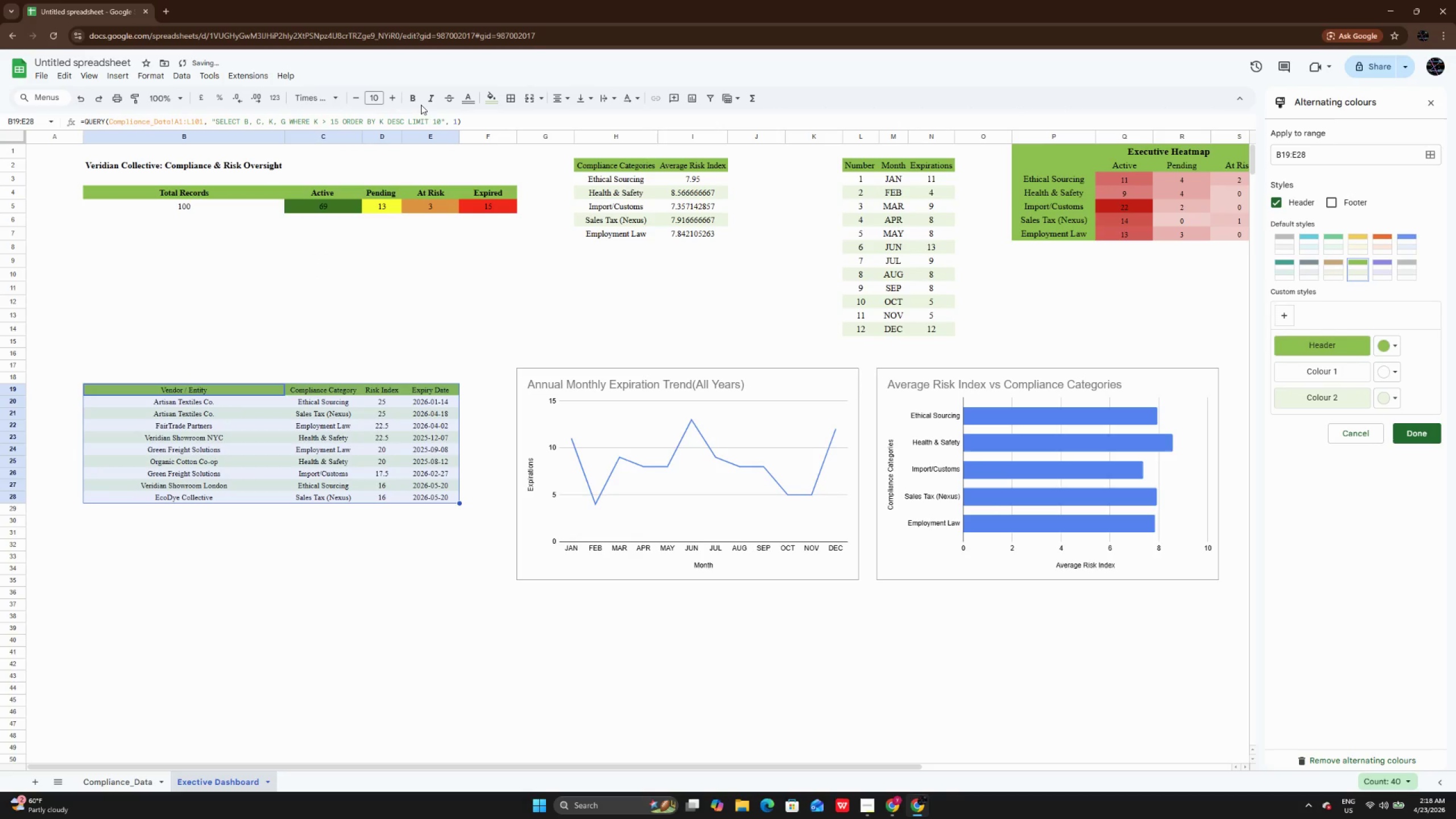 
left_click([397, 100])
 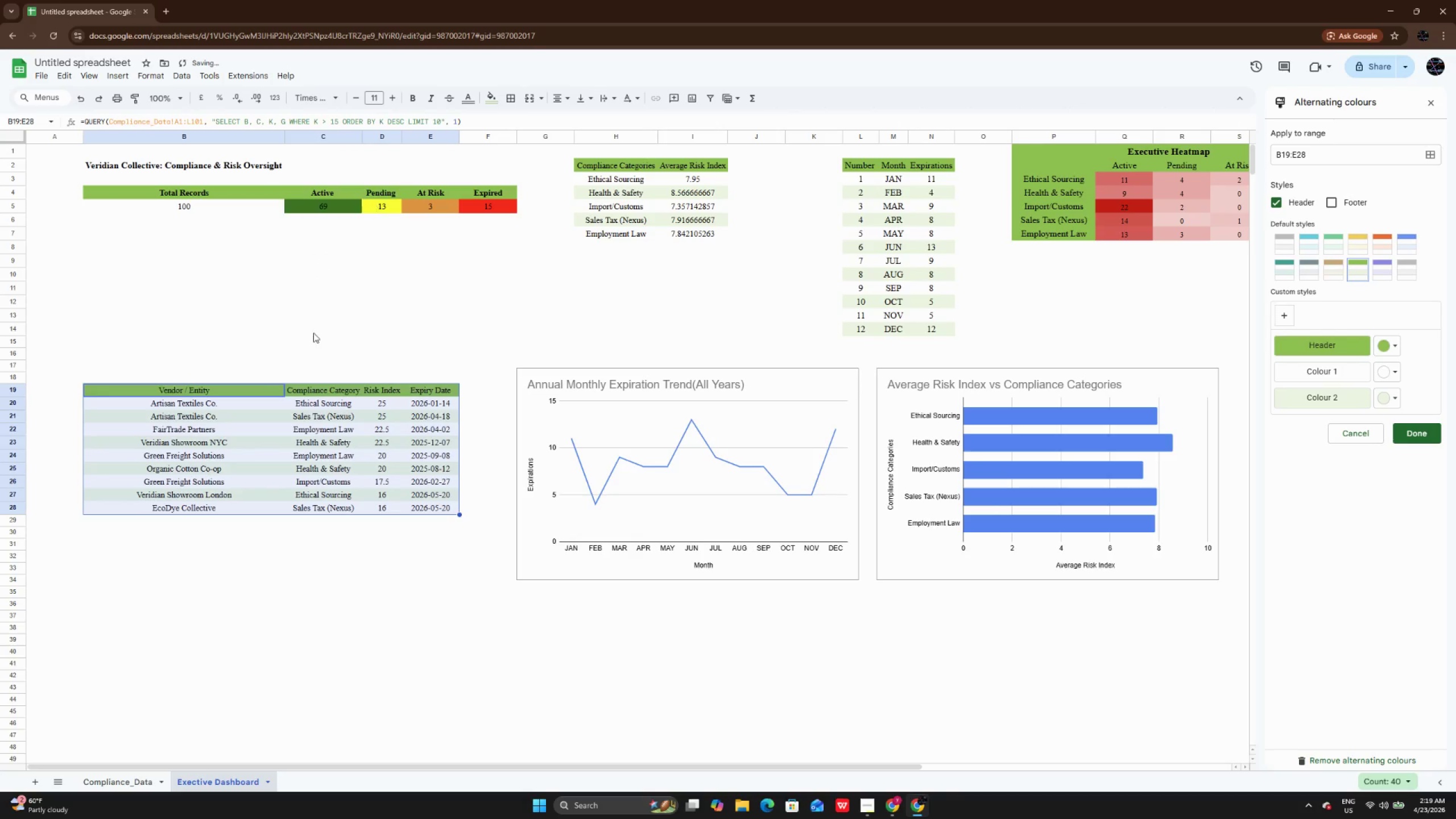 
double_click([245, 376])
 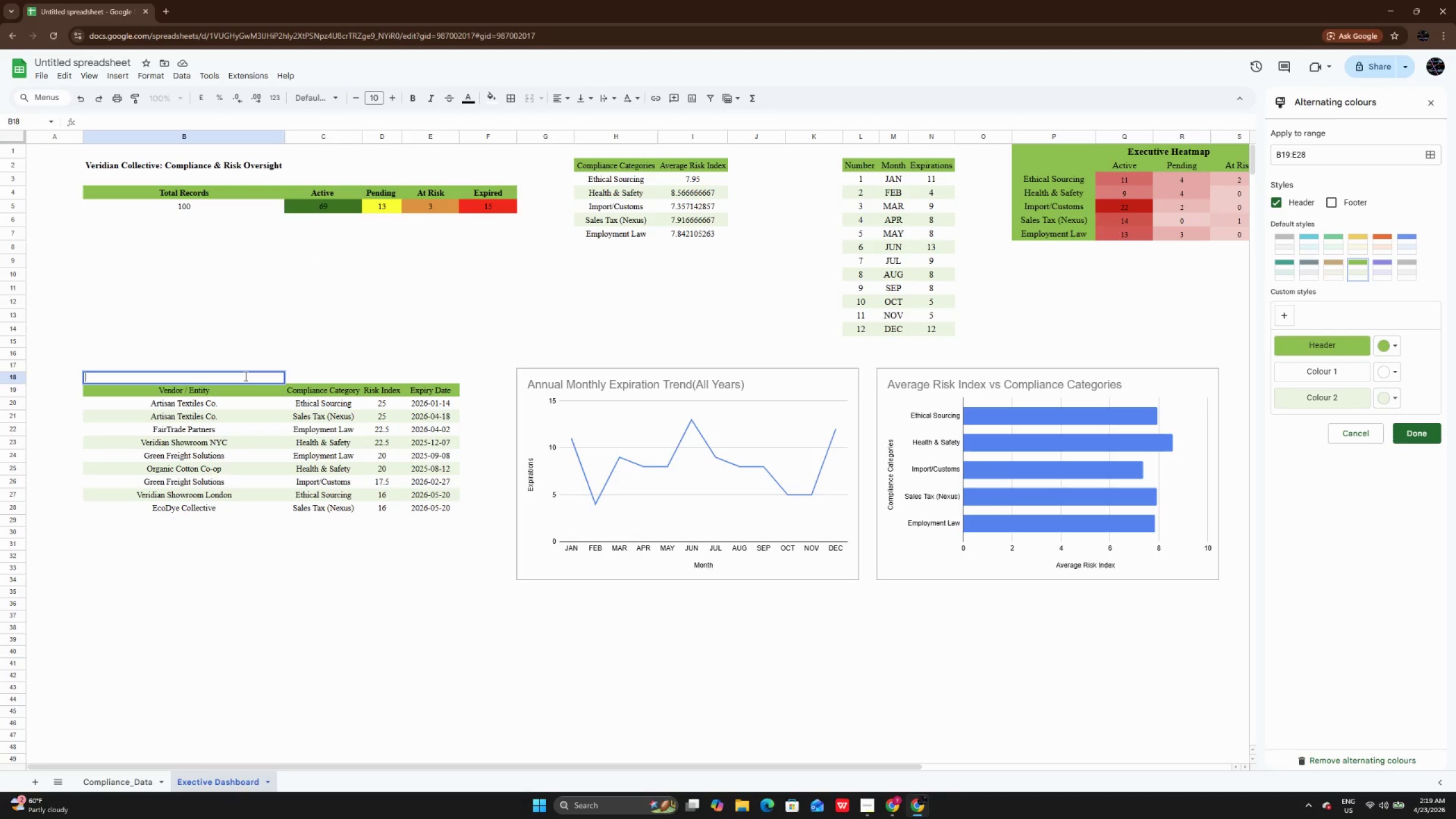 
wait(5.91)
 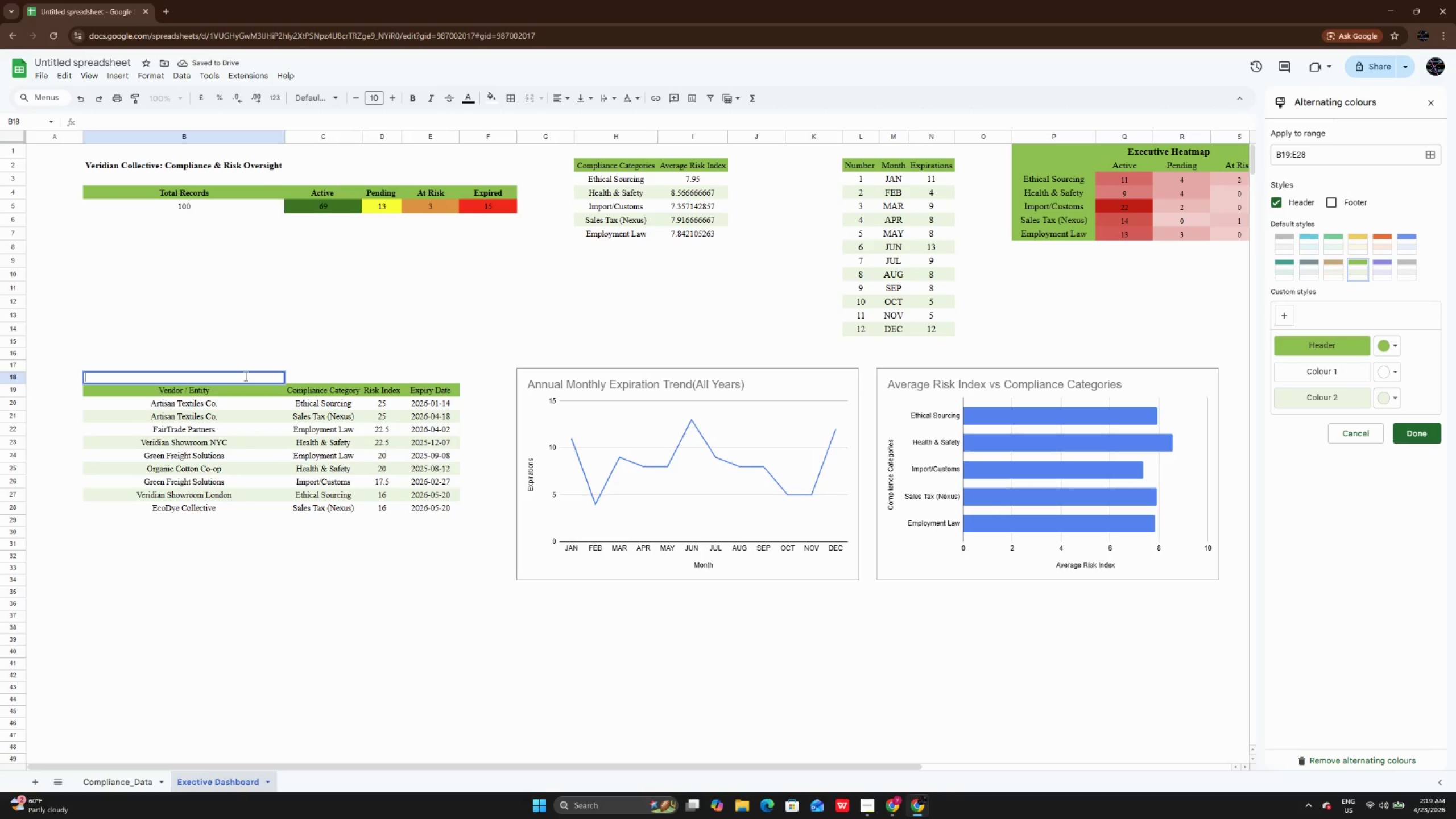 
type(cIRITICALCir)
key(Backspace)
key(Backspace)
type(ritical Action List)
 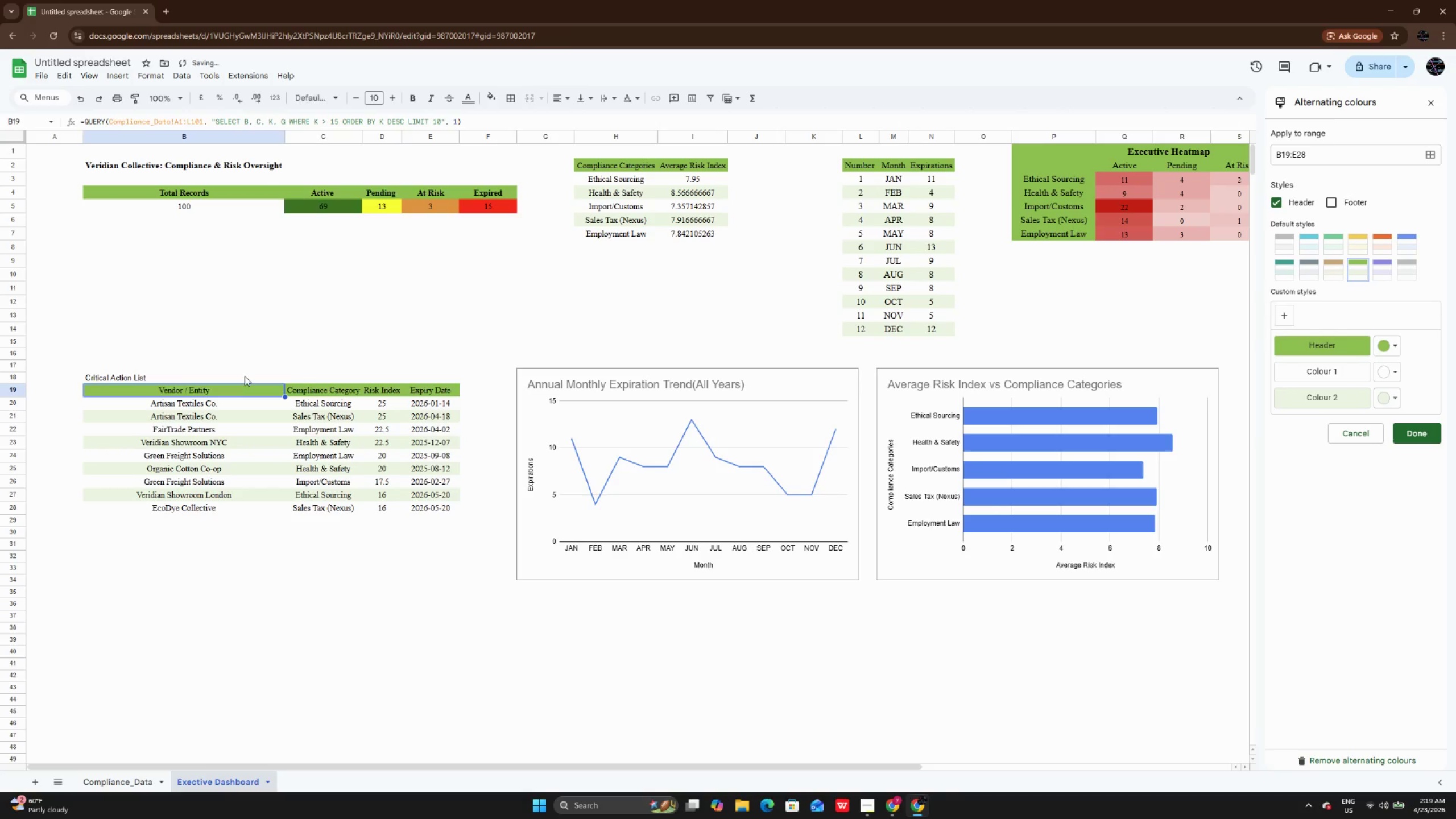 
key(Enter)
 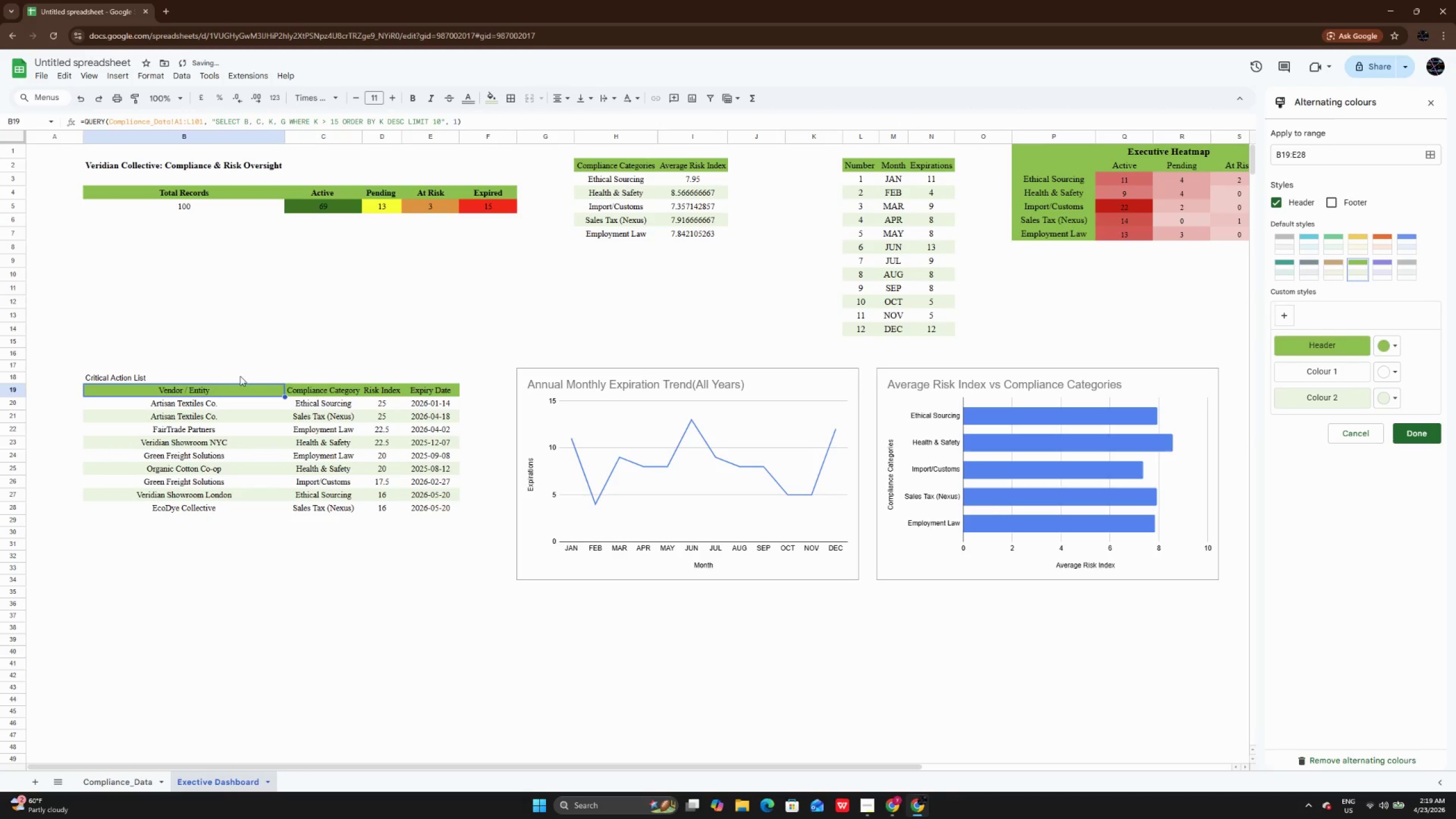 
left_click([226, 373])
 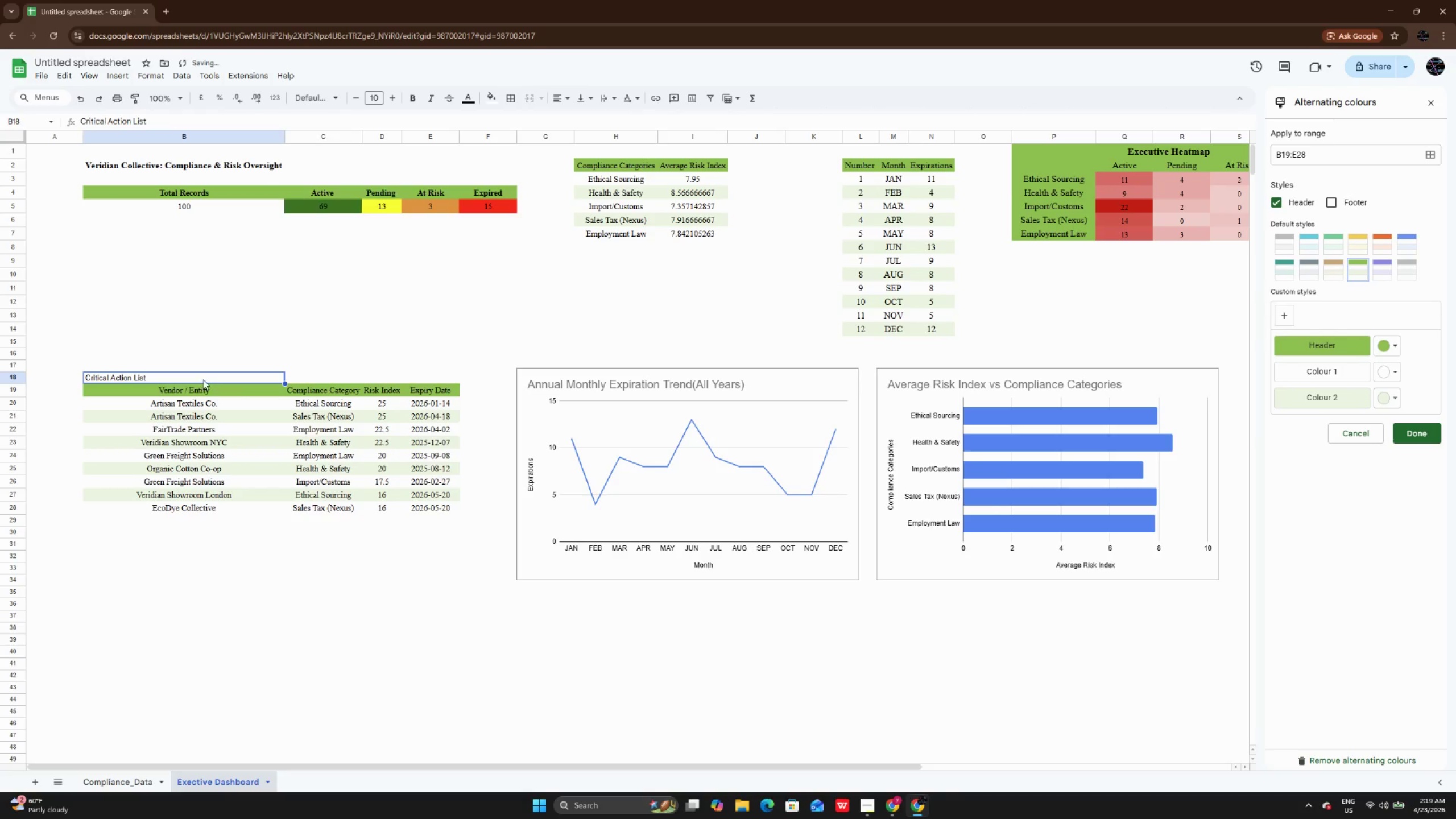 
left_click_drag(start_coordinate=[203, 379], to_coordinate=[403, 379])
 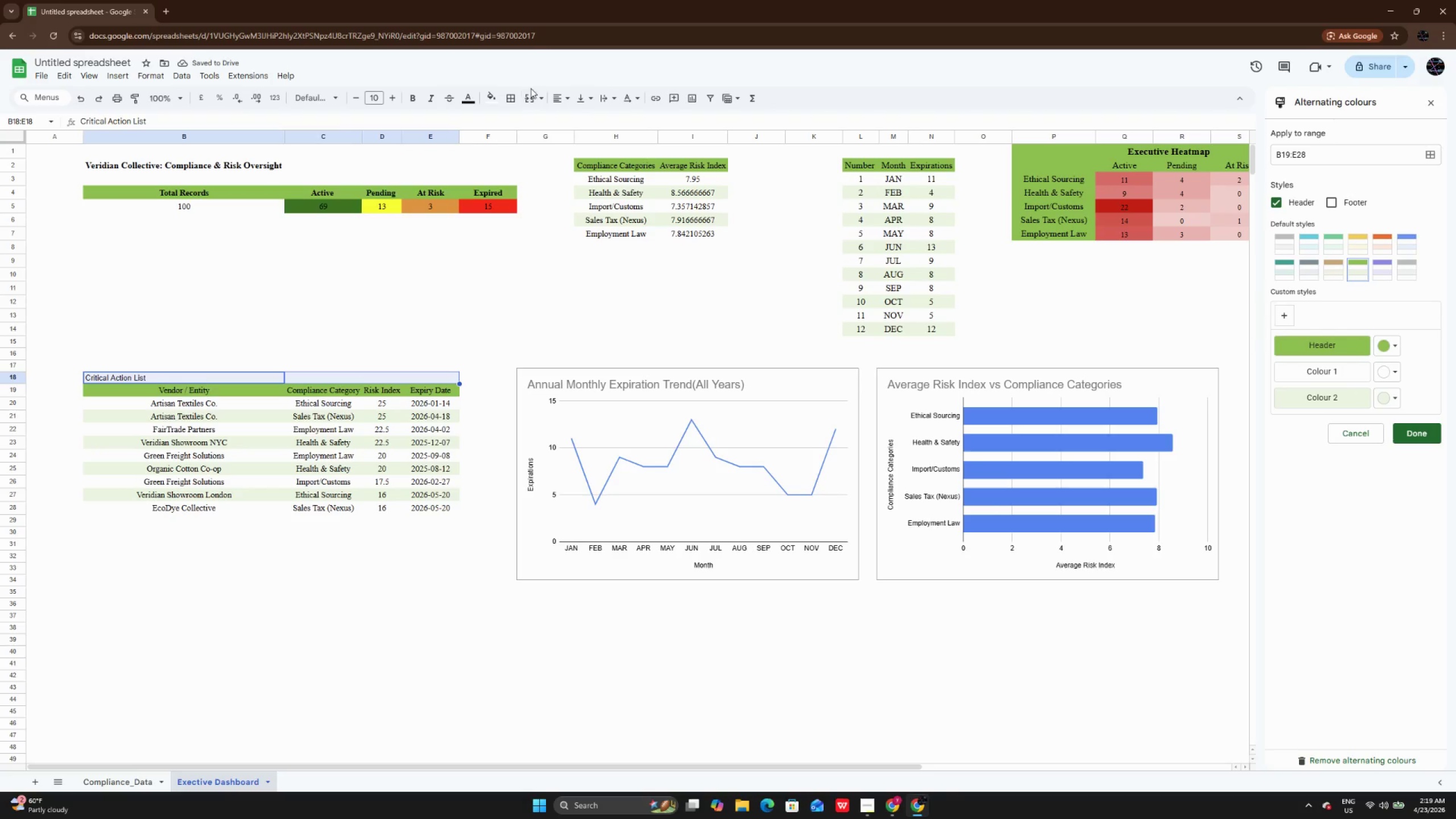 
left_click([531, 102])
 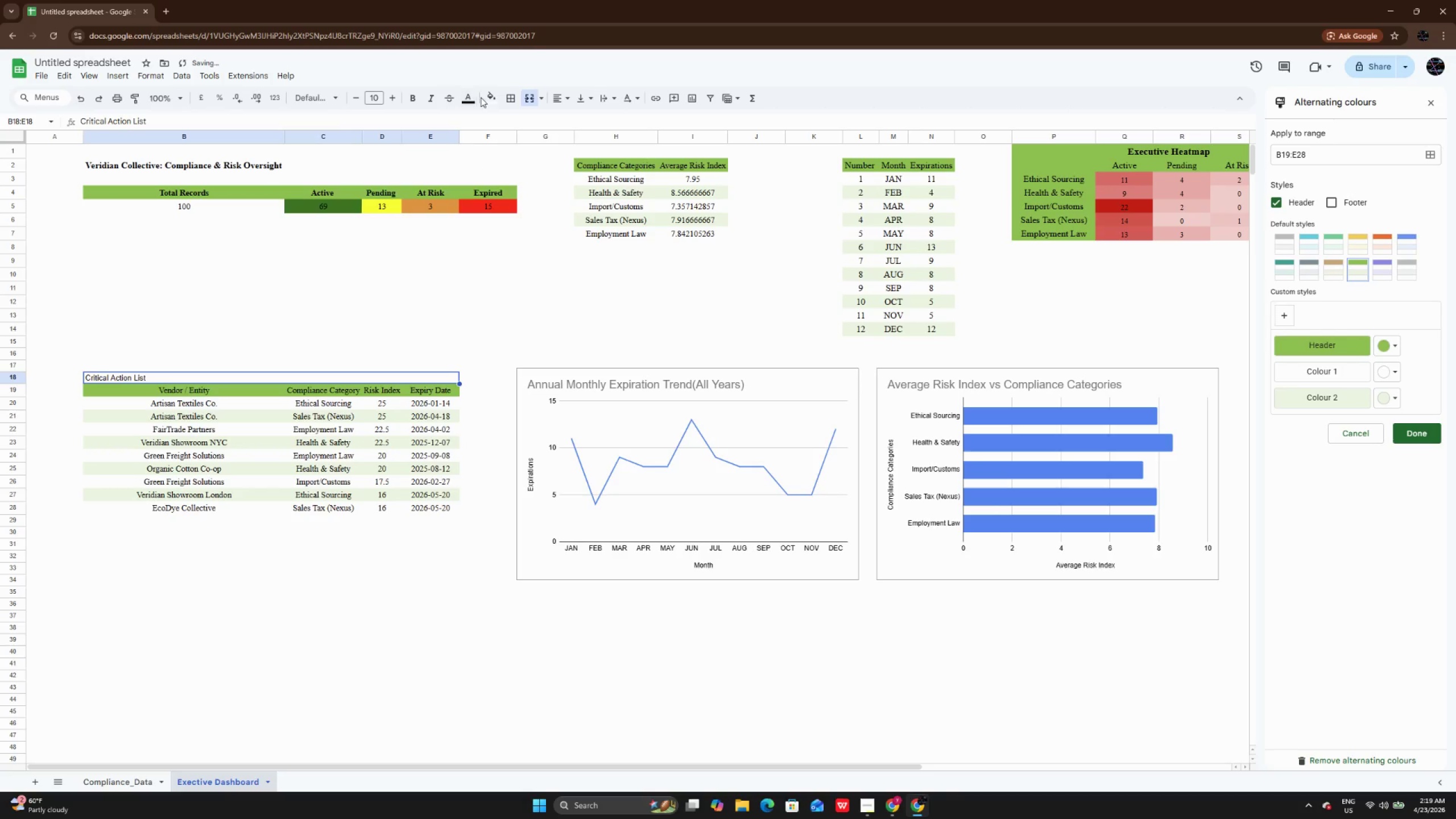 
left_click([560, 96])
 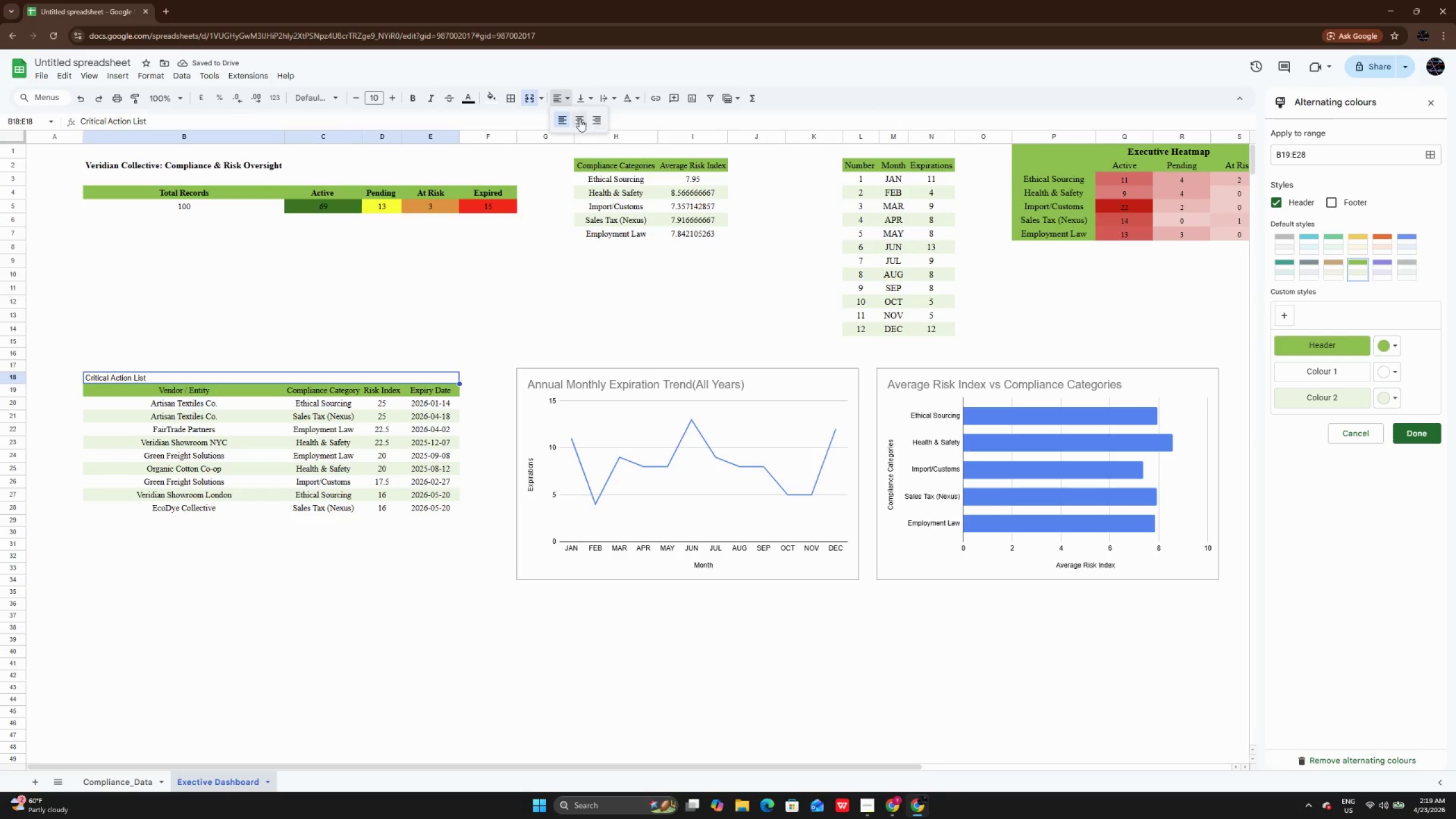 
left_click([580, 119])
 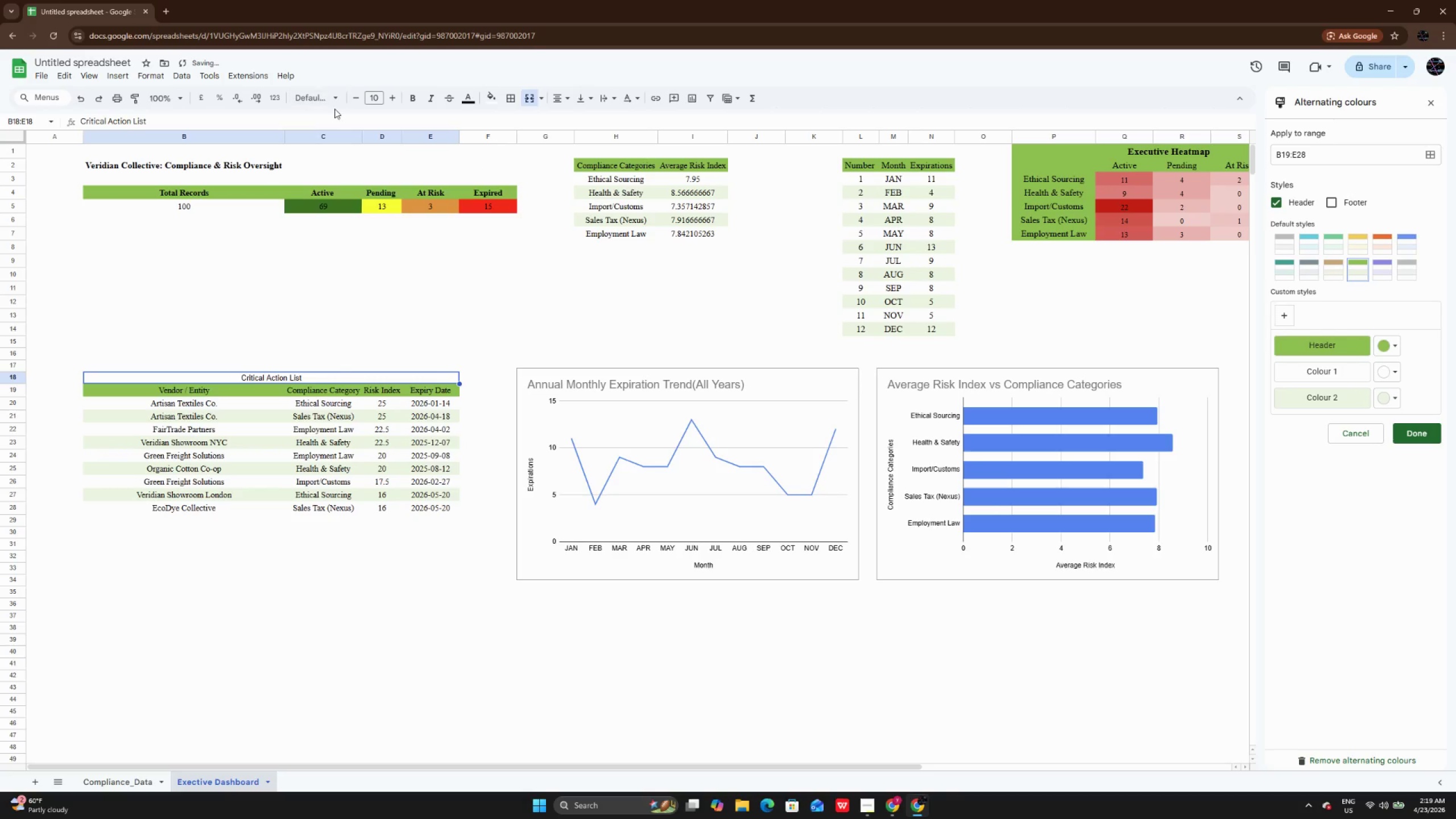 
left_click([341, 94])
 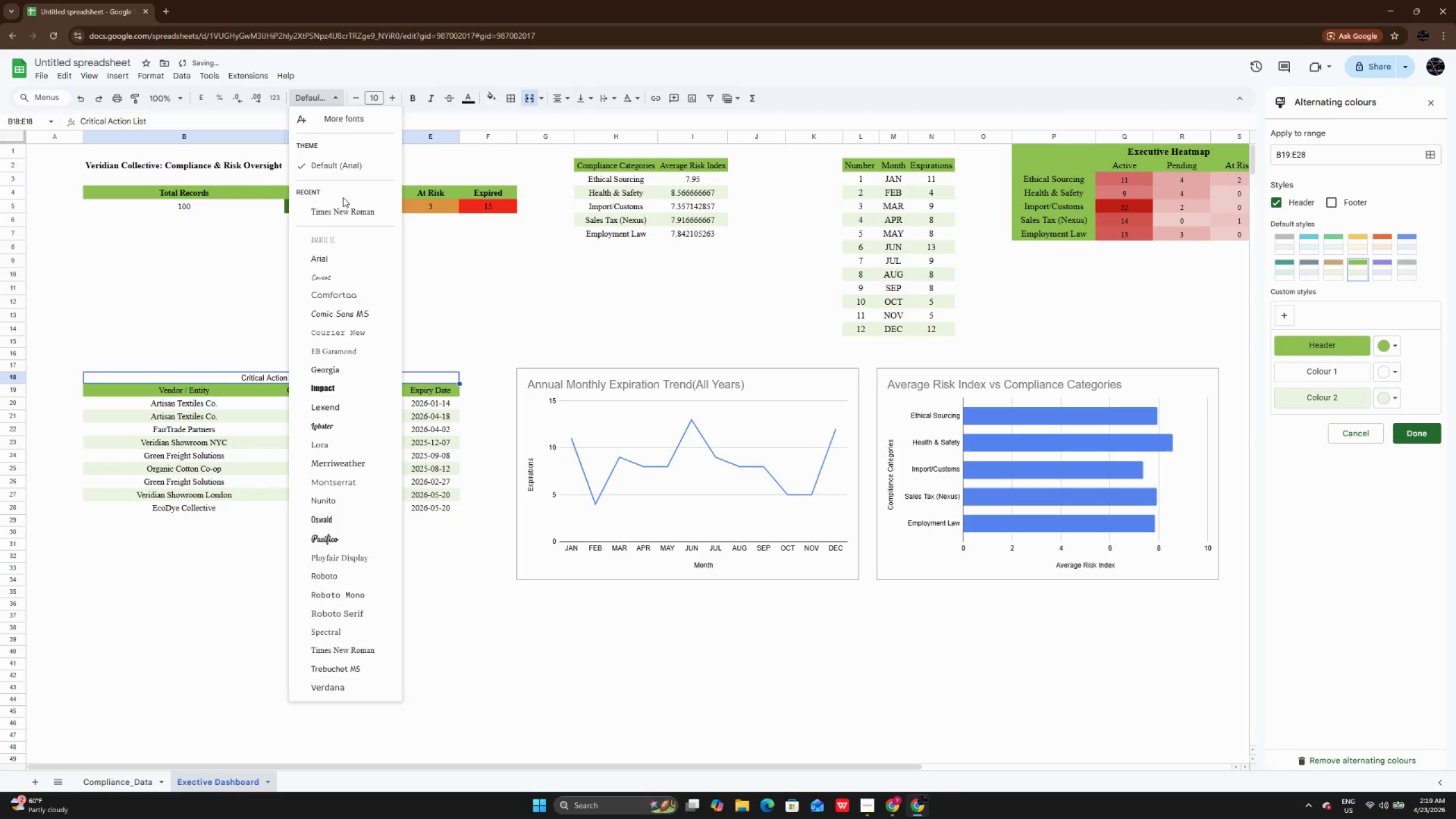 
left_click([345, 213])
 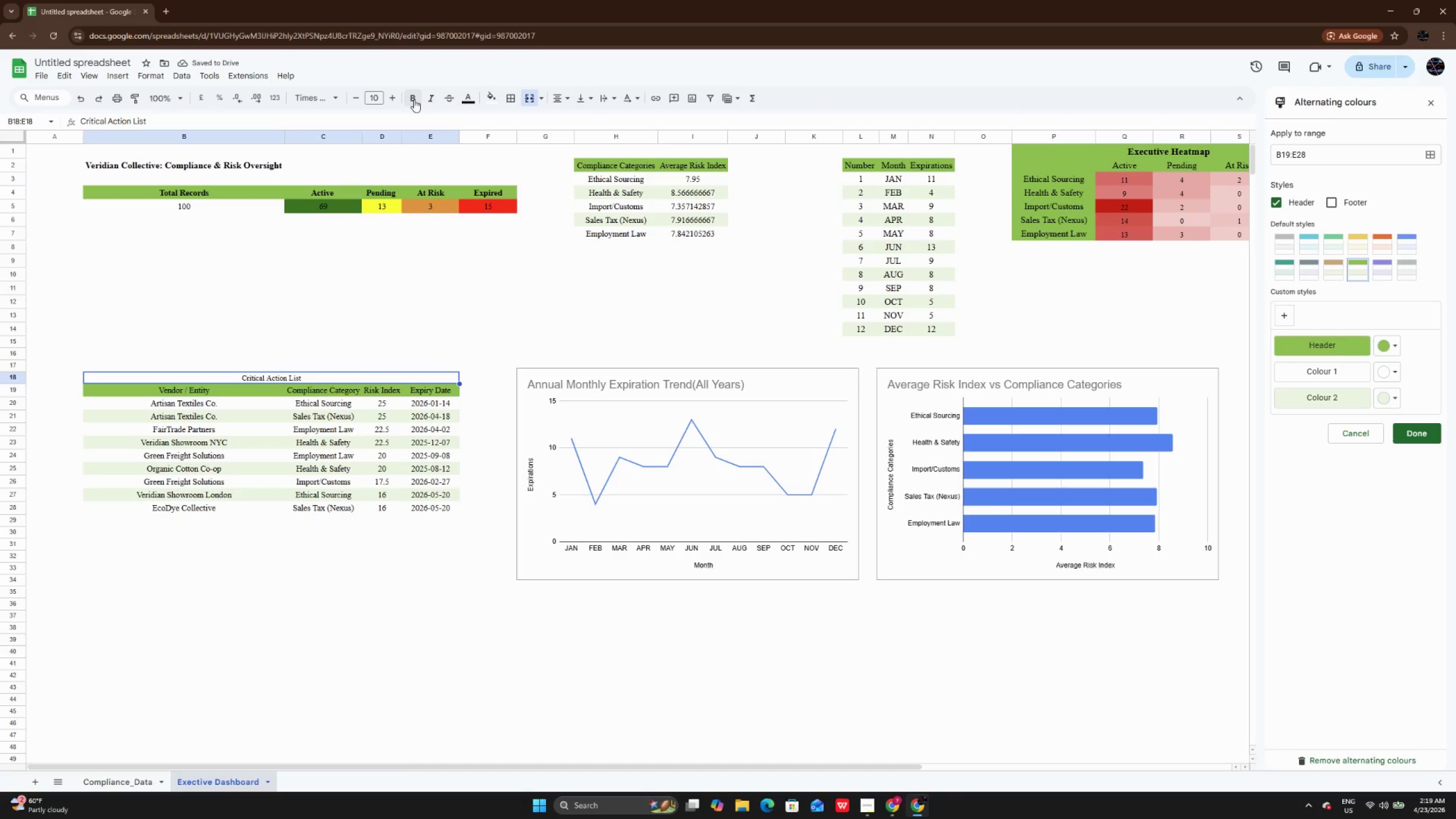 
left_click([399, 98])
 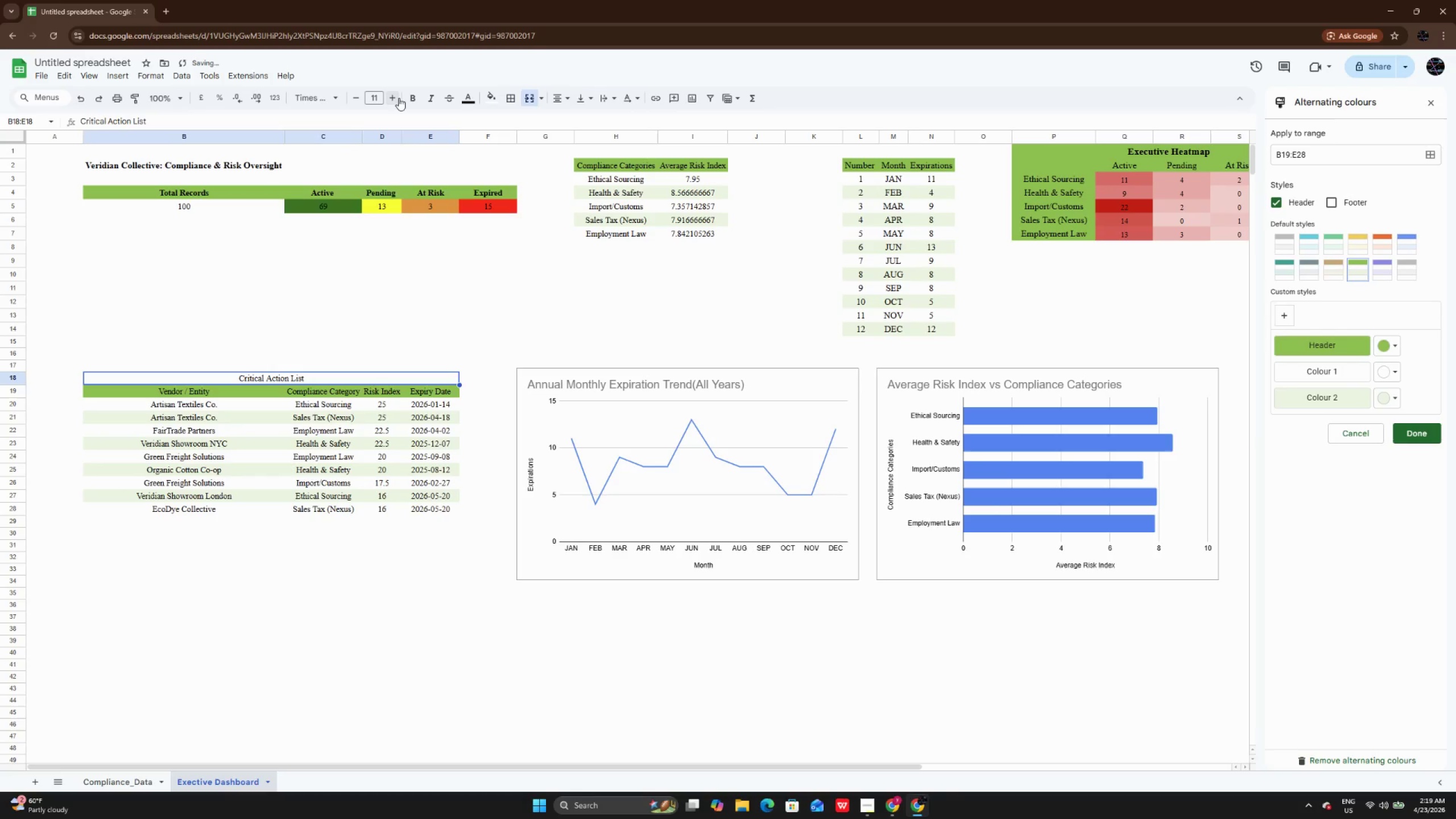 
left_click([399, 98])
 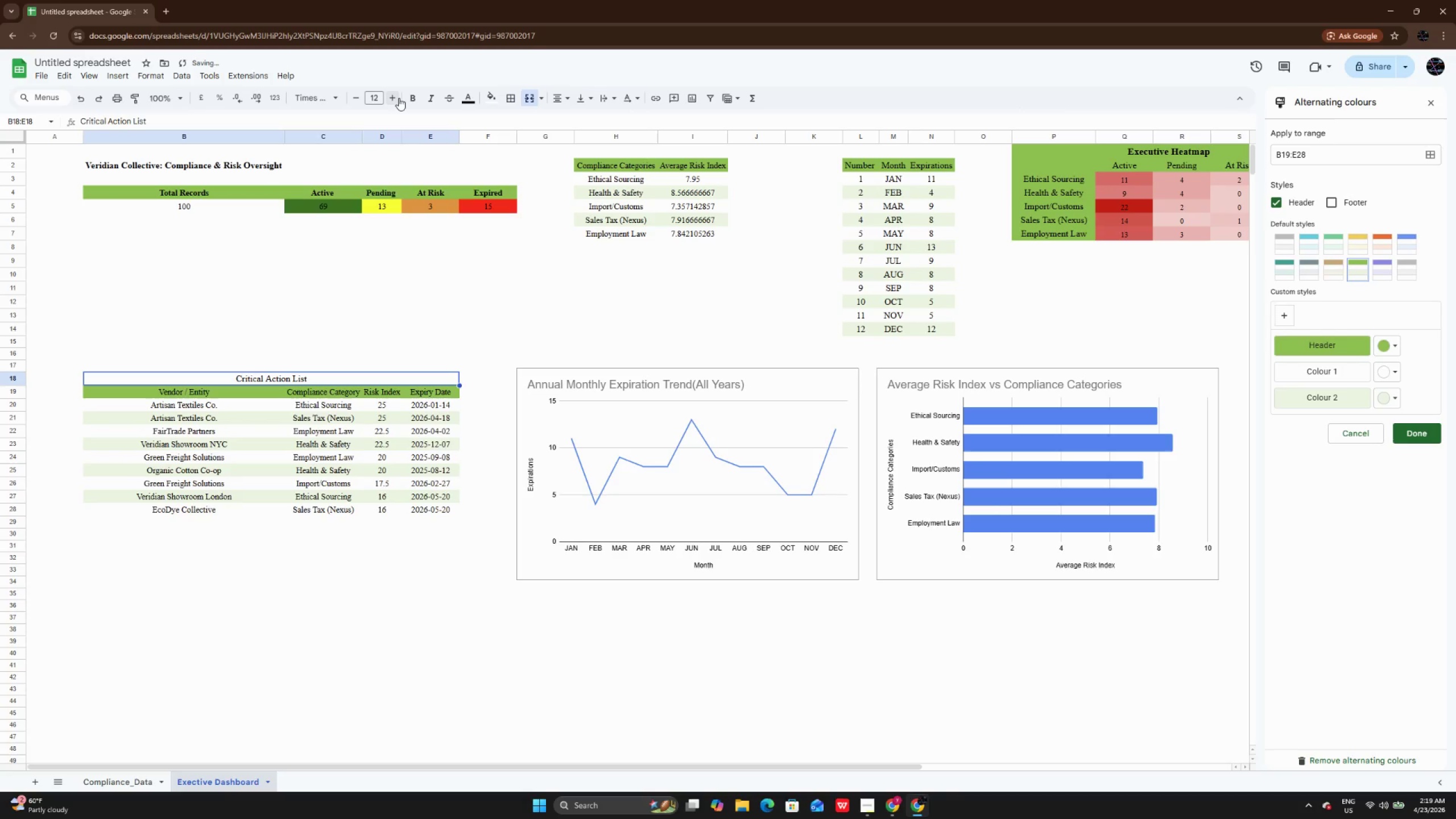 
left_click([399, 98])
 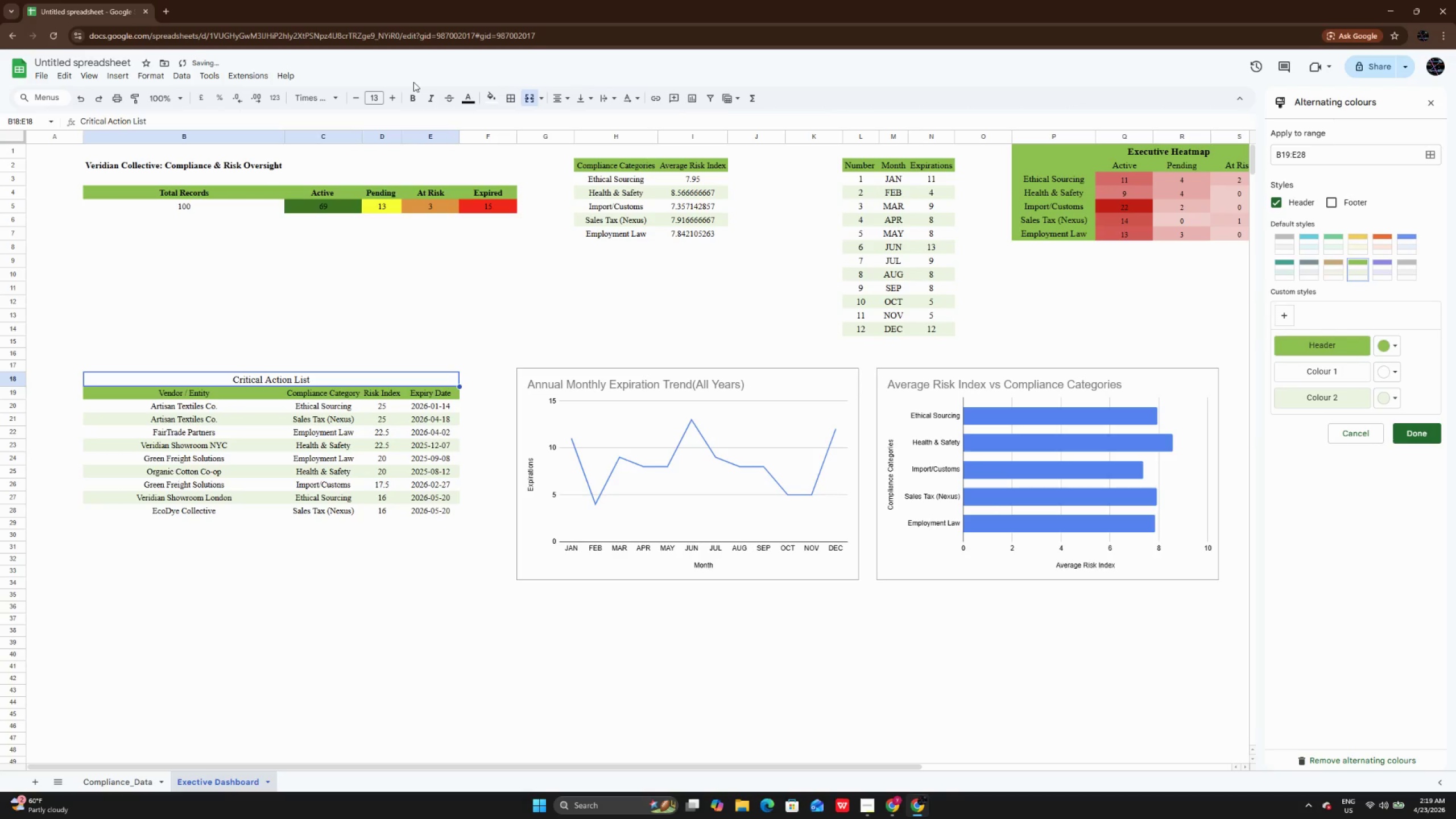 
left_click([413, 97])
 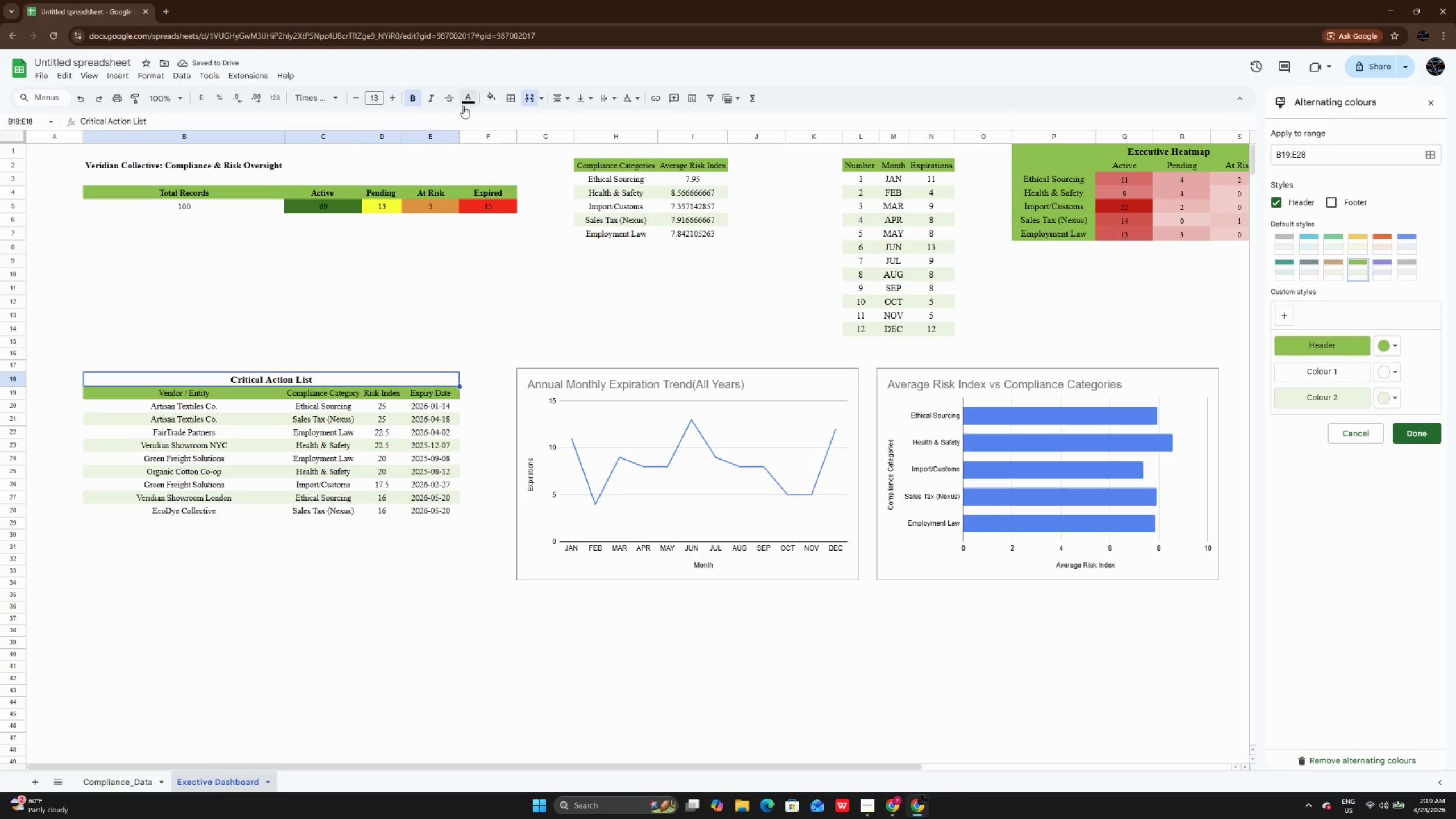 
left_click([493, 96])
 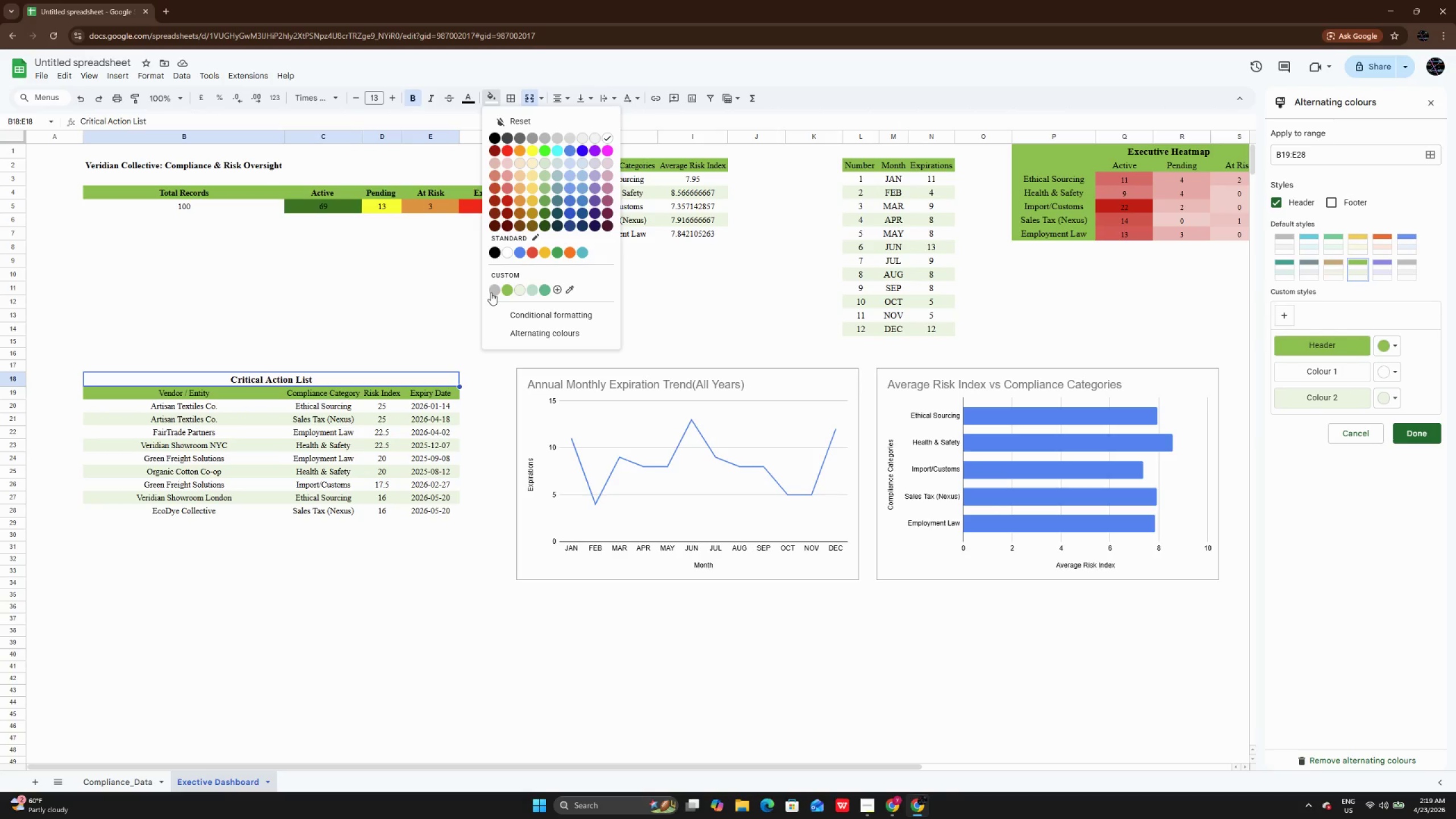 
left_click([506, 291])
 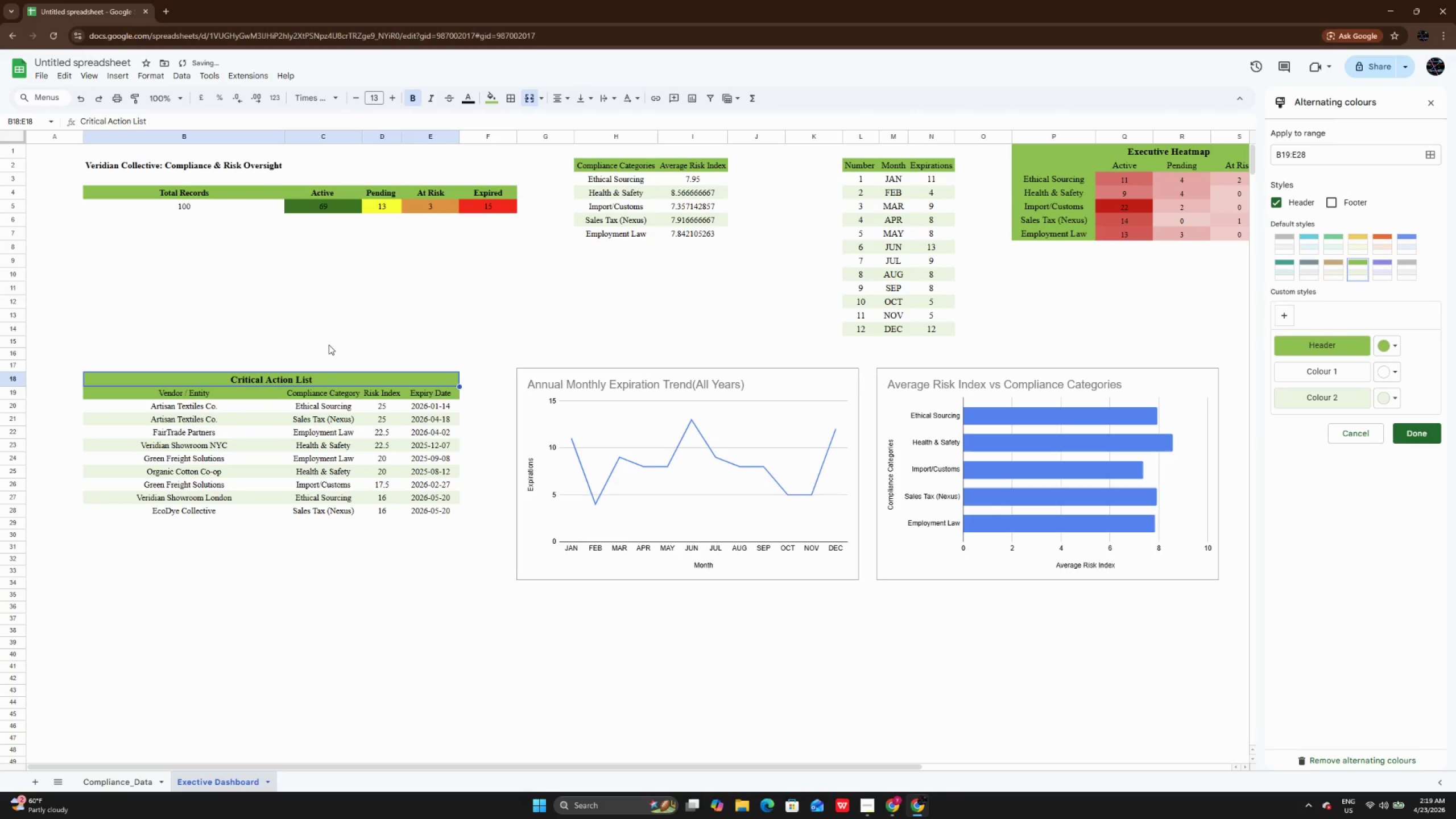 
left_click([329, 345])
 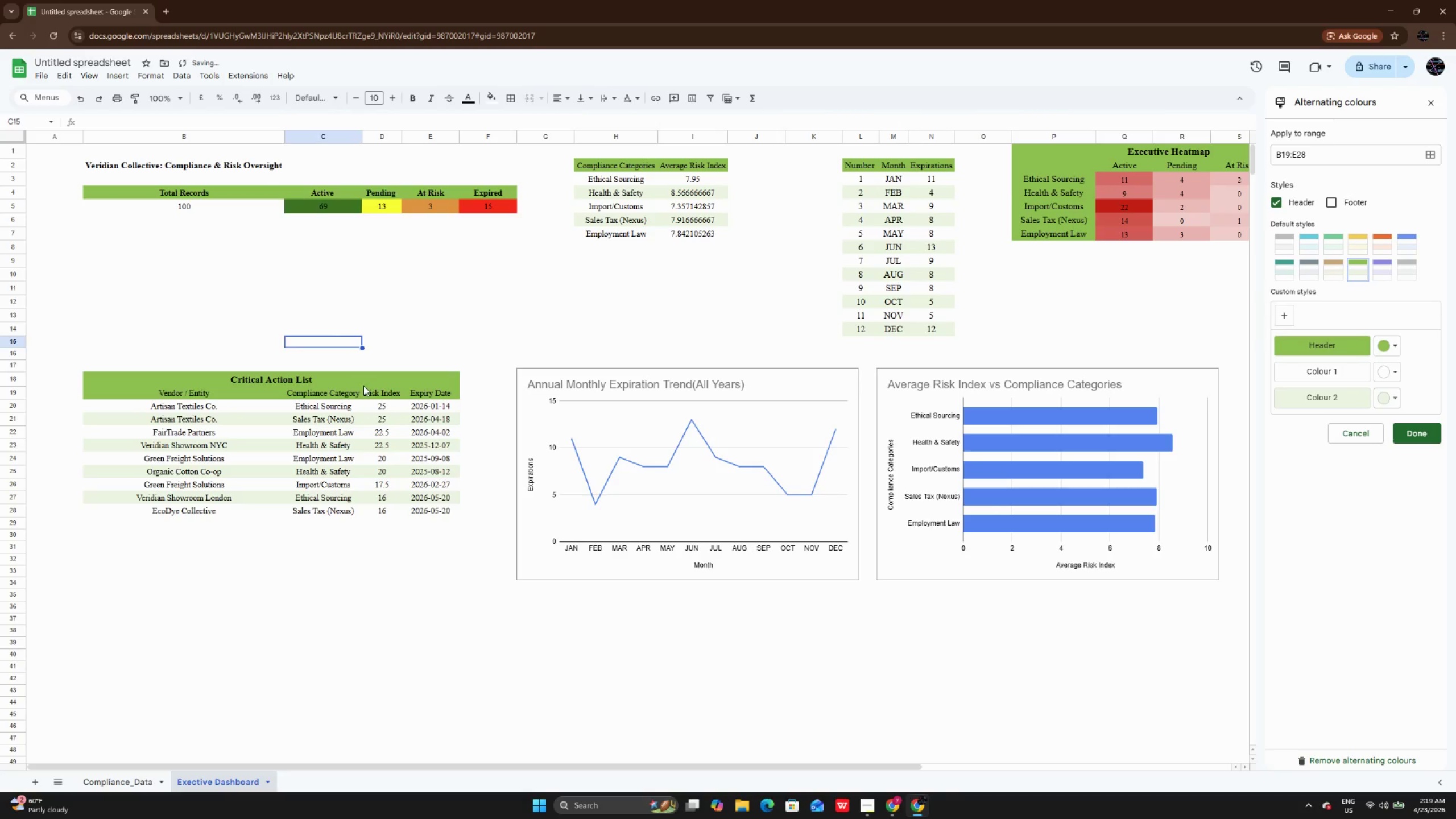 
left_click([363, 386])
 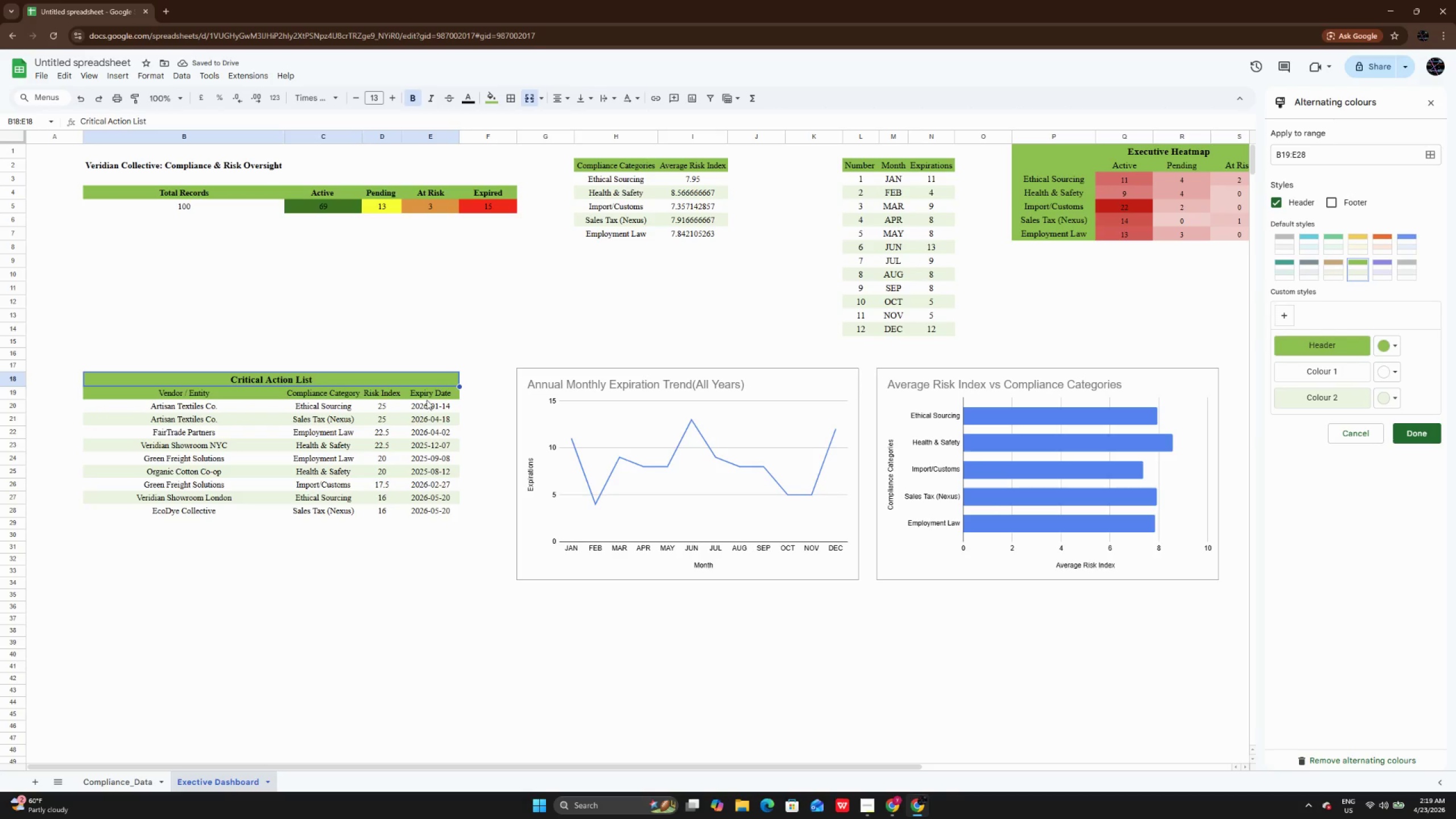 
left_click([242, 575])
 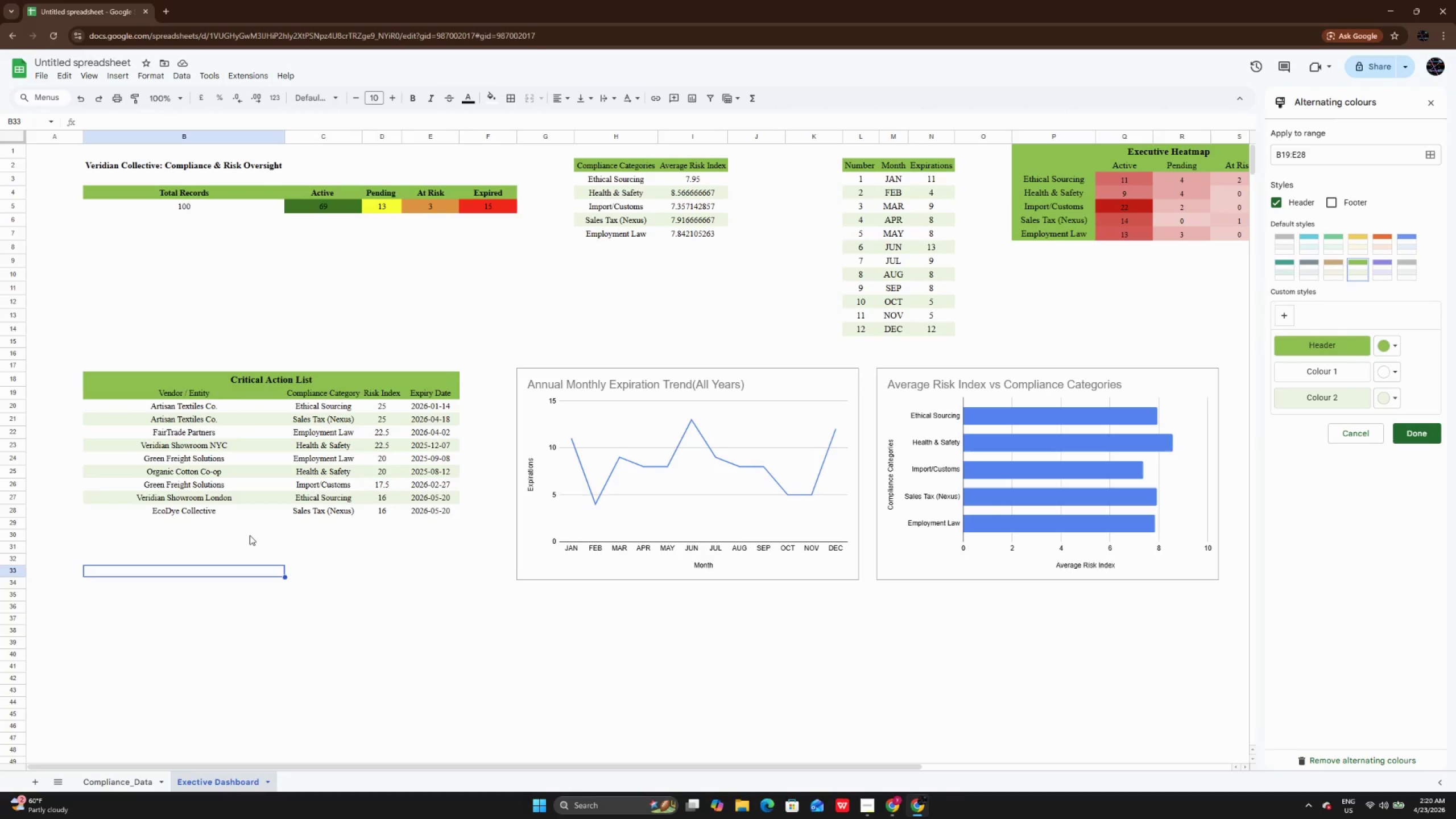 
wait(16.91)
 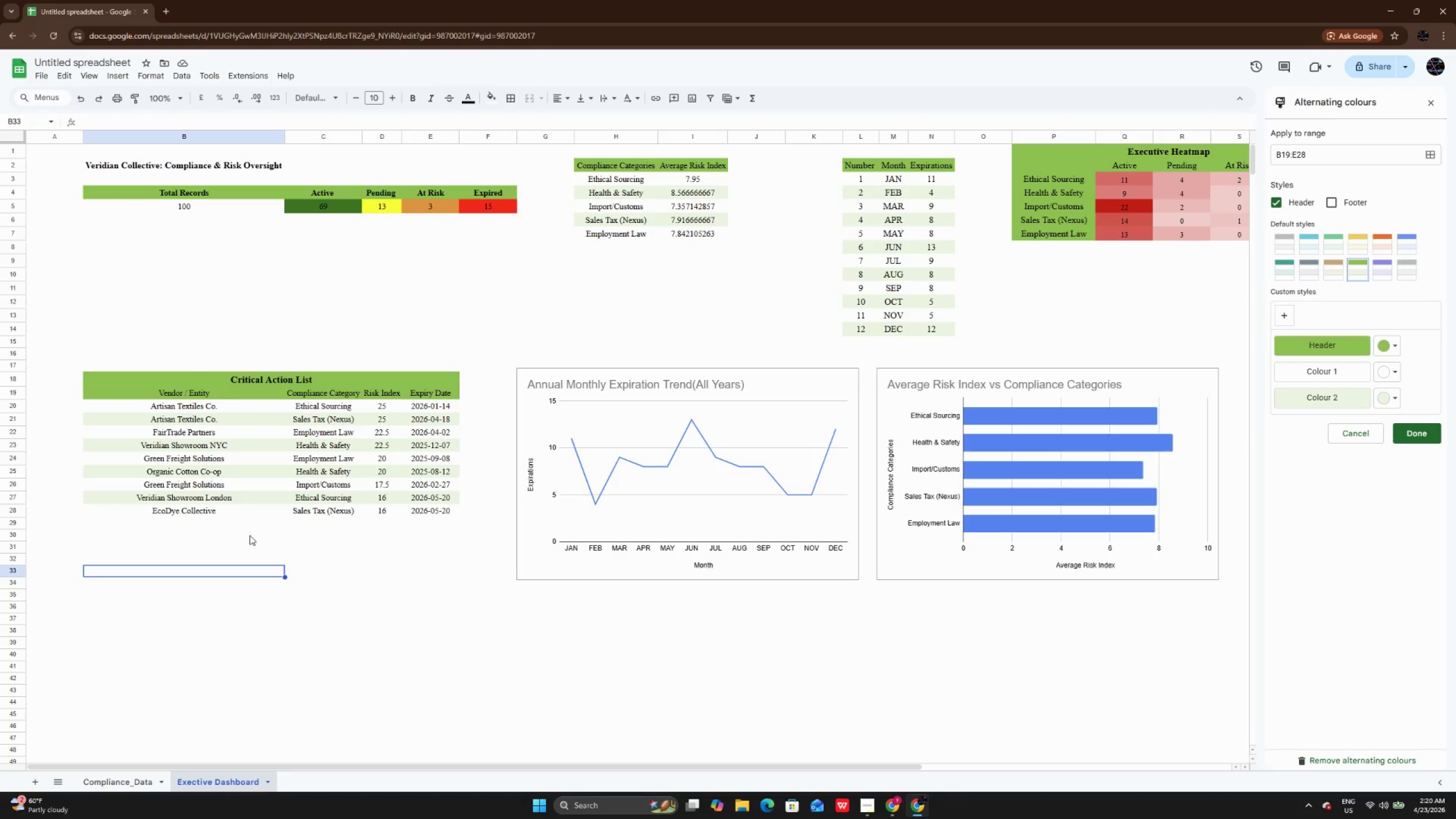 
left_click([162, 584])
 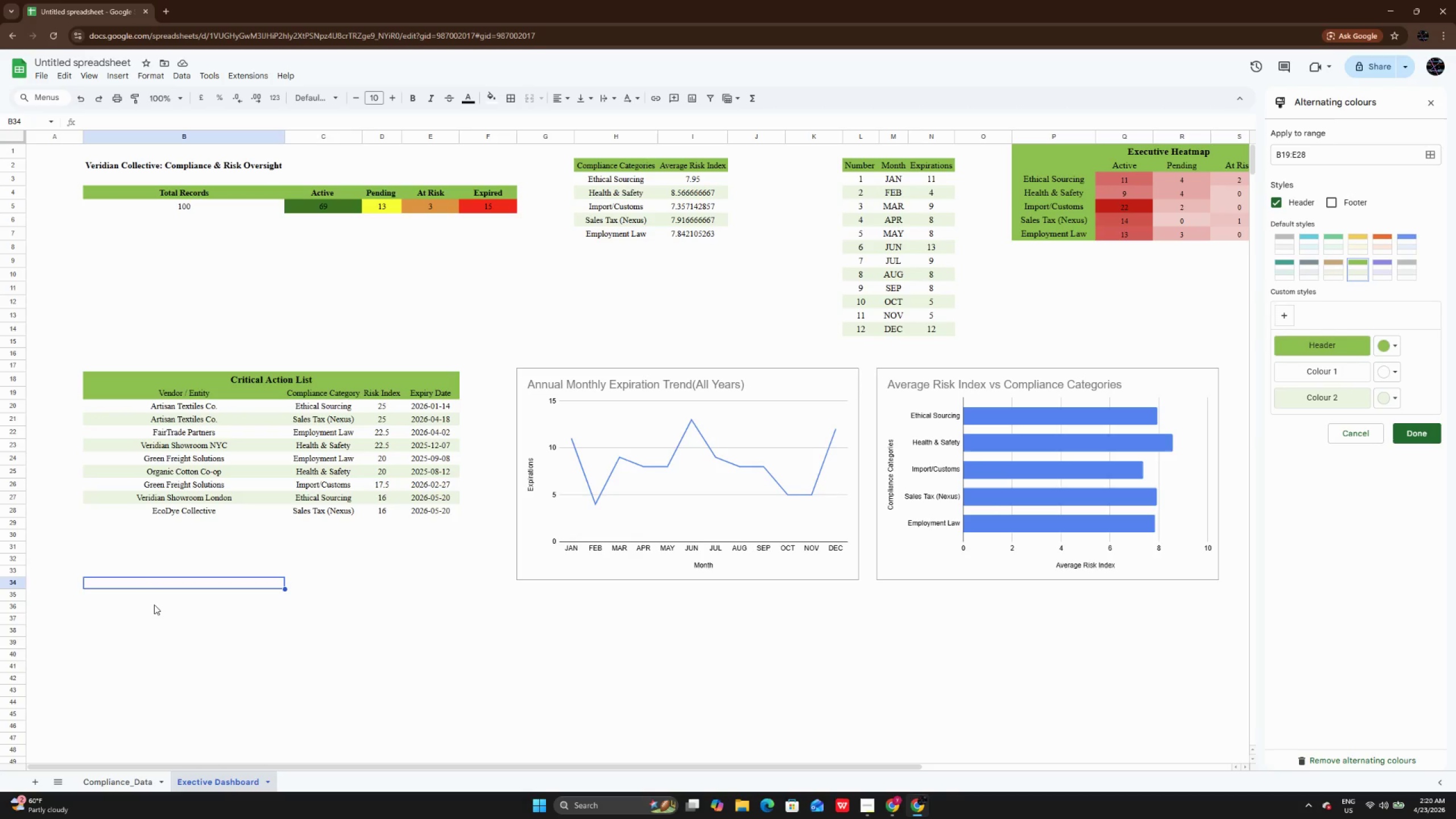 
double_click([154, 605])
 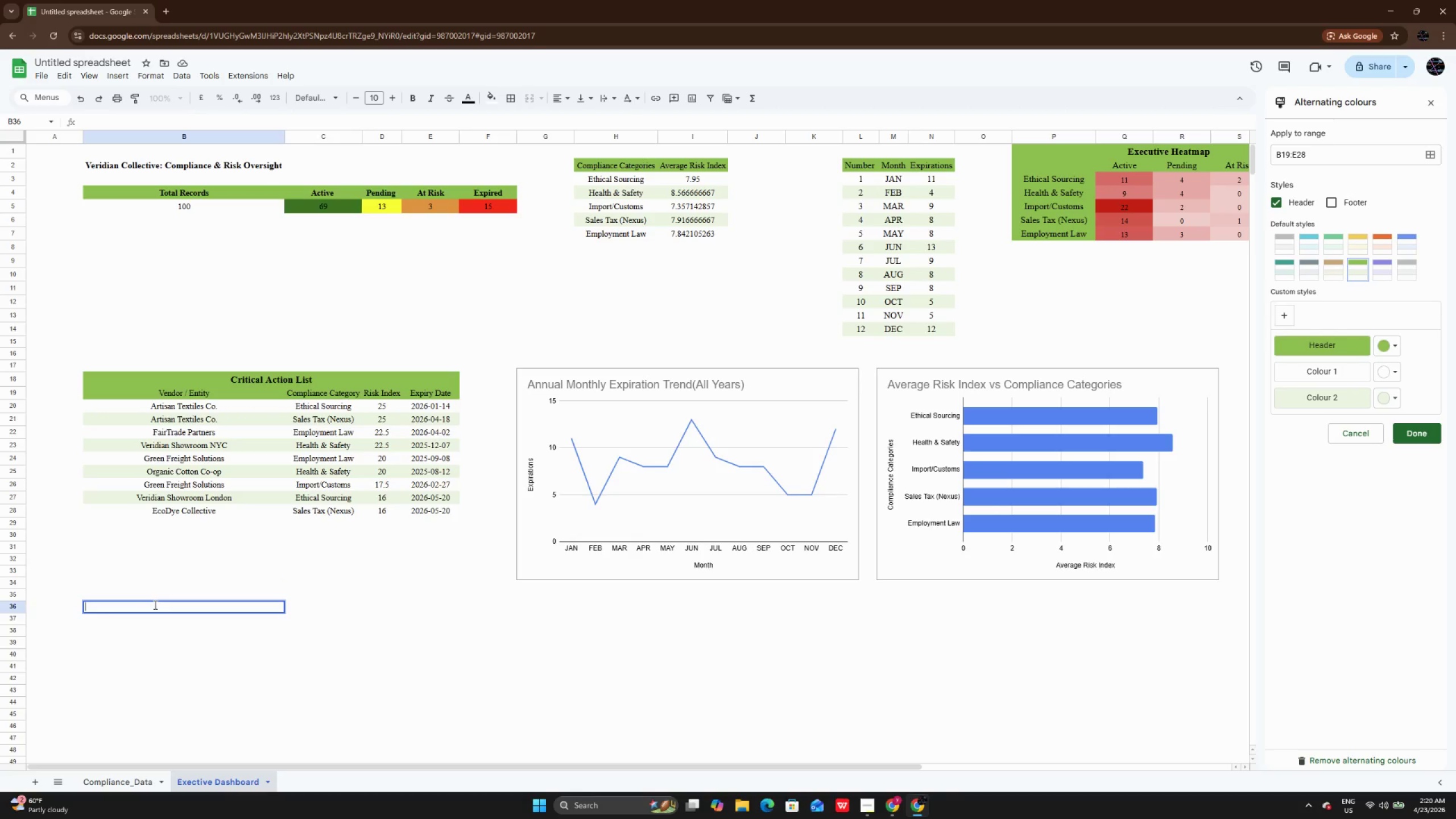 
type(SPARKE)
key(Backspace)
type(LINE)
 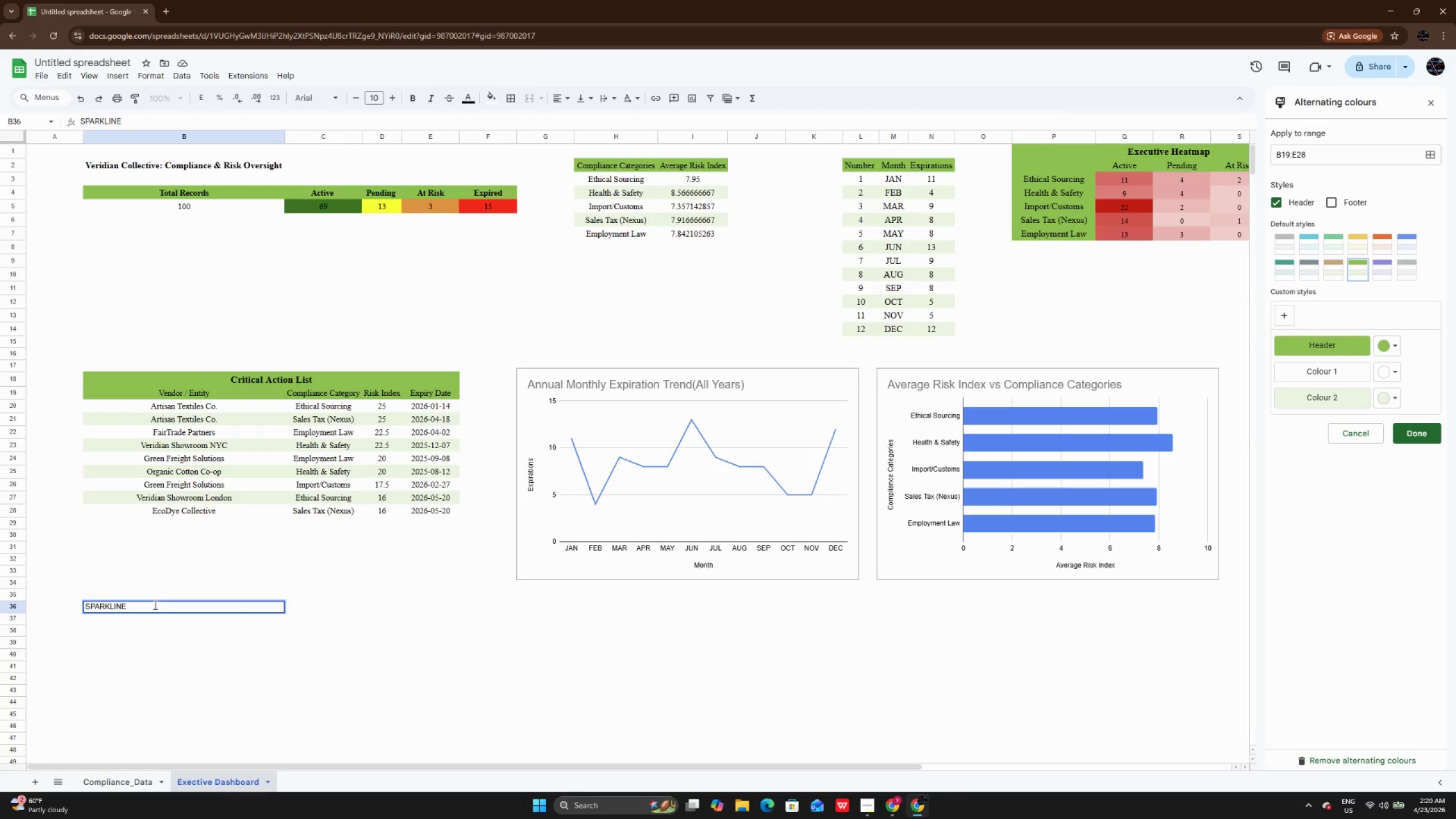 
hold_key(key=ShiftRight, duration=0.59)
 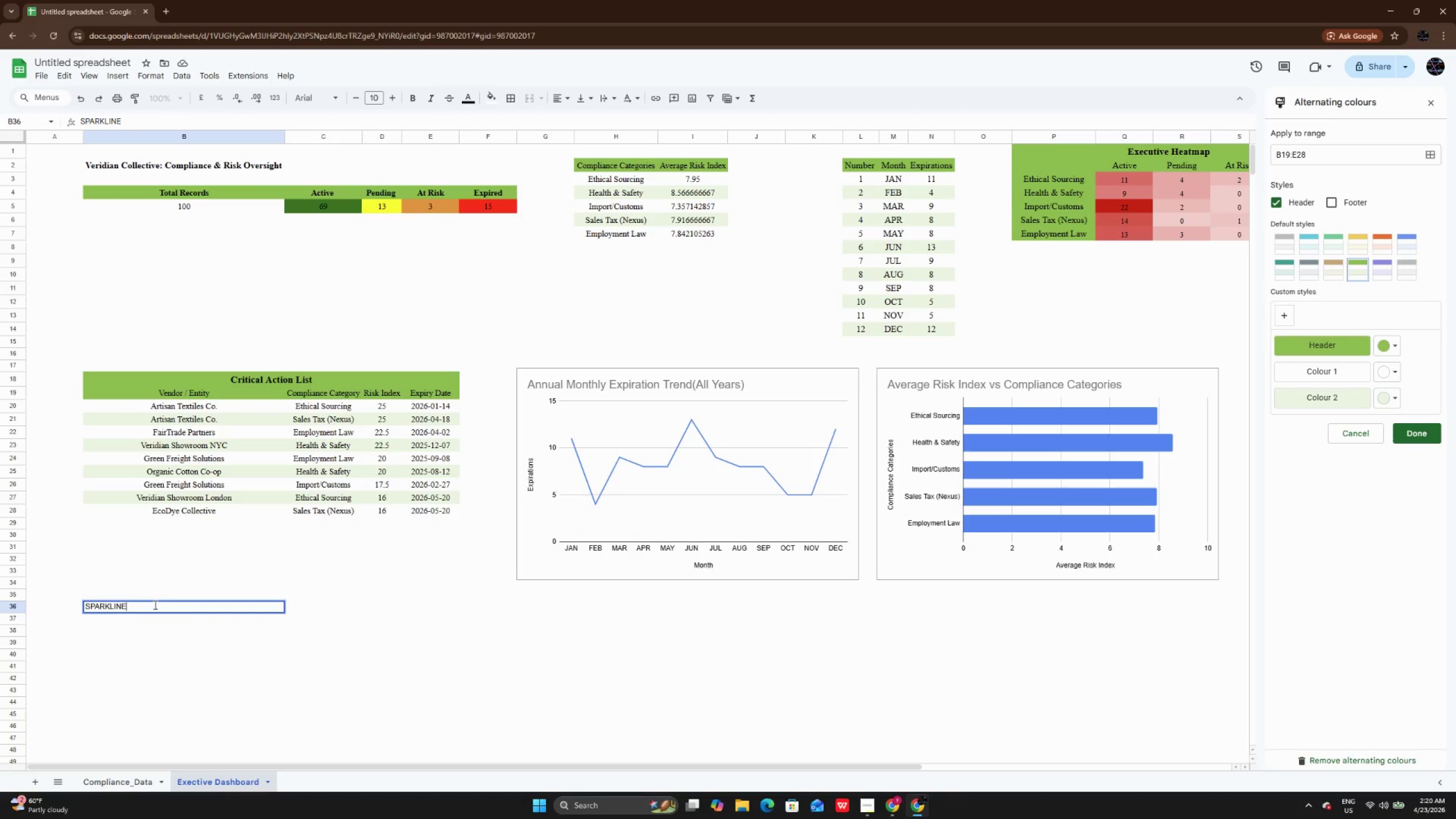 
hold_key(key=ArrowLeft, duration=0.8)
 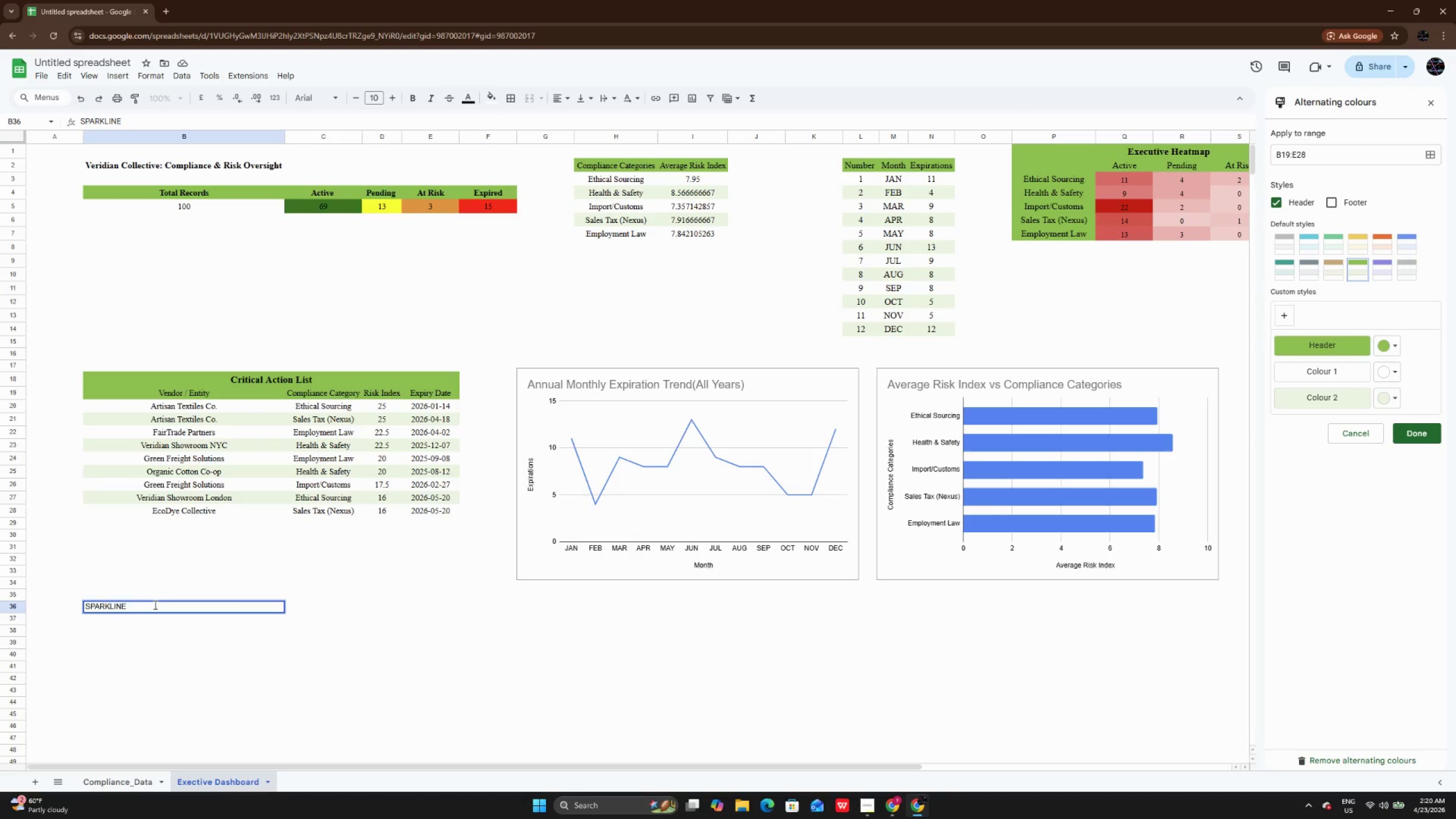 
key(Equal)
 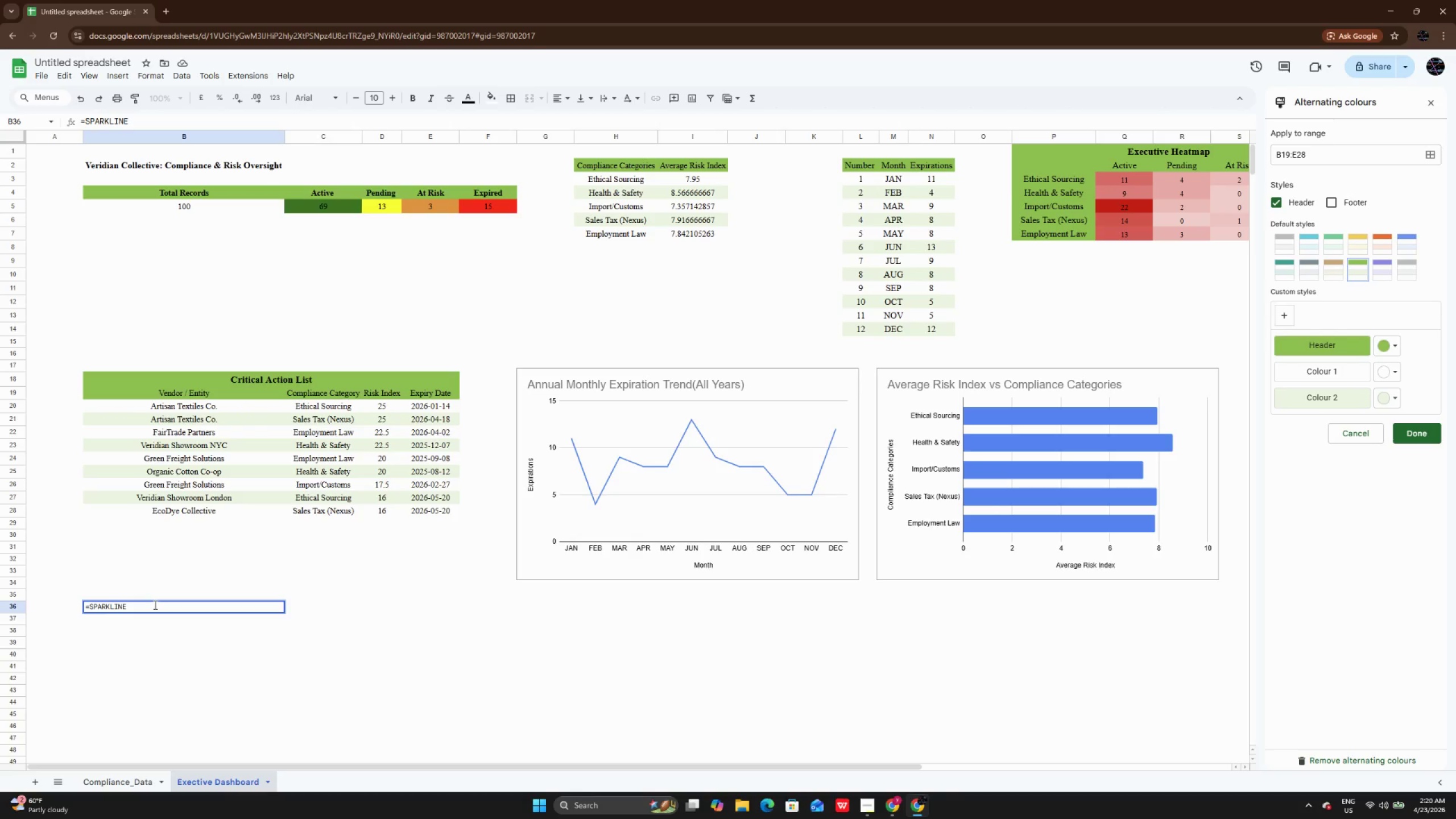 
hold_key(key=ArrowRight, duration=0.7)
 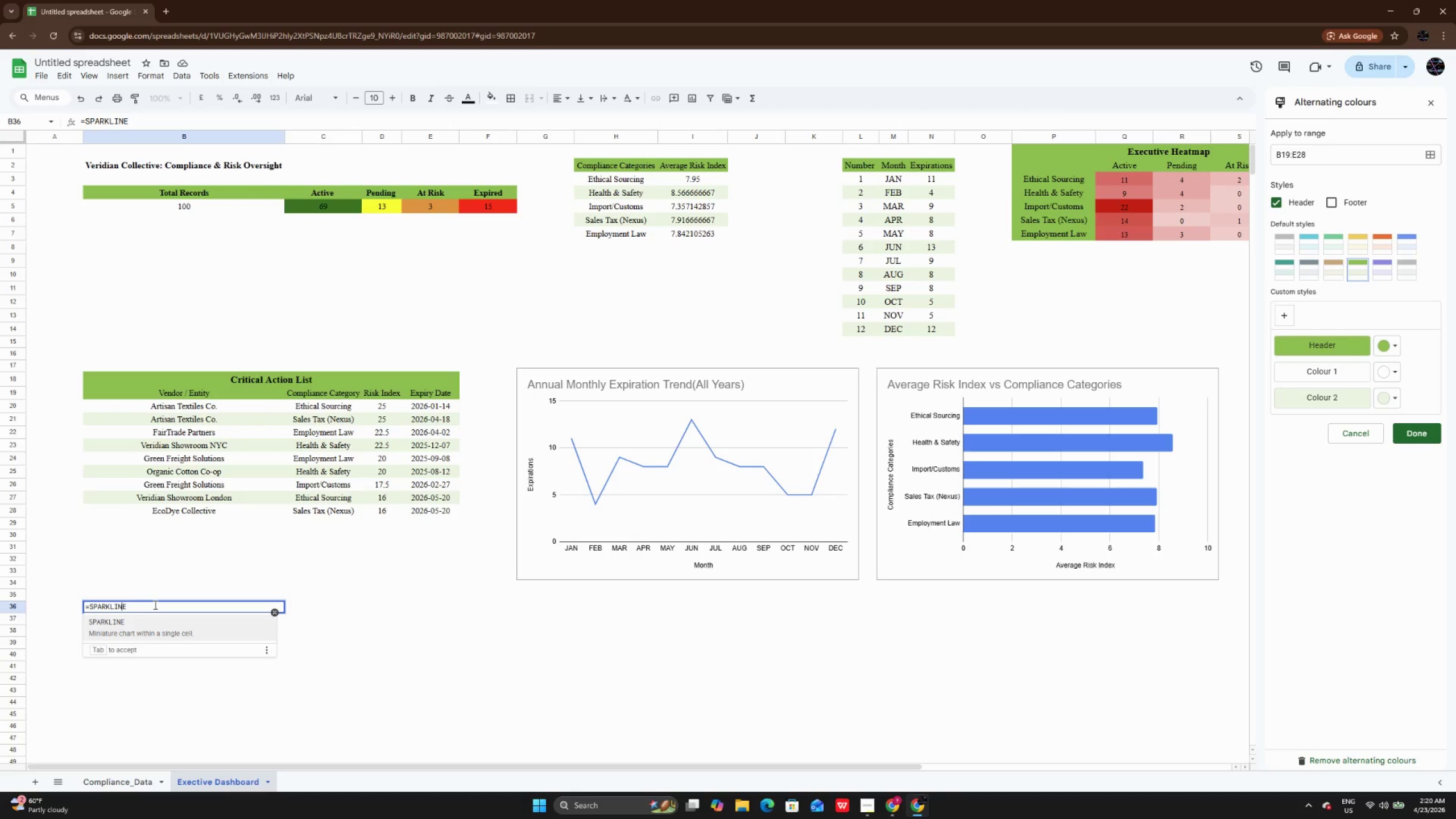 
key(ArrowRight)
 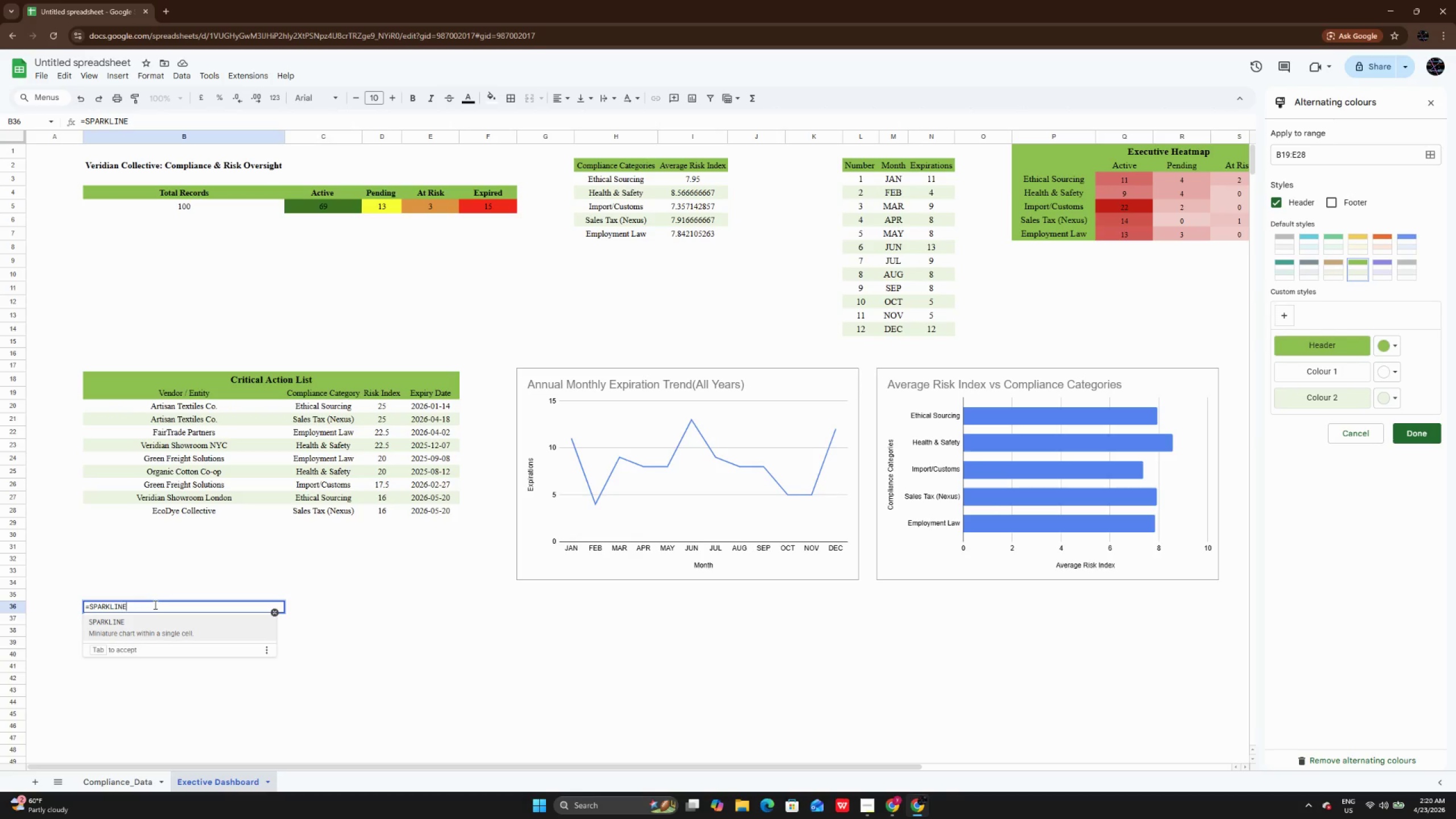 
key(ArrowRight)
 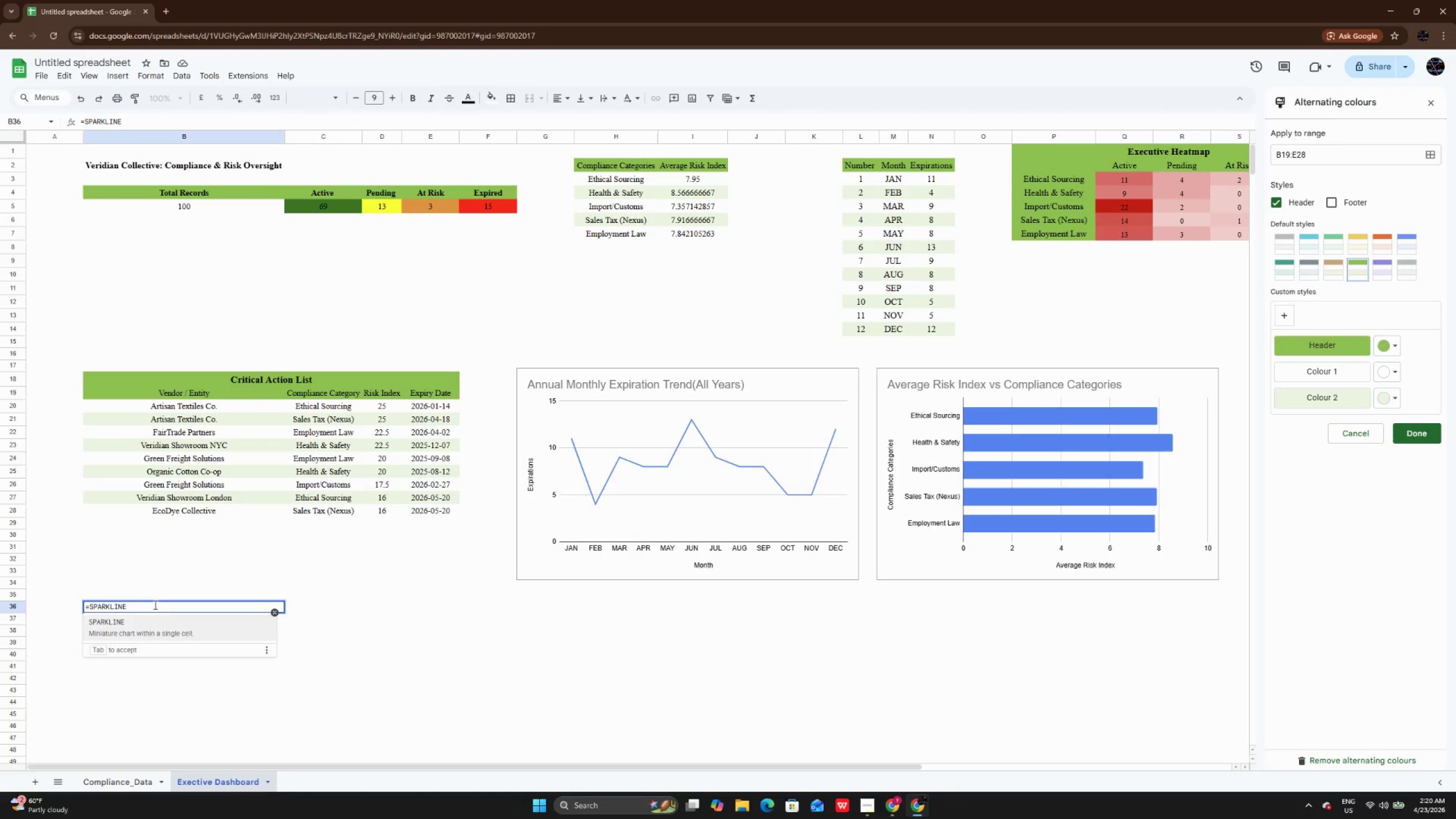 
type((QUERY)
 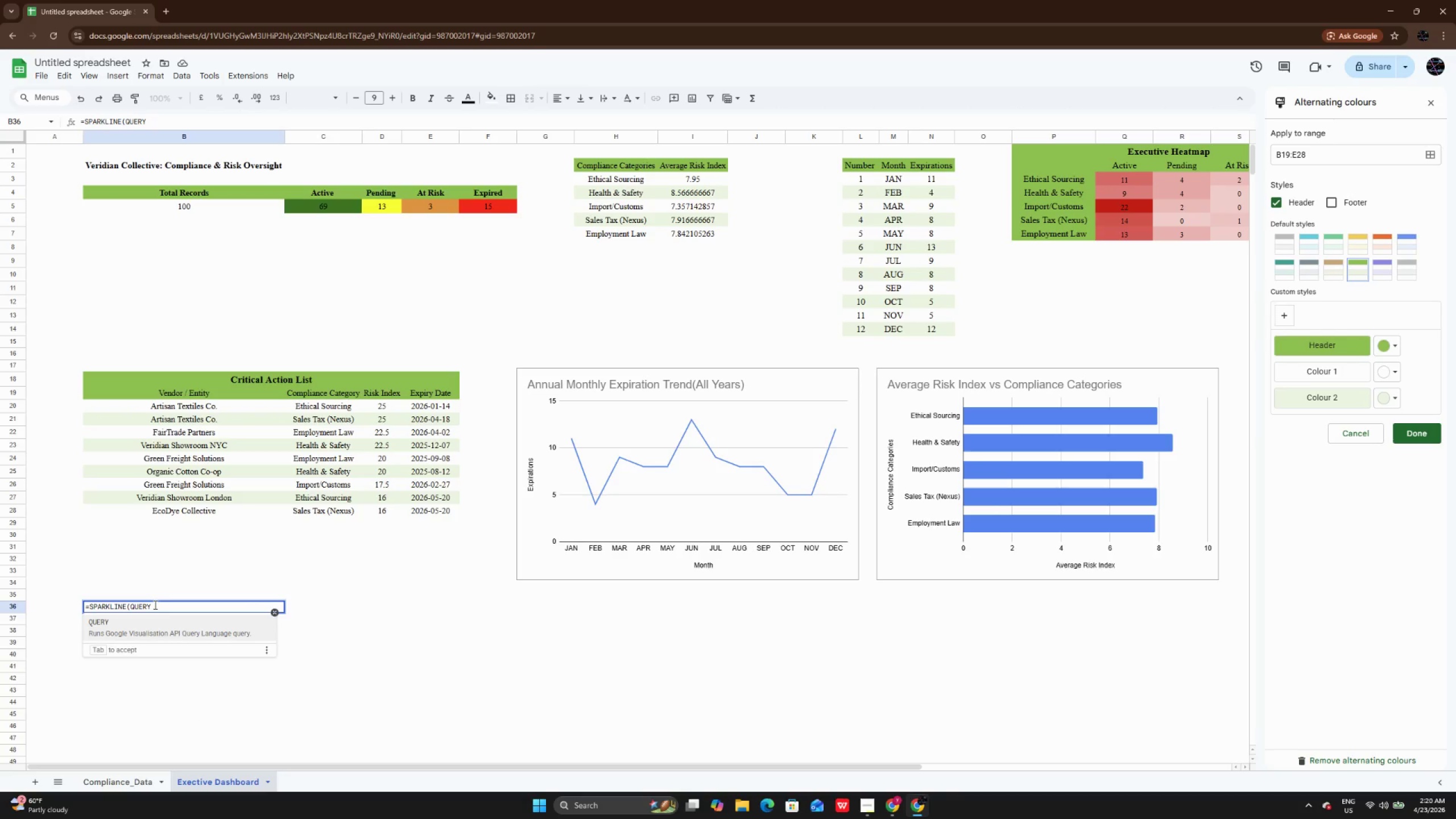 
type((Co)
 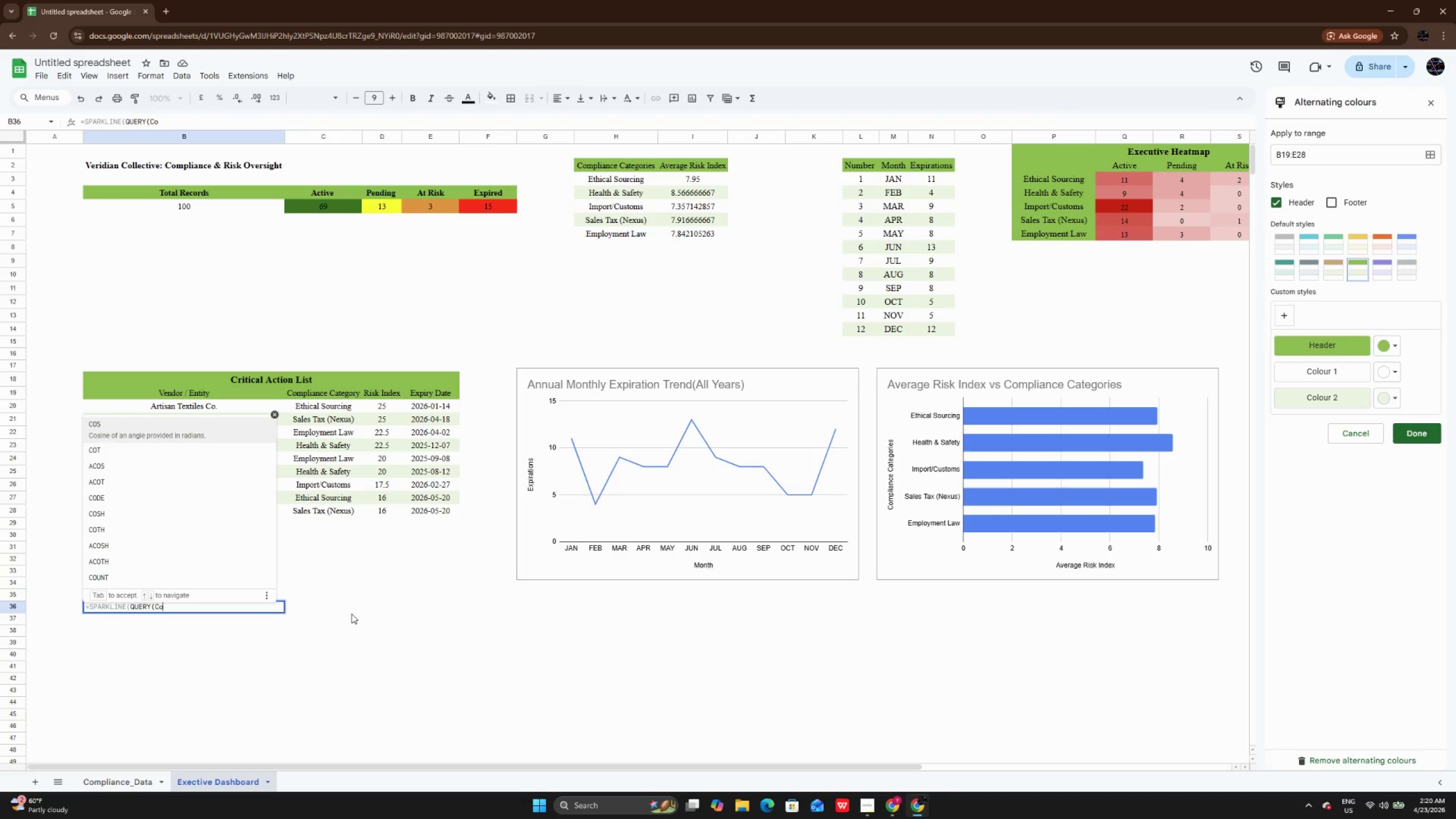 
type(p)
key(Backspace)
type(mpliance_Data!A2:L101, "")
 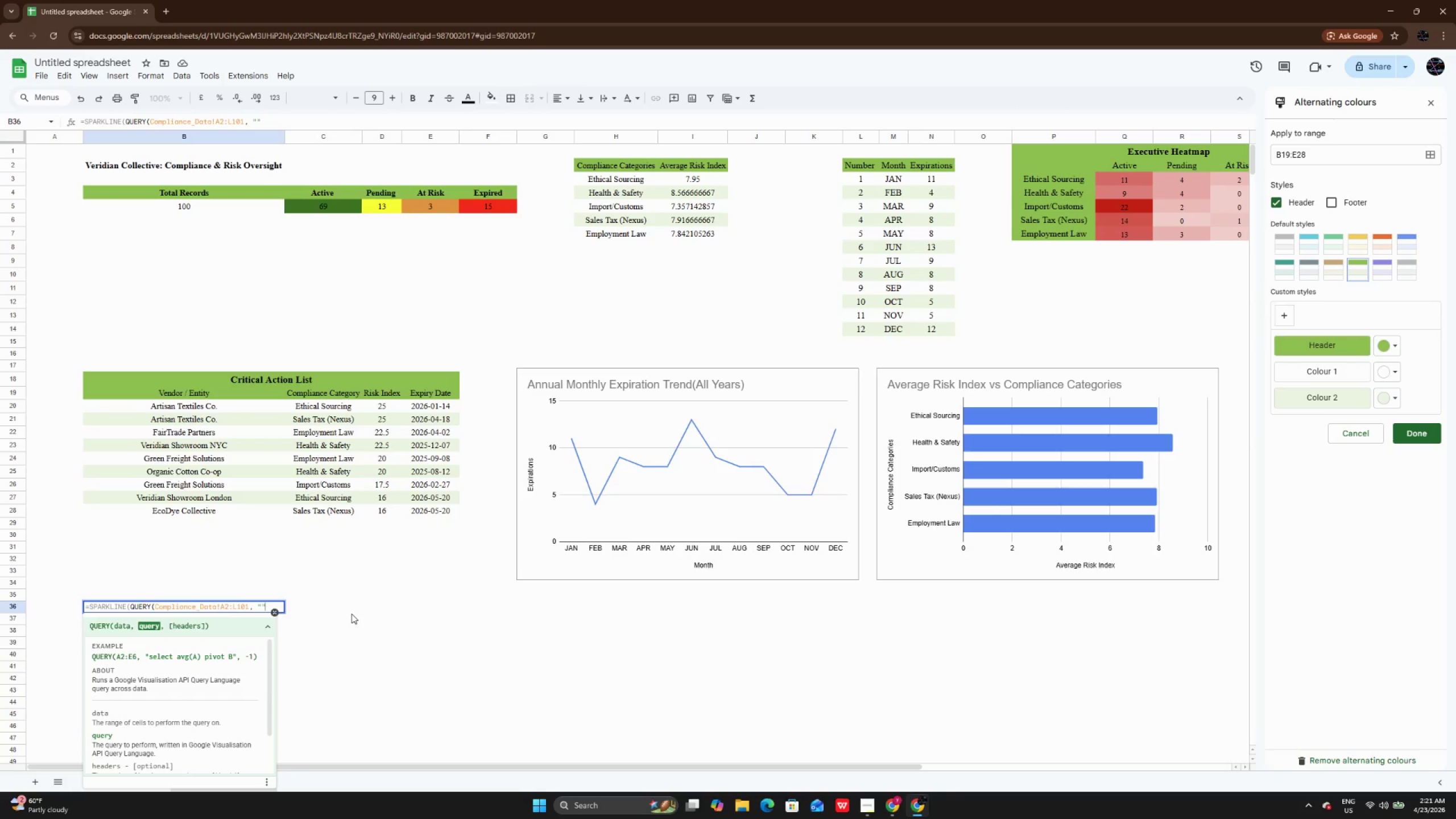 
key(ArrowLeft)
 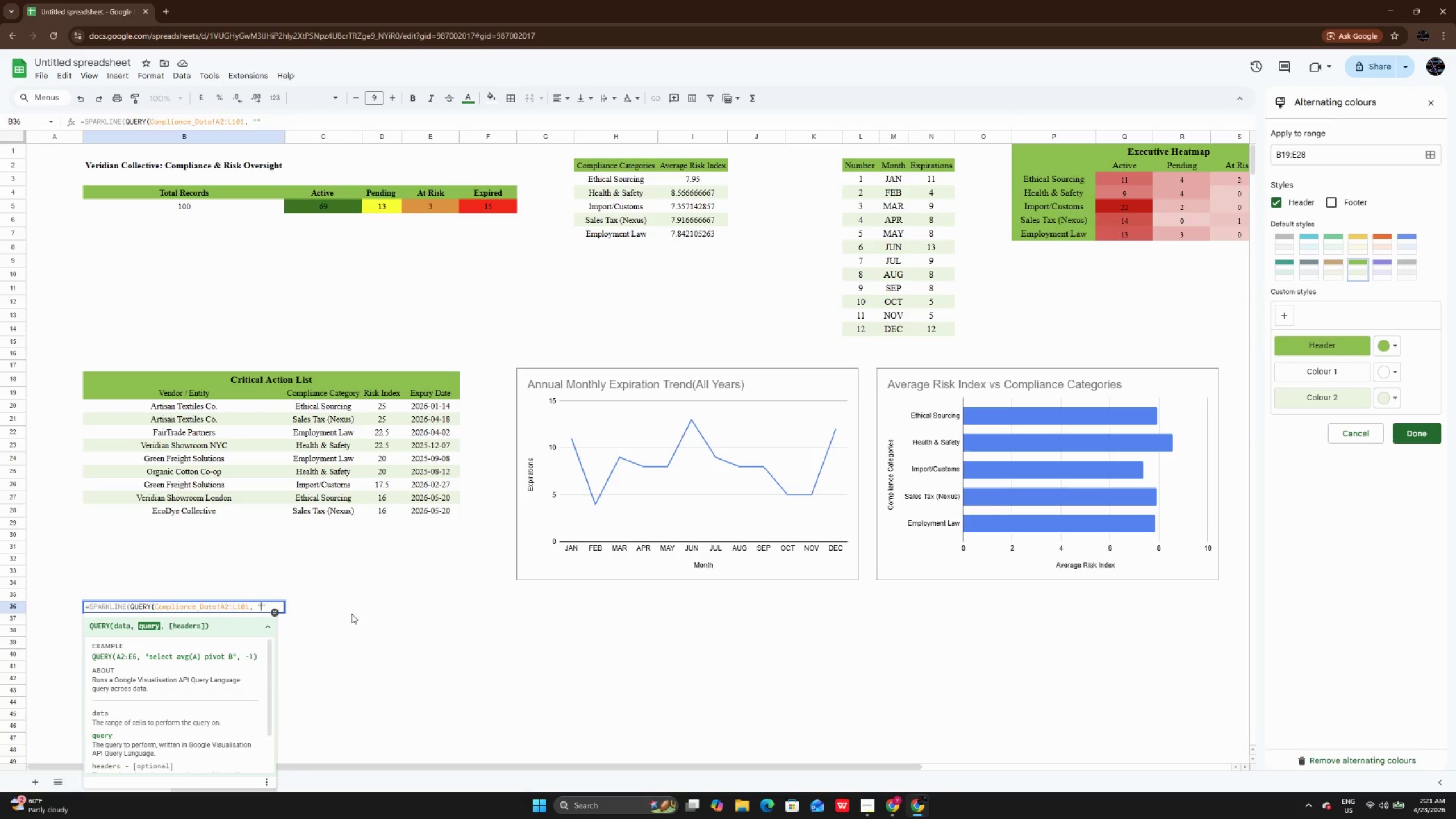 
type(select count(0)
key(Backspace)
type(A) group bu)
key(Backspace)
type(y m)
key(Backspace)
type(name)
 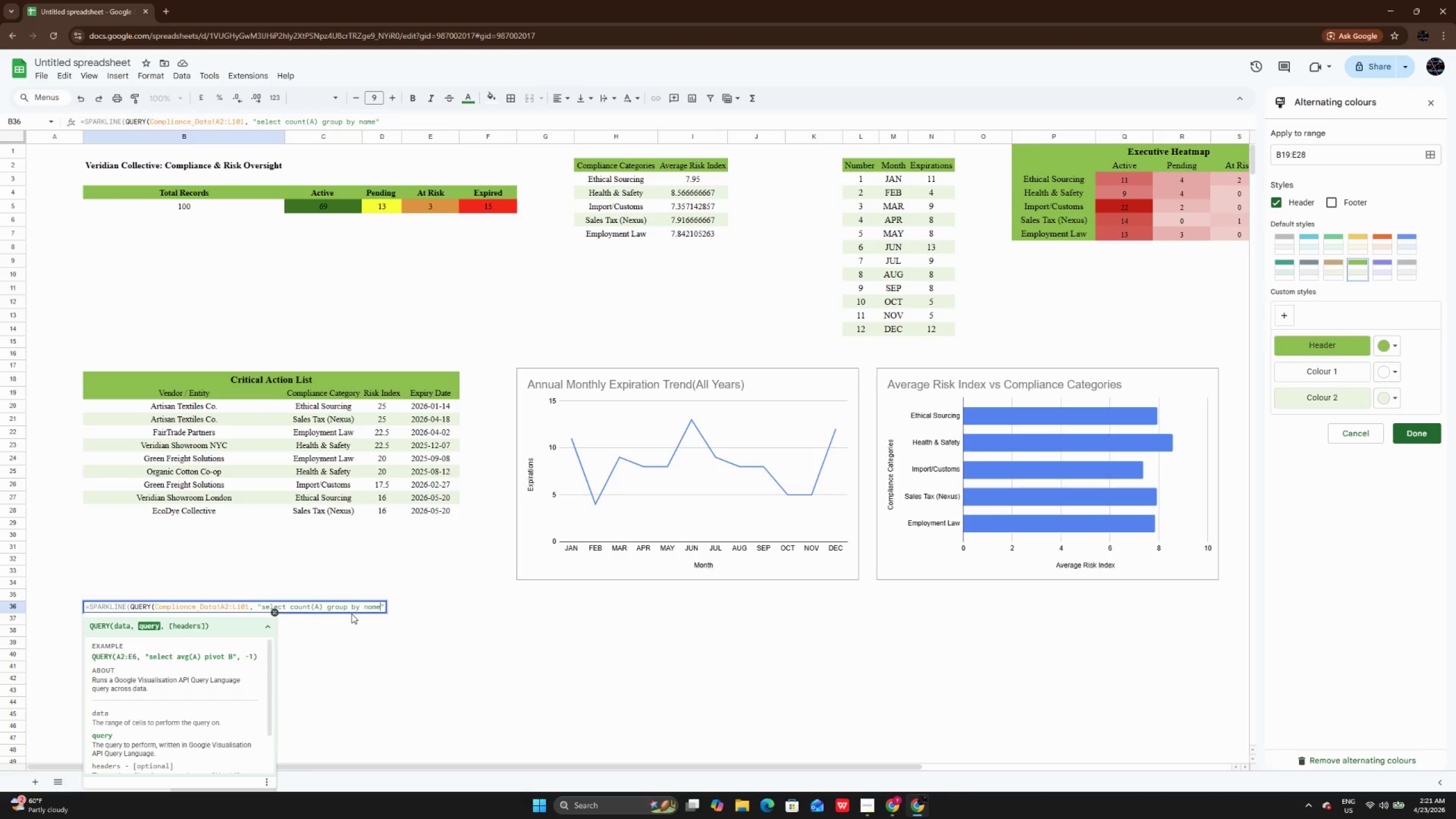 
wait(5.23)
 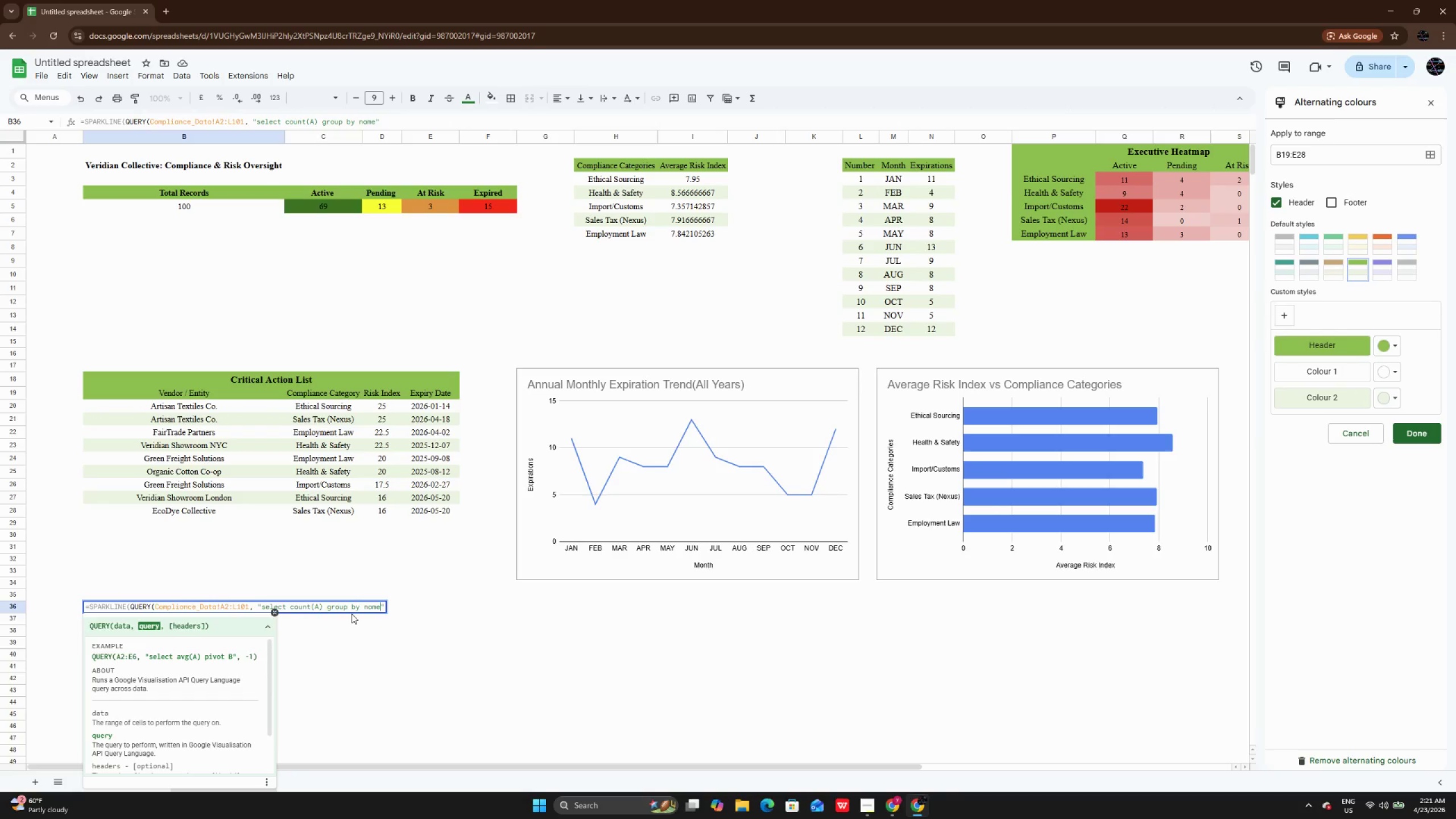 
key(Backspace)
key(Backspace)
key(Backspace)
key(Backspace)
type(month(0)
key(Backspace)
type())
 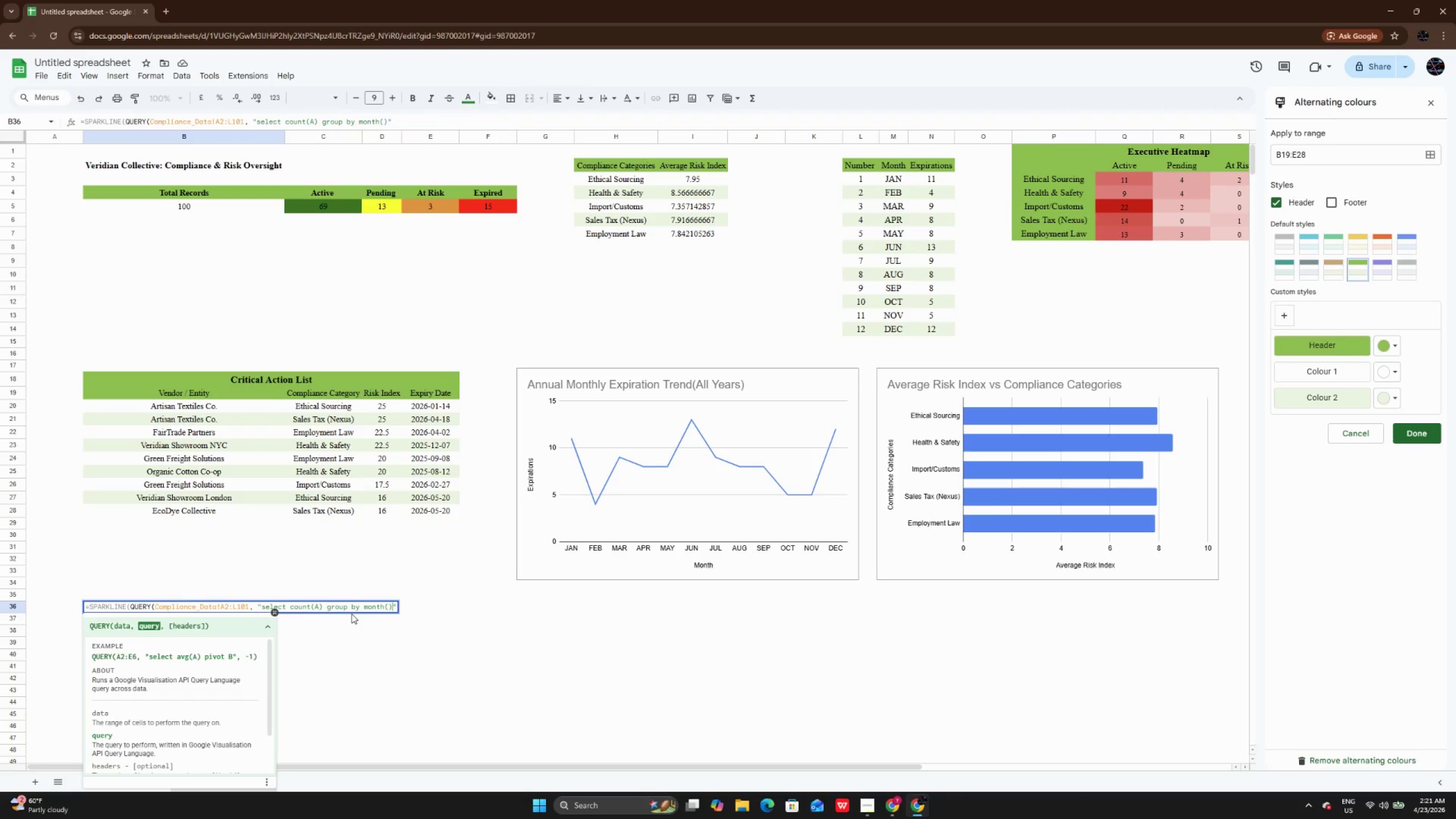 
key(ArrowLeft)
 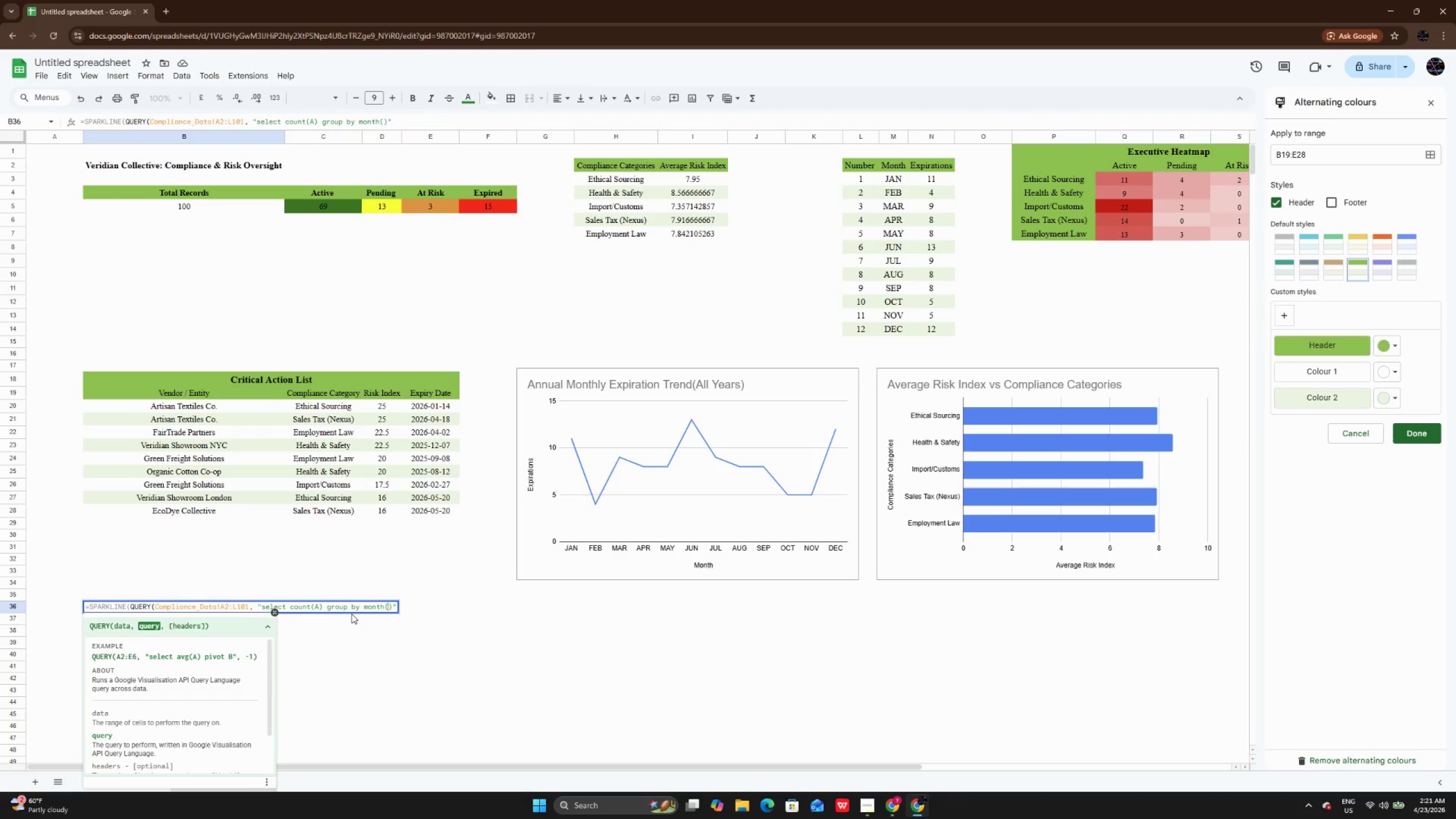 
key(CapsLock)
 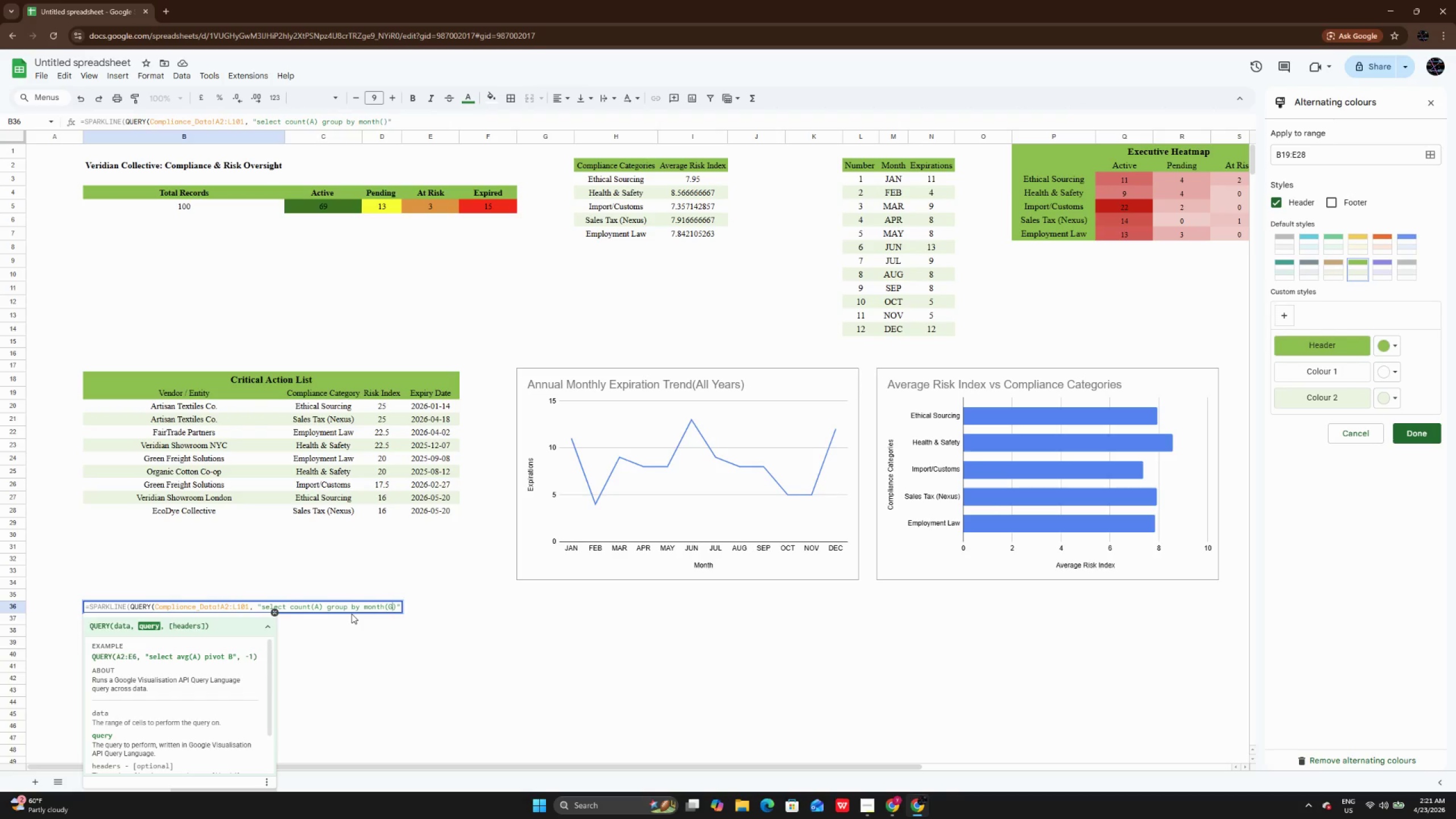 
key(G)
 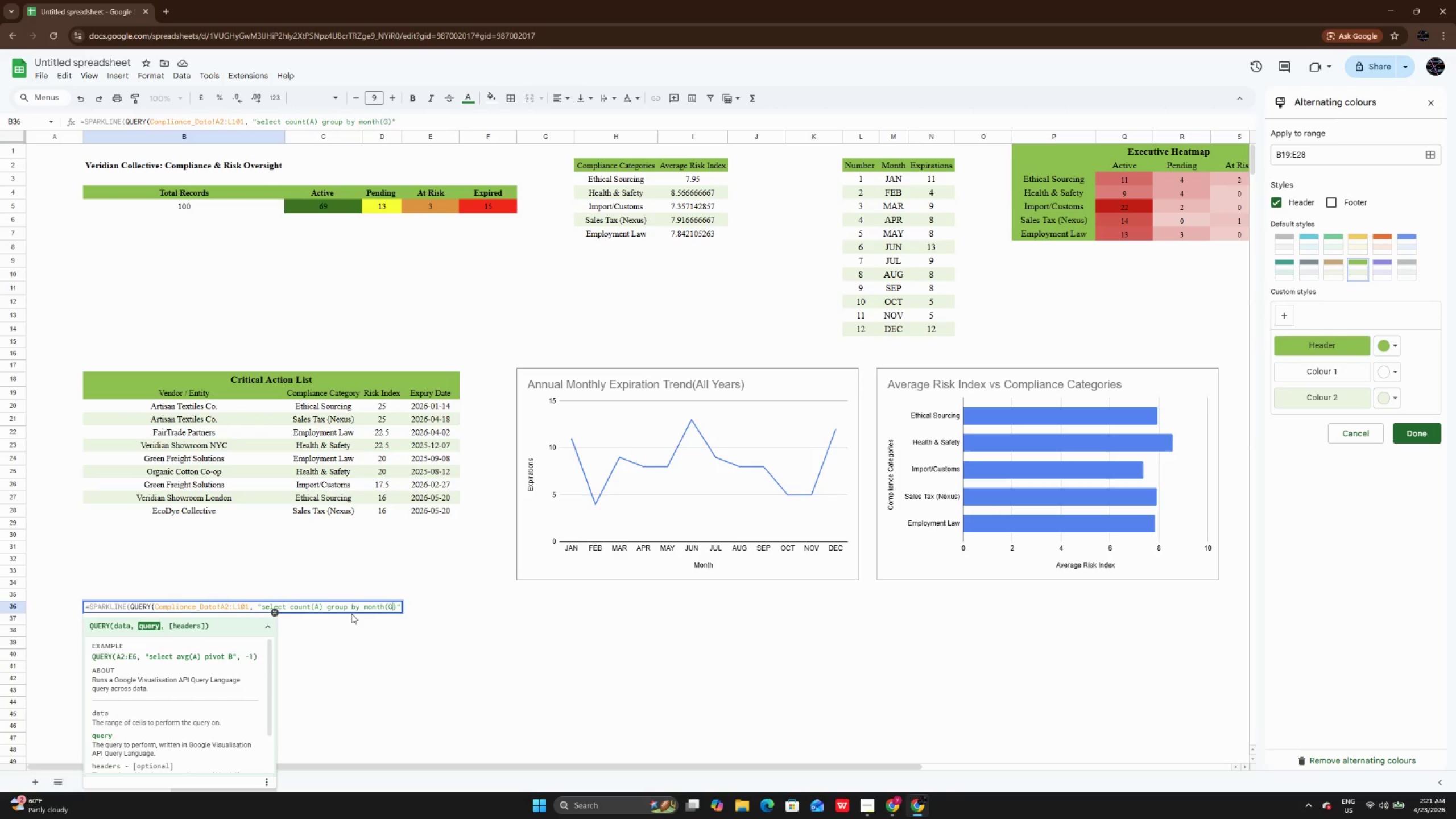 
key(CapsLock)
 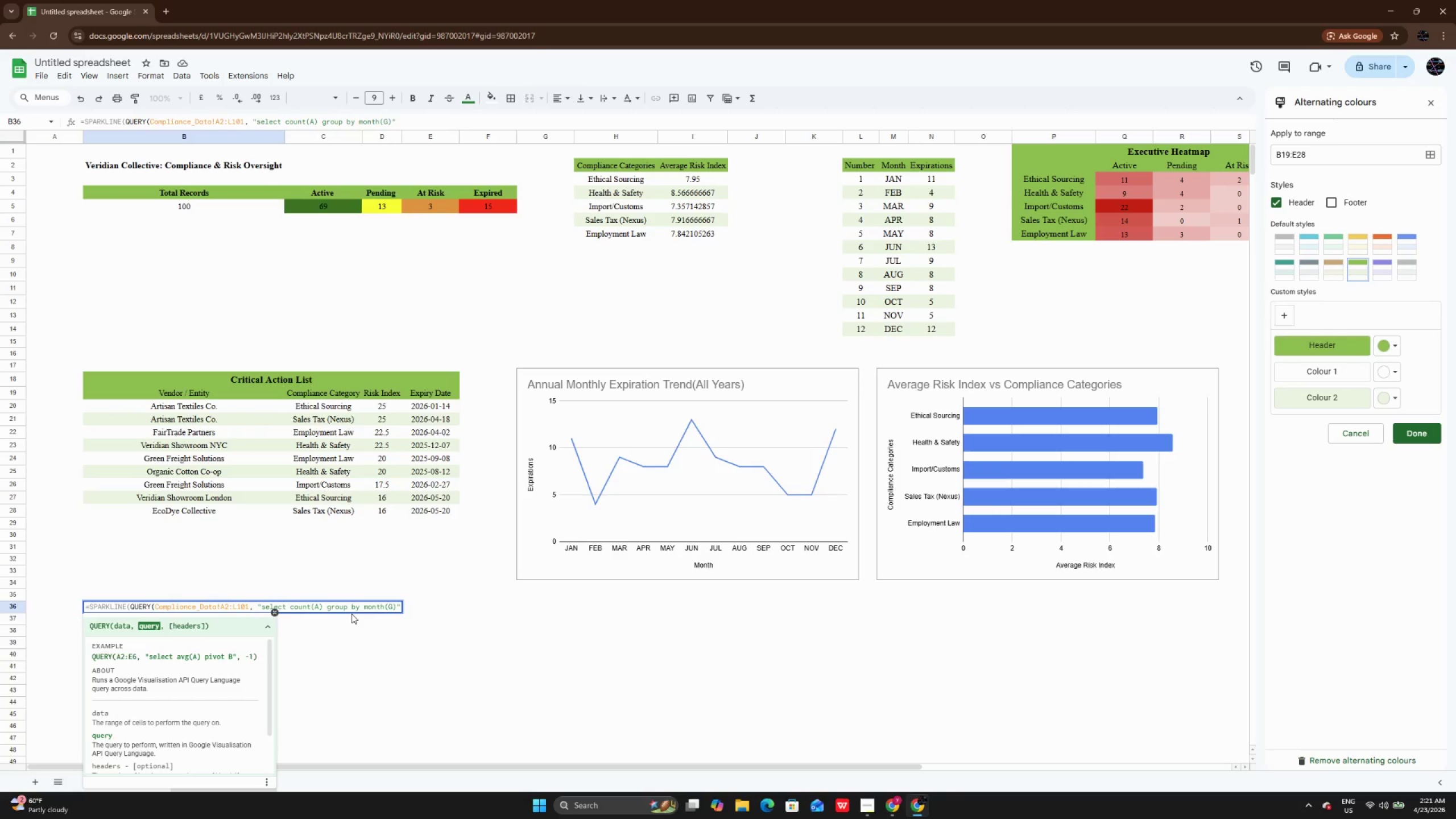 
key(ArrowRight)
 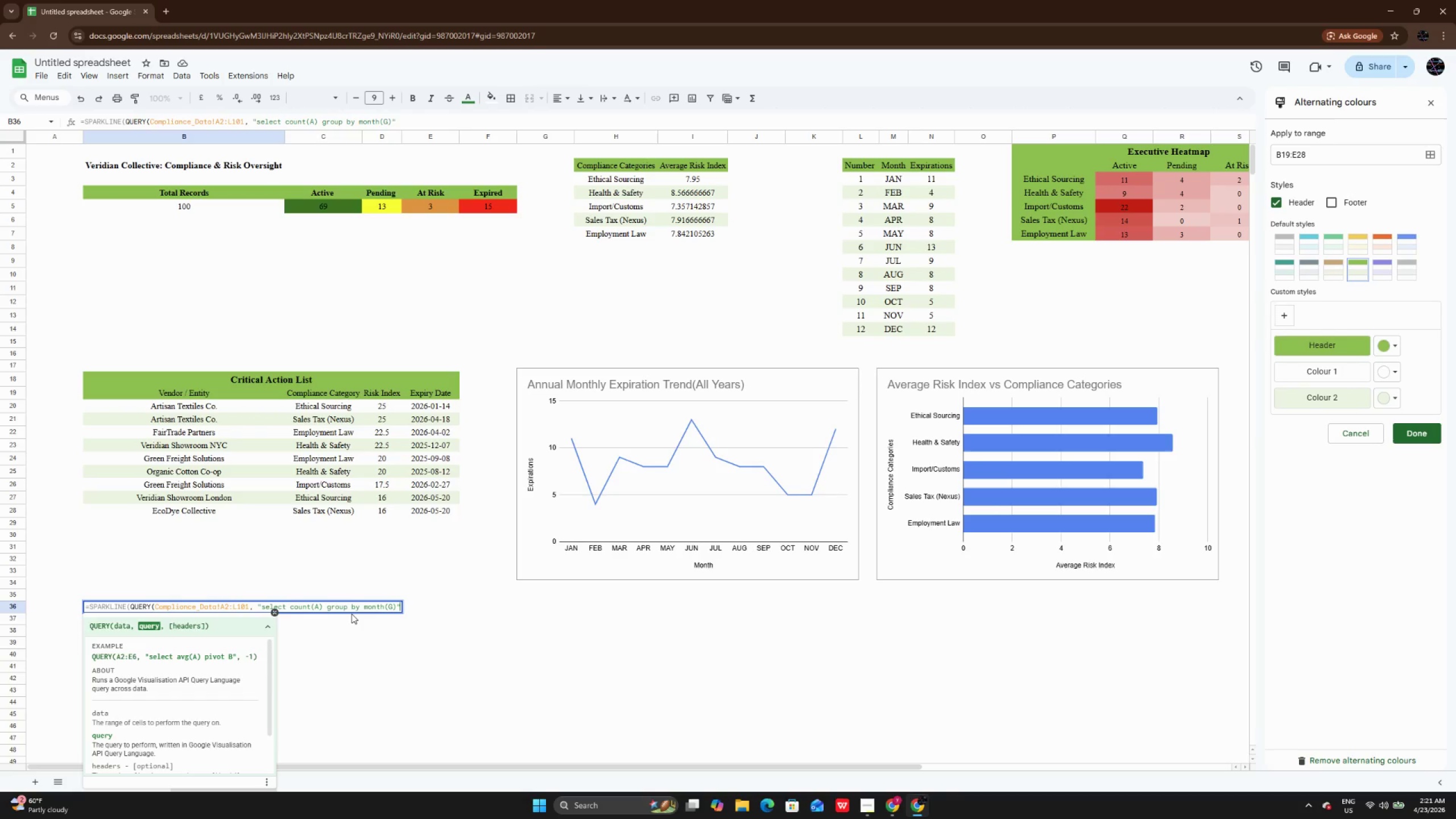 
key(ArrowRight)
 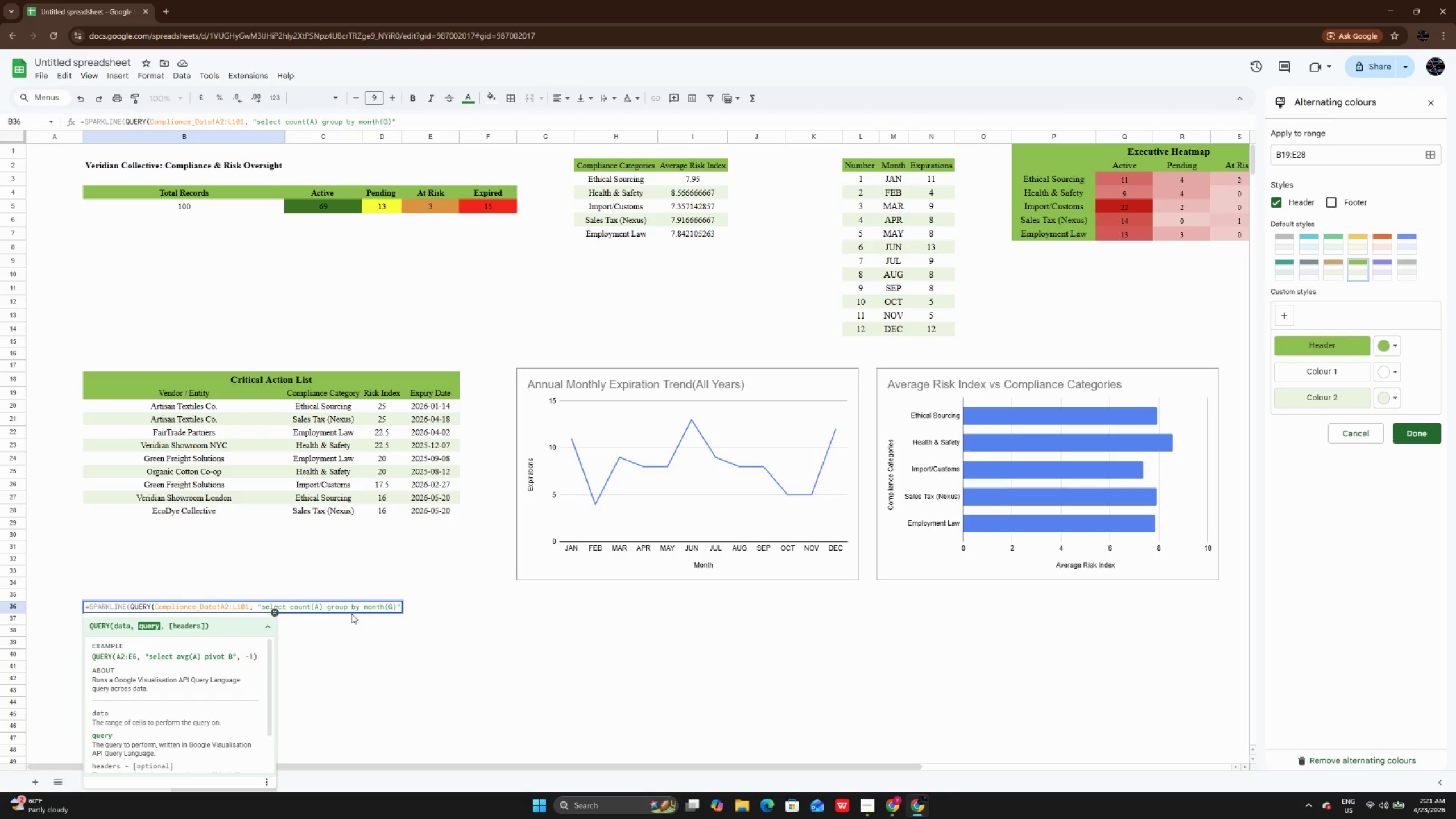 
key(ArrowLeft)
 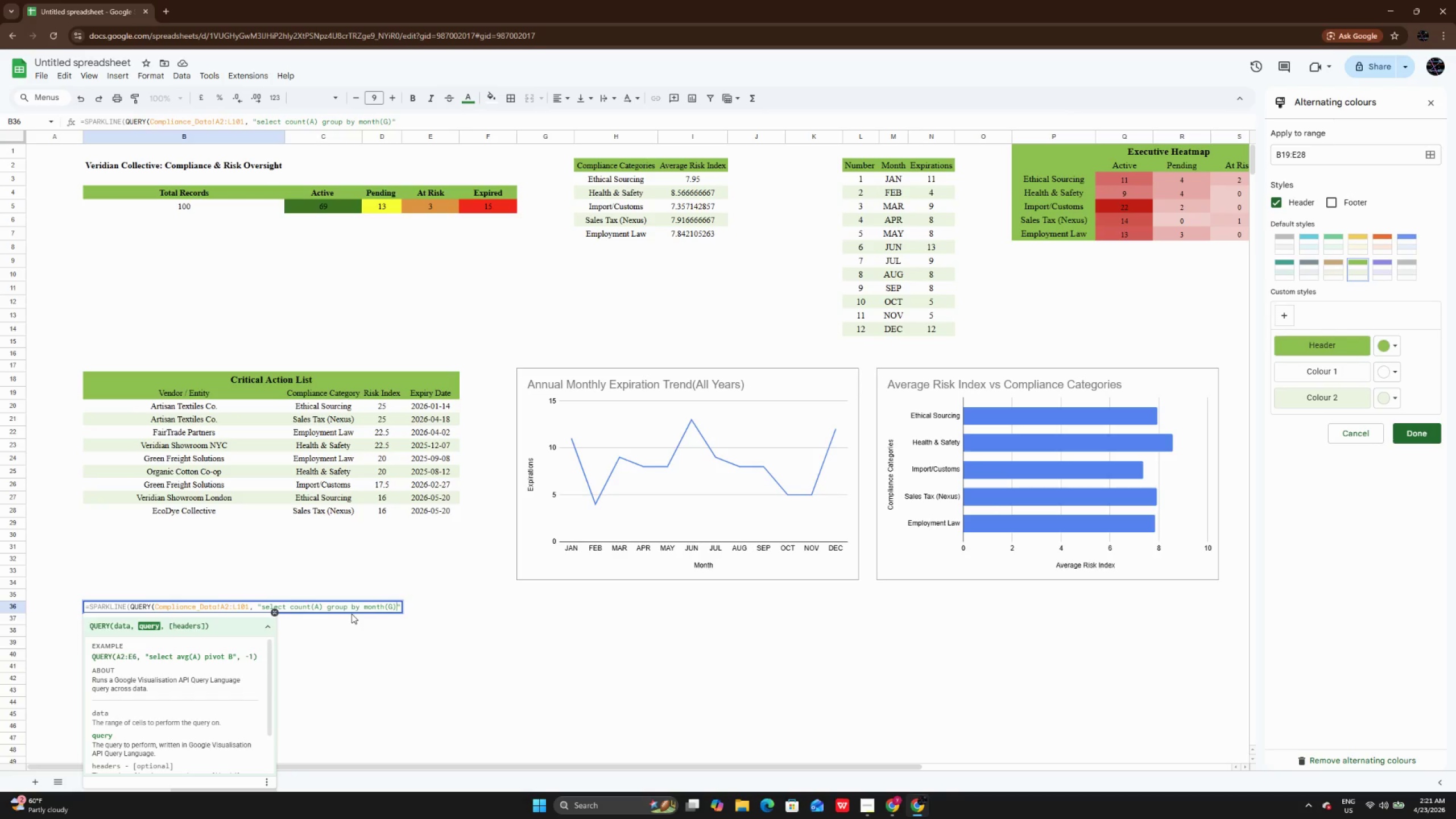 
type( lba)
key(Backspace)
key(Backspace)
type(abel count)
 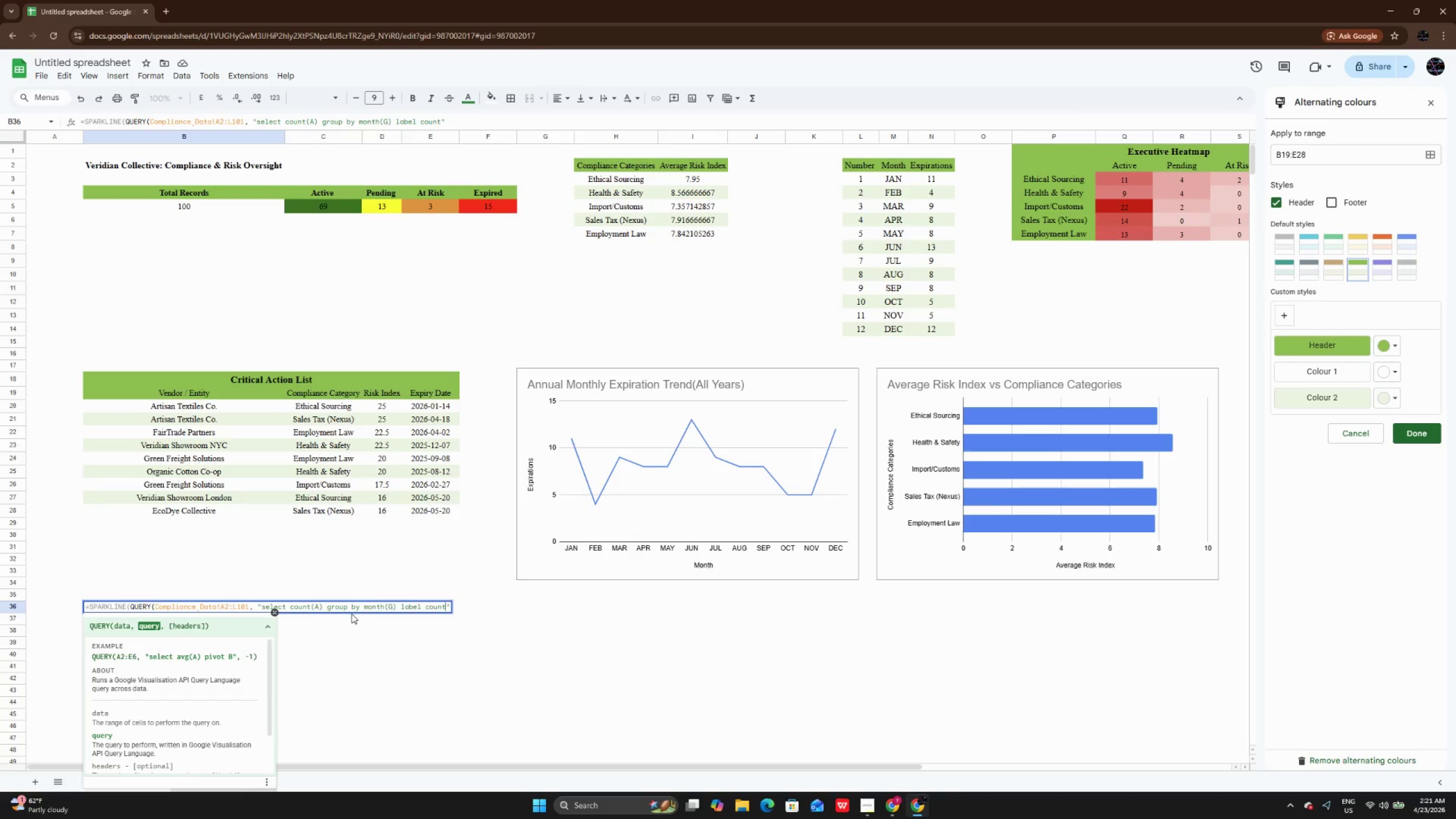 
type((0)
key(Backspace)
type(A) "")
key(Backspace)
key(Backspace)
 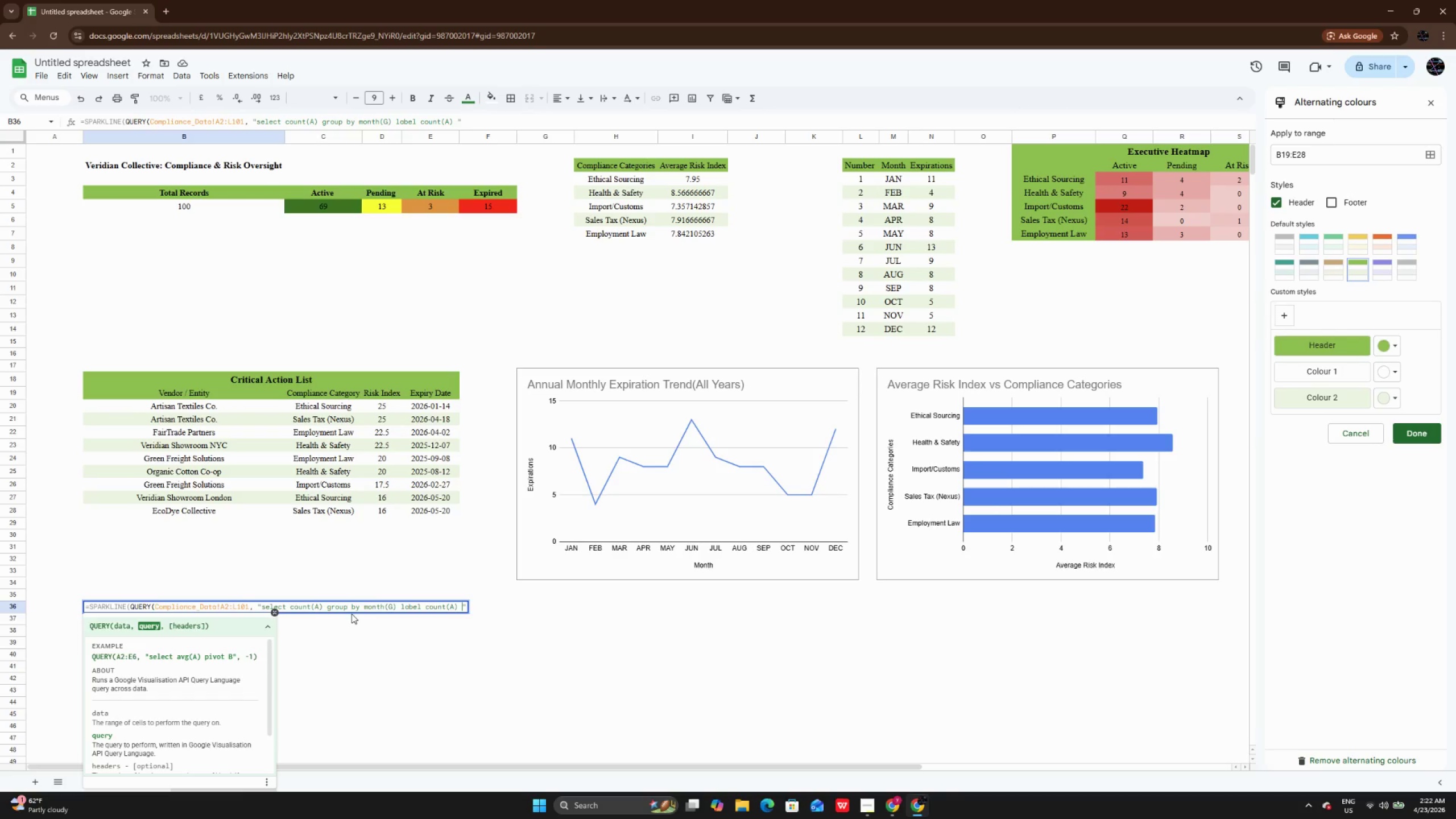 
key(ArrowRight)
 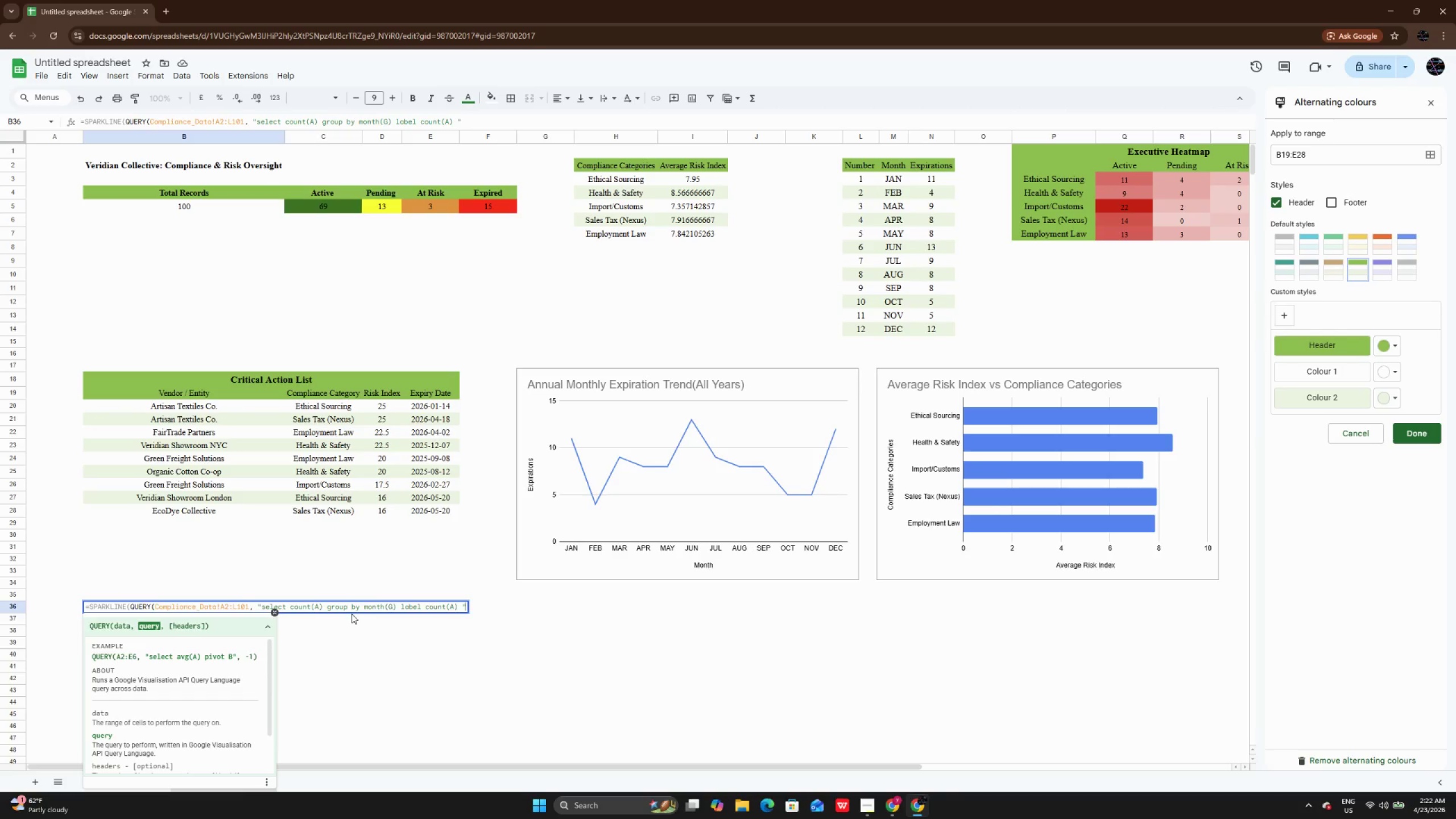 
key(ArrowLeft)
 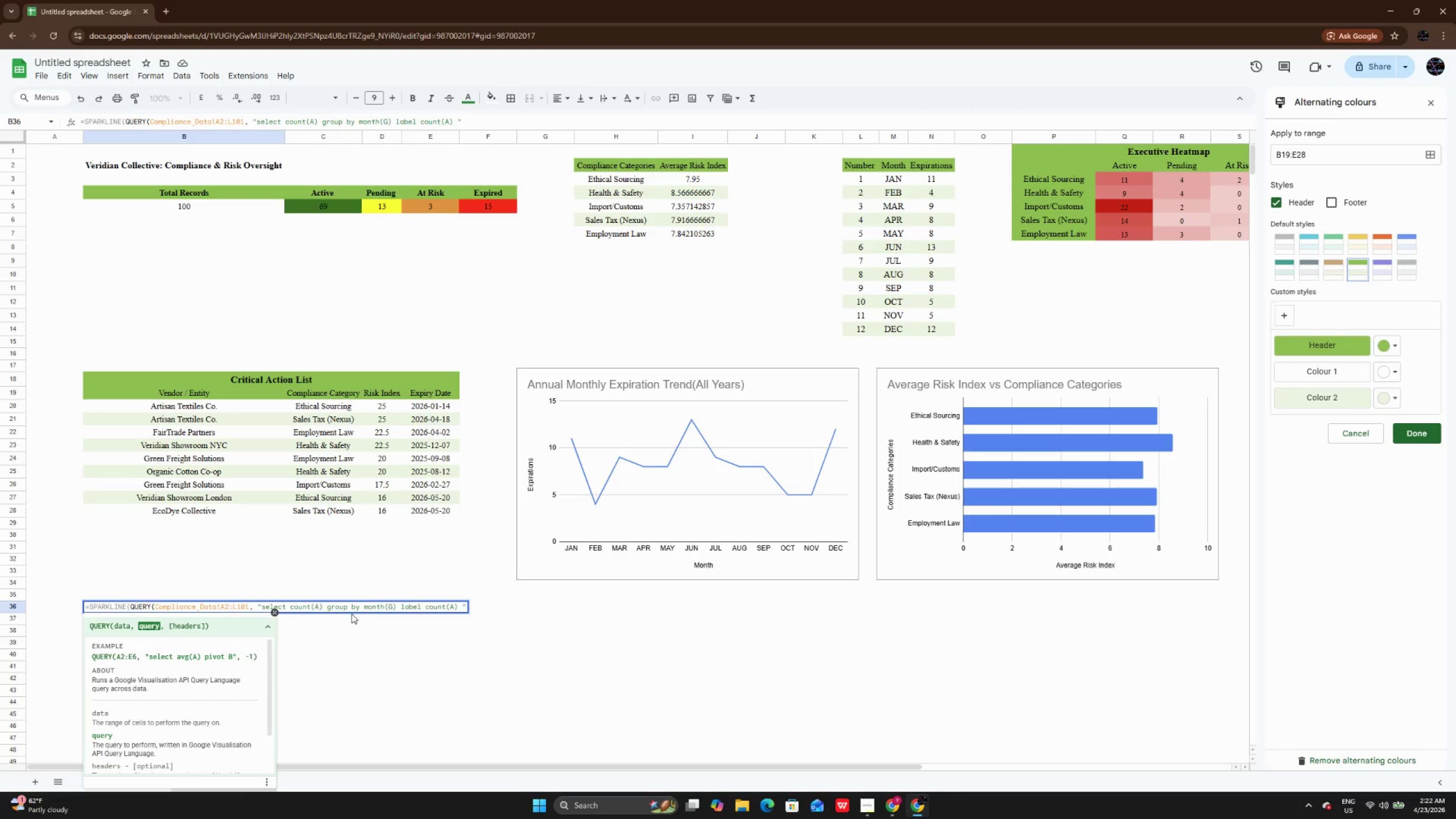 
key(Quote)
 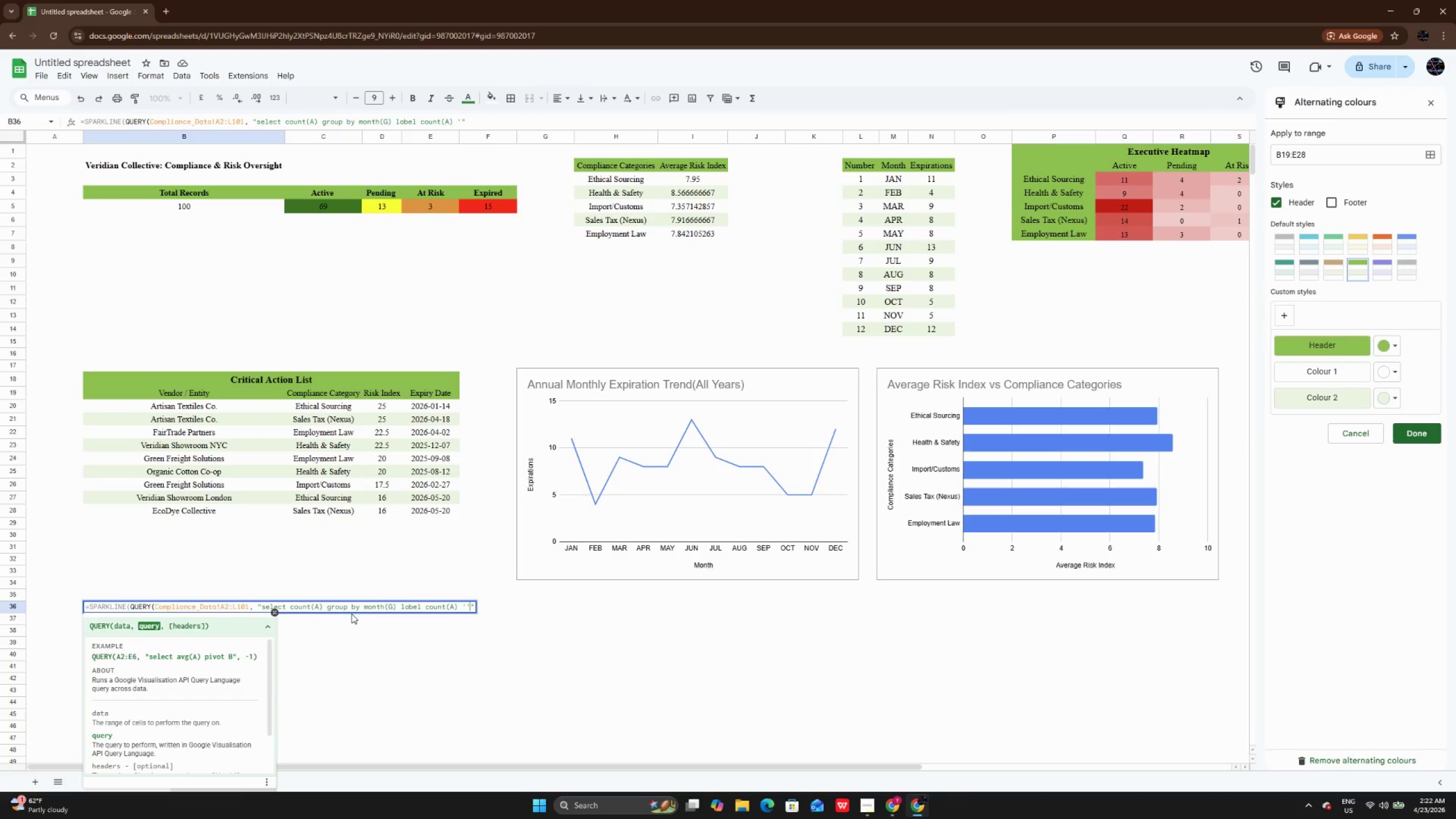 
key(Quote)
 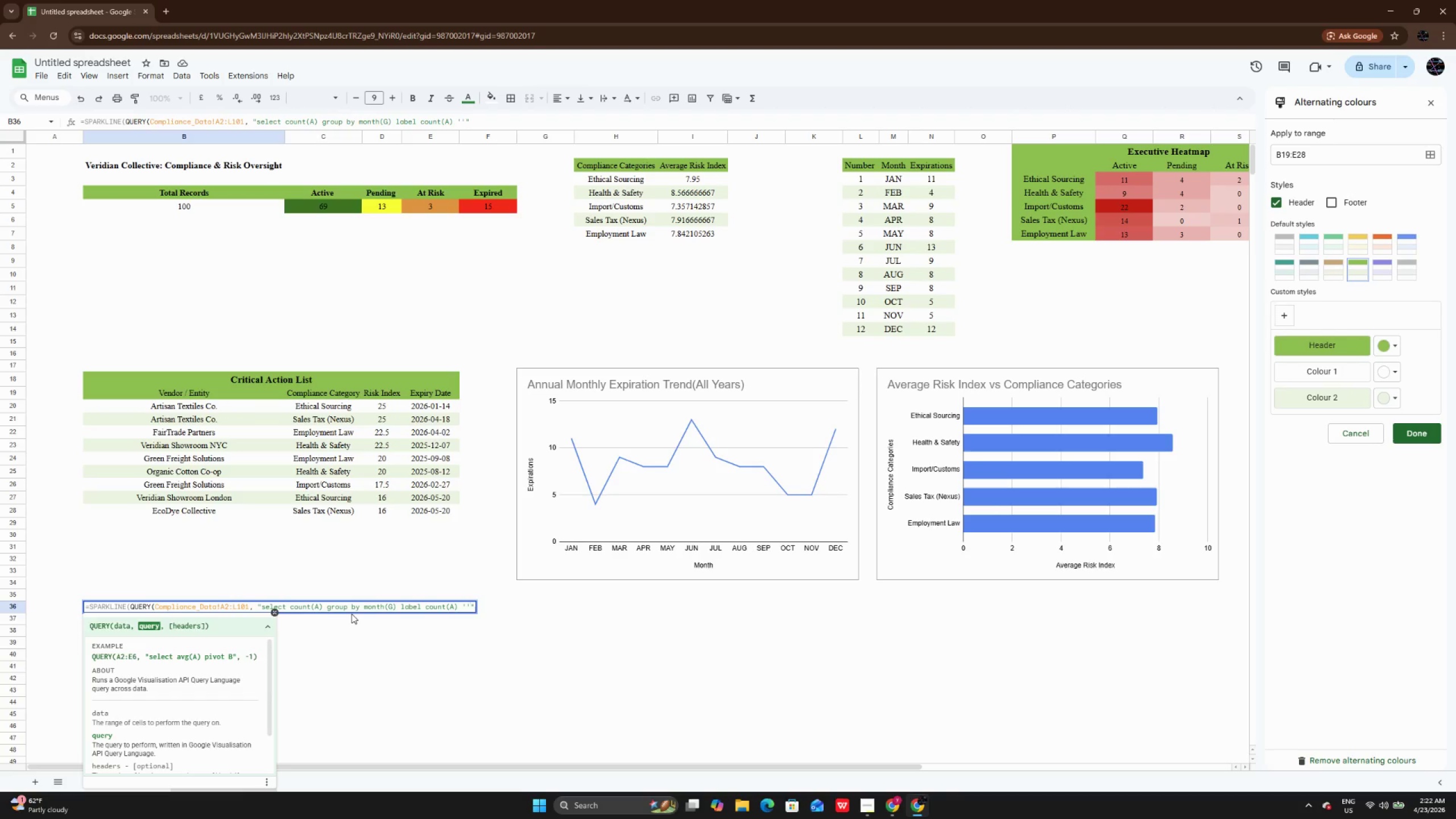 
key(ArrowRight)
 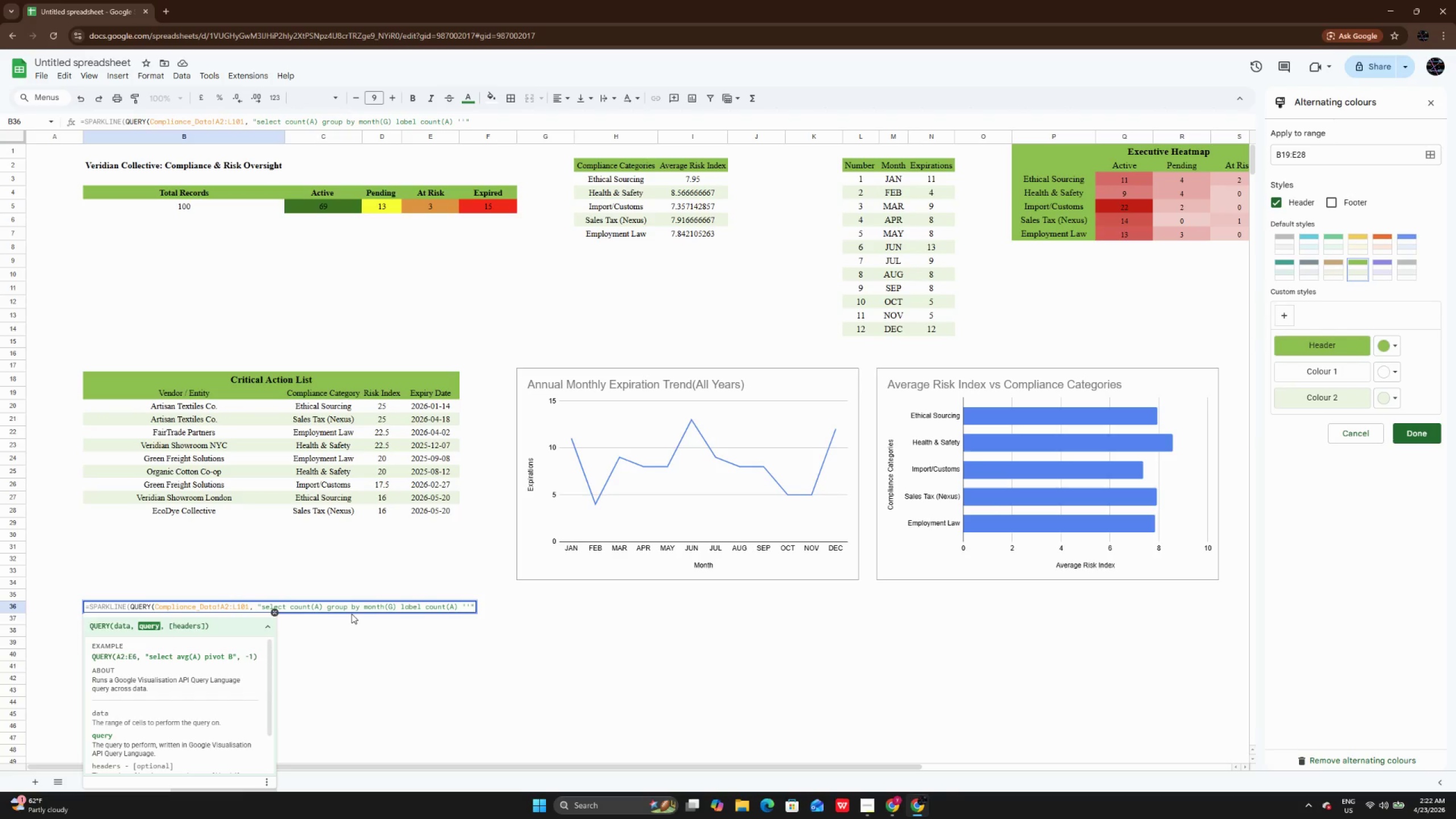 
key(Shift+0)
 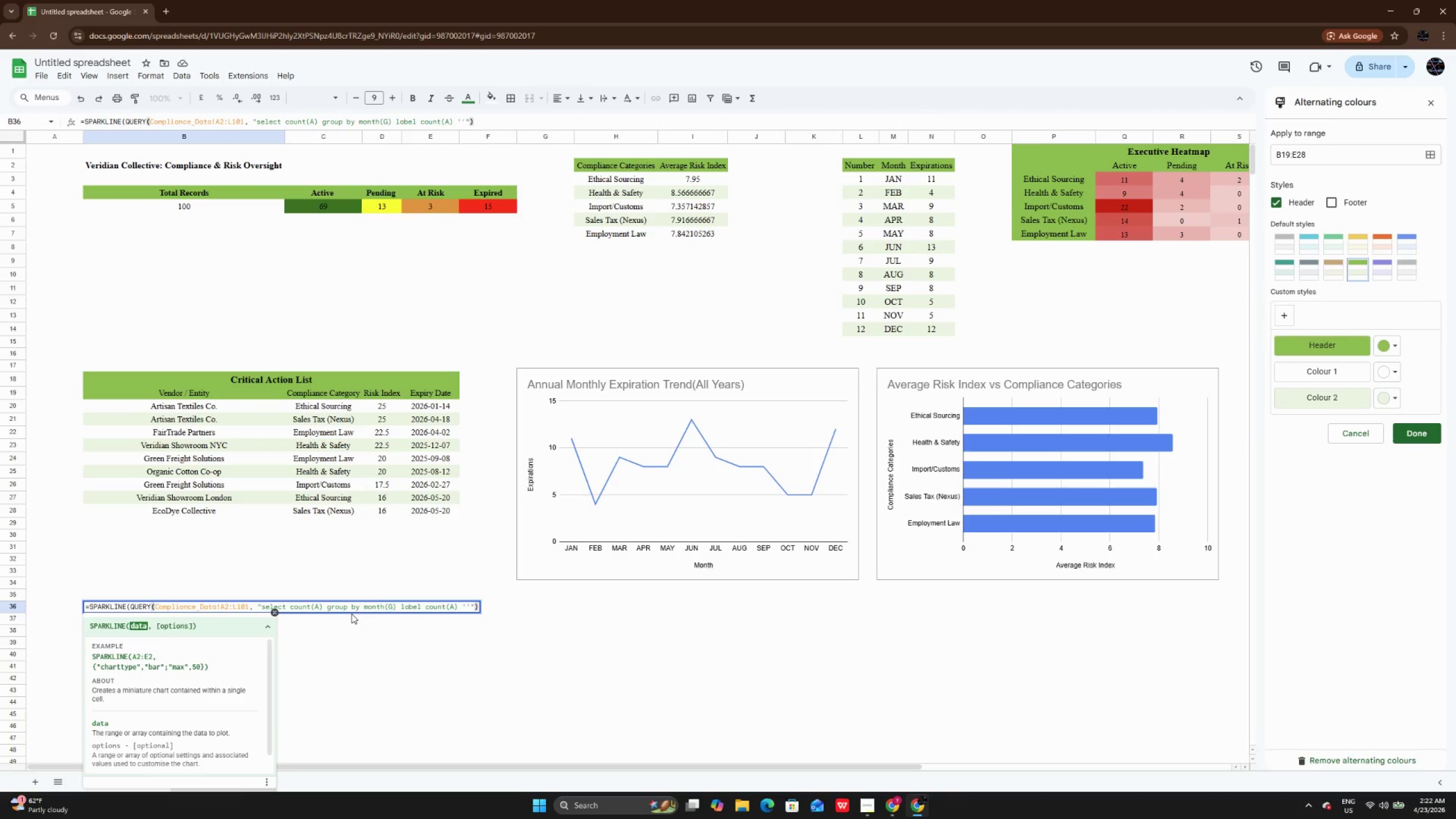 
key(Comma)
 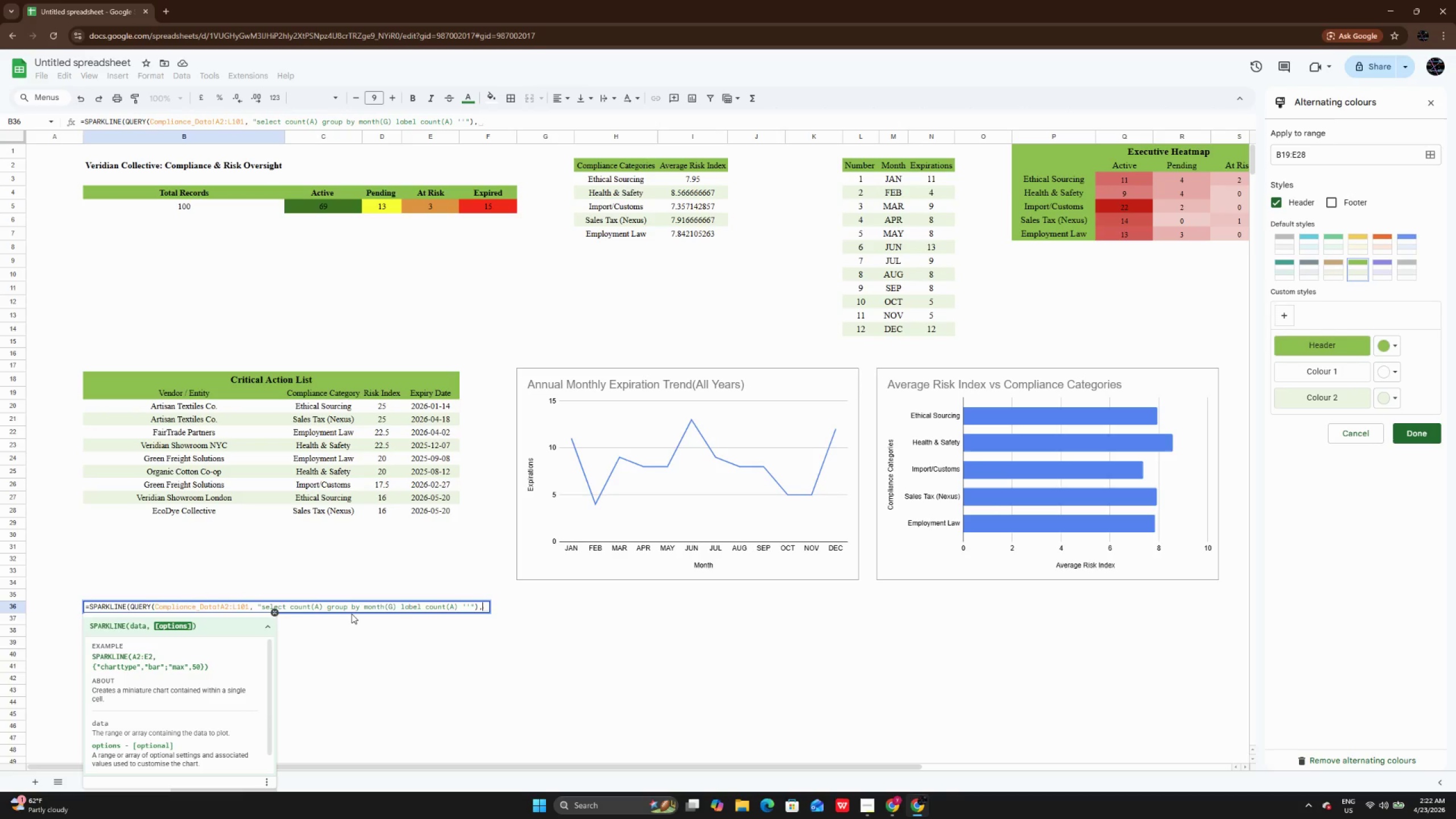 
key(Space)
 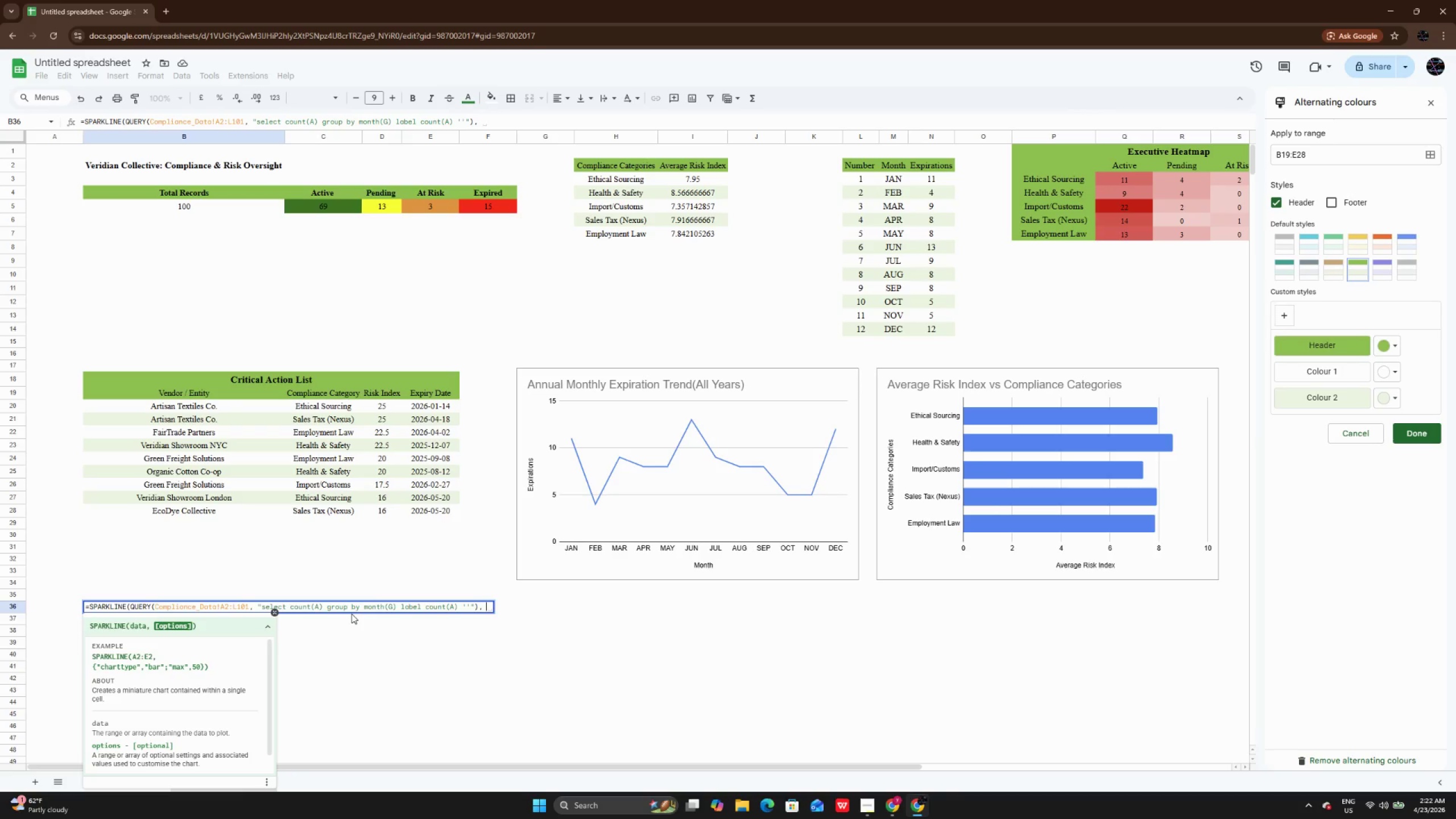 
key(Shift+BracketLeft)
 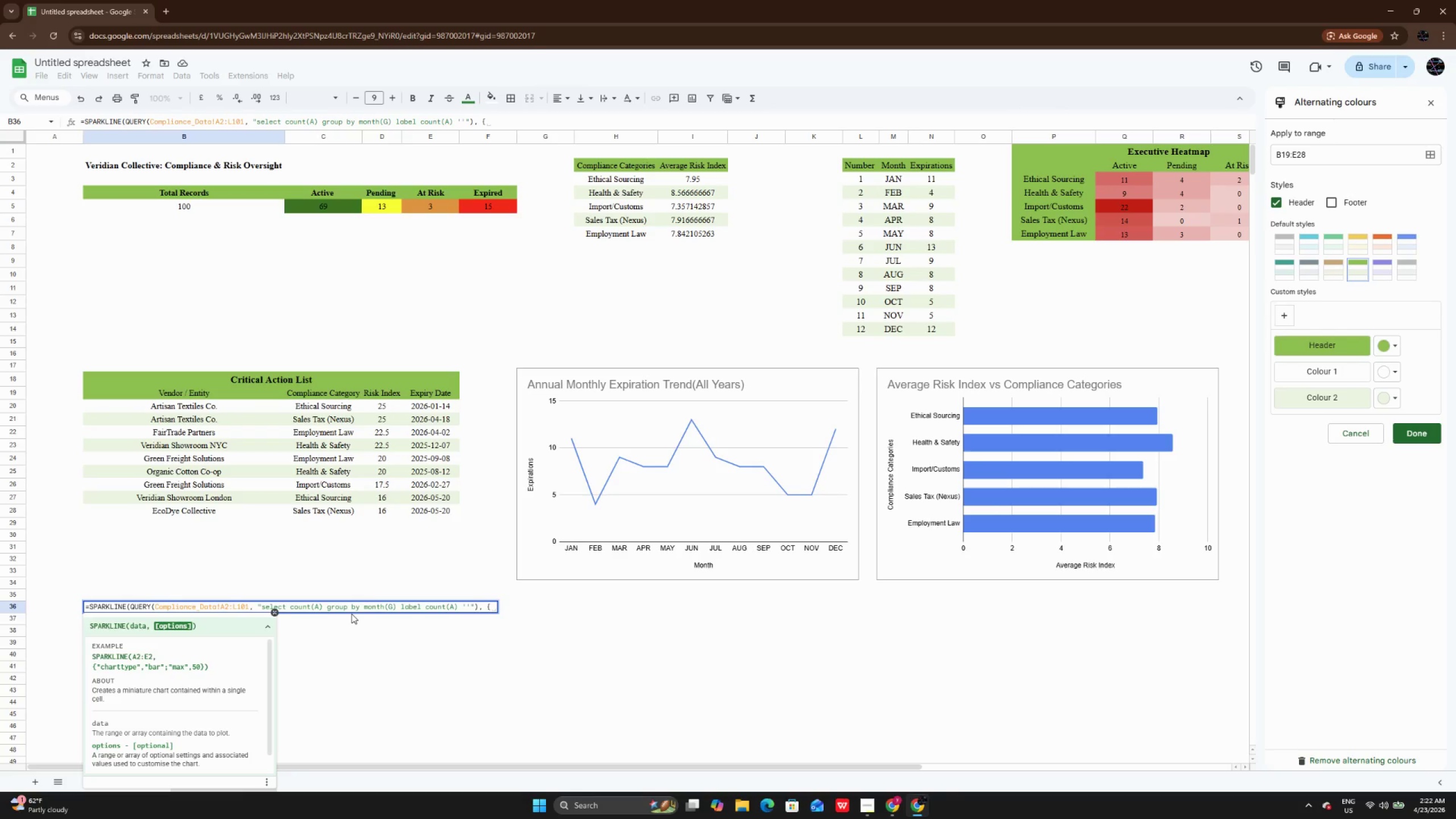 
key(Shift+Quote)
 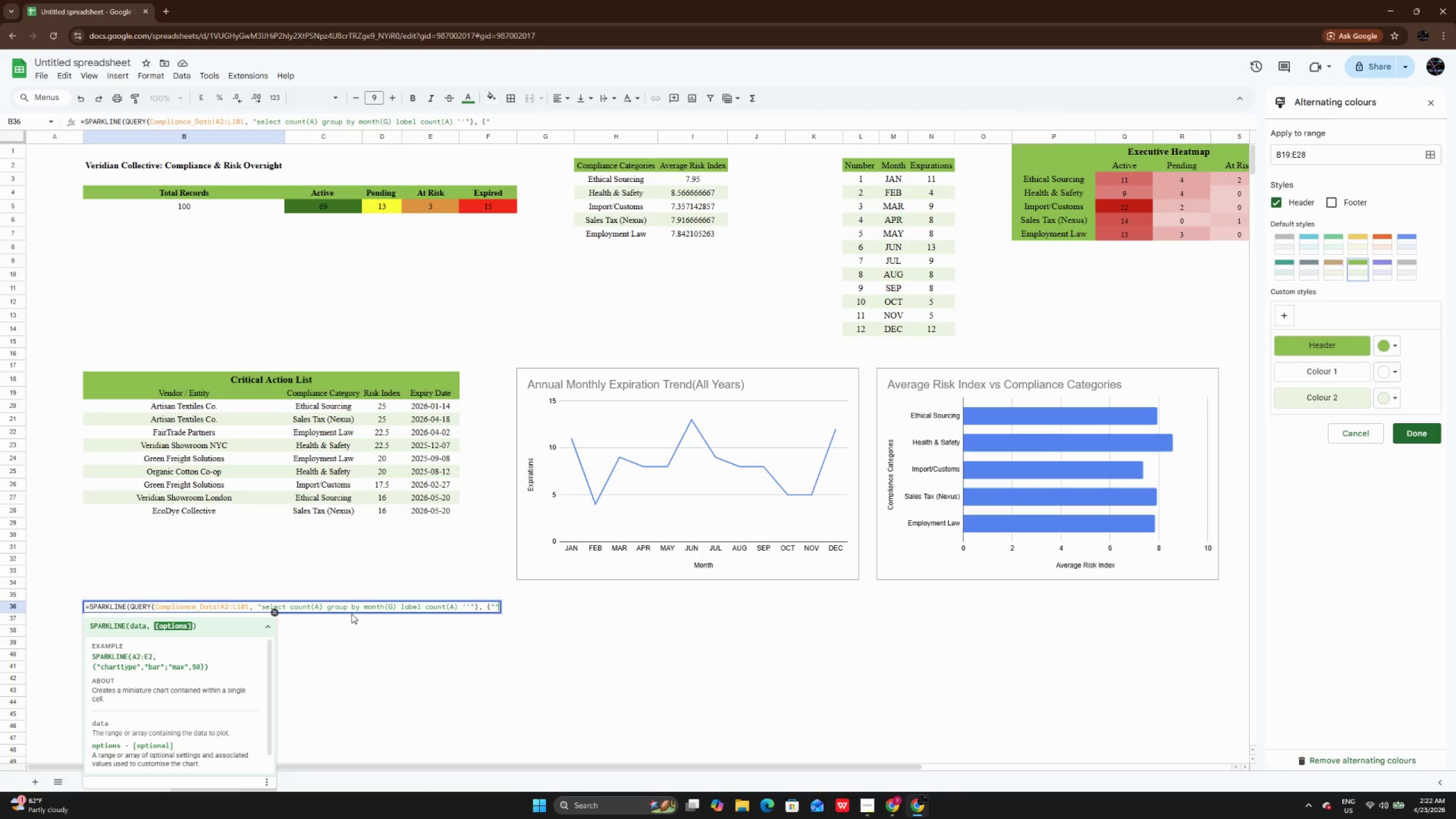 
key(Shift+Quote)
 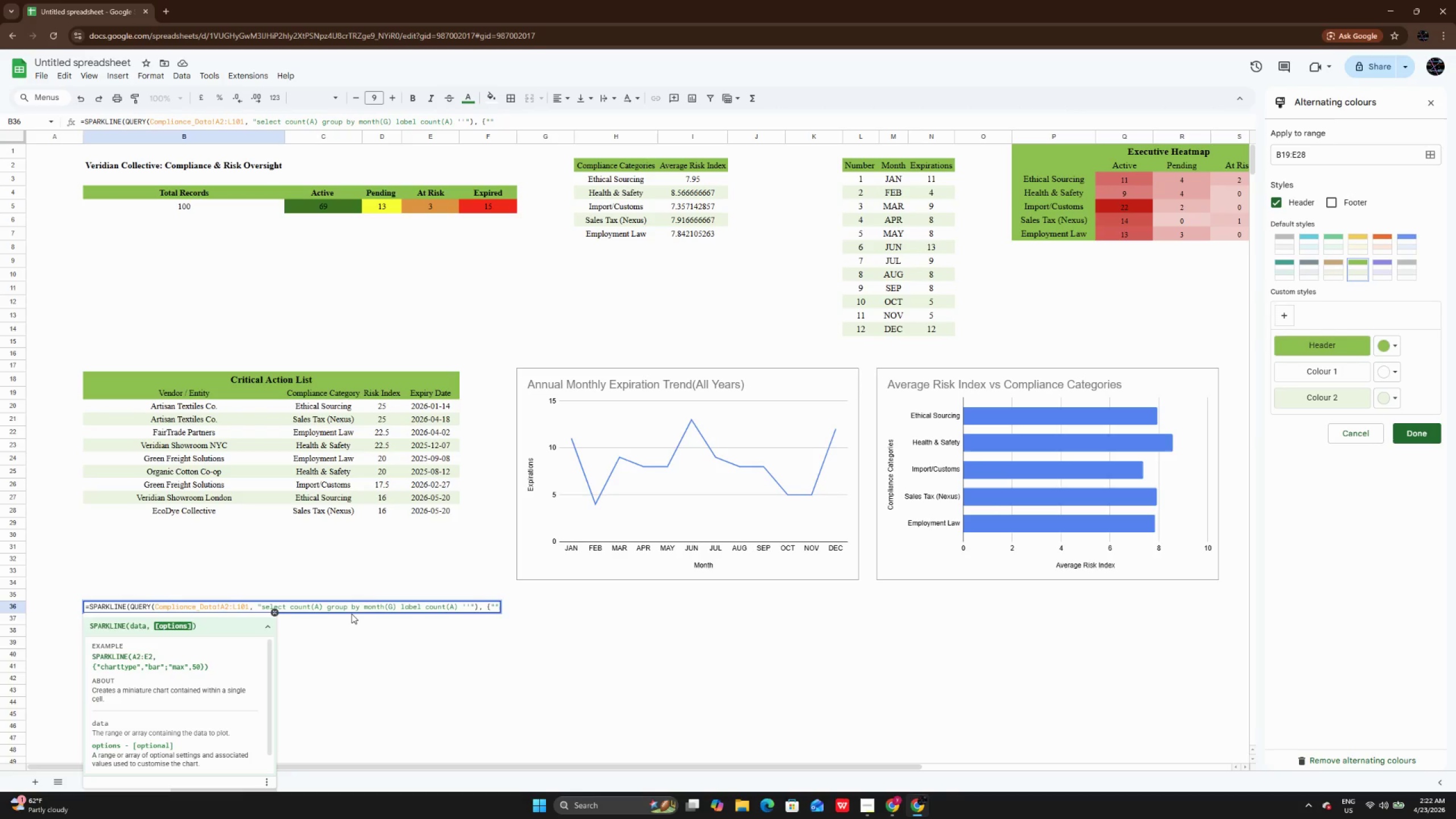 
key(ArrowLeft)
 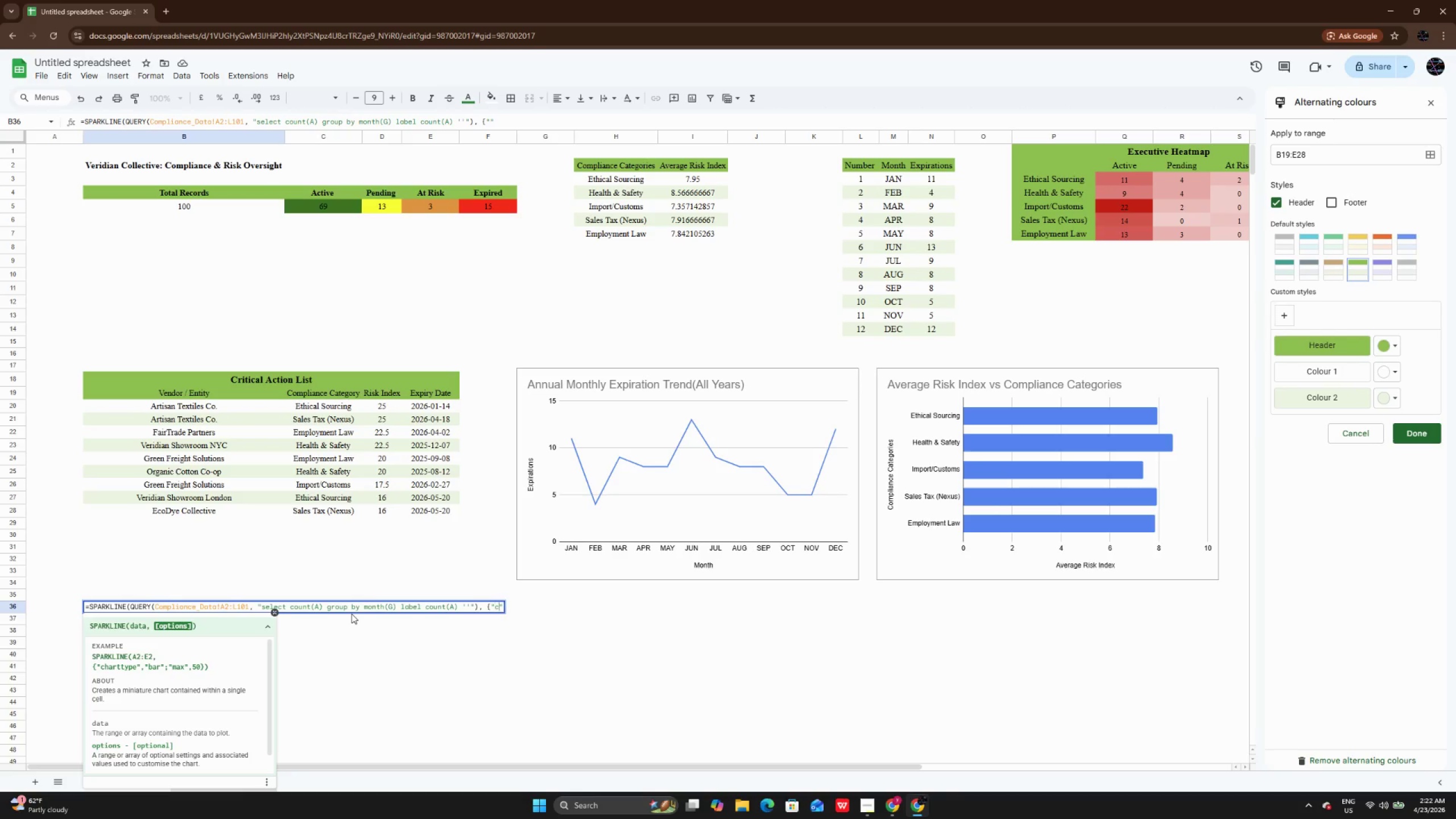 
type(charr)
key(Backspace)
type(type)
 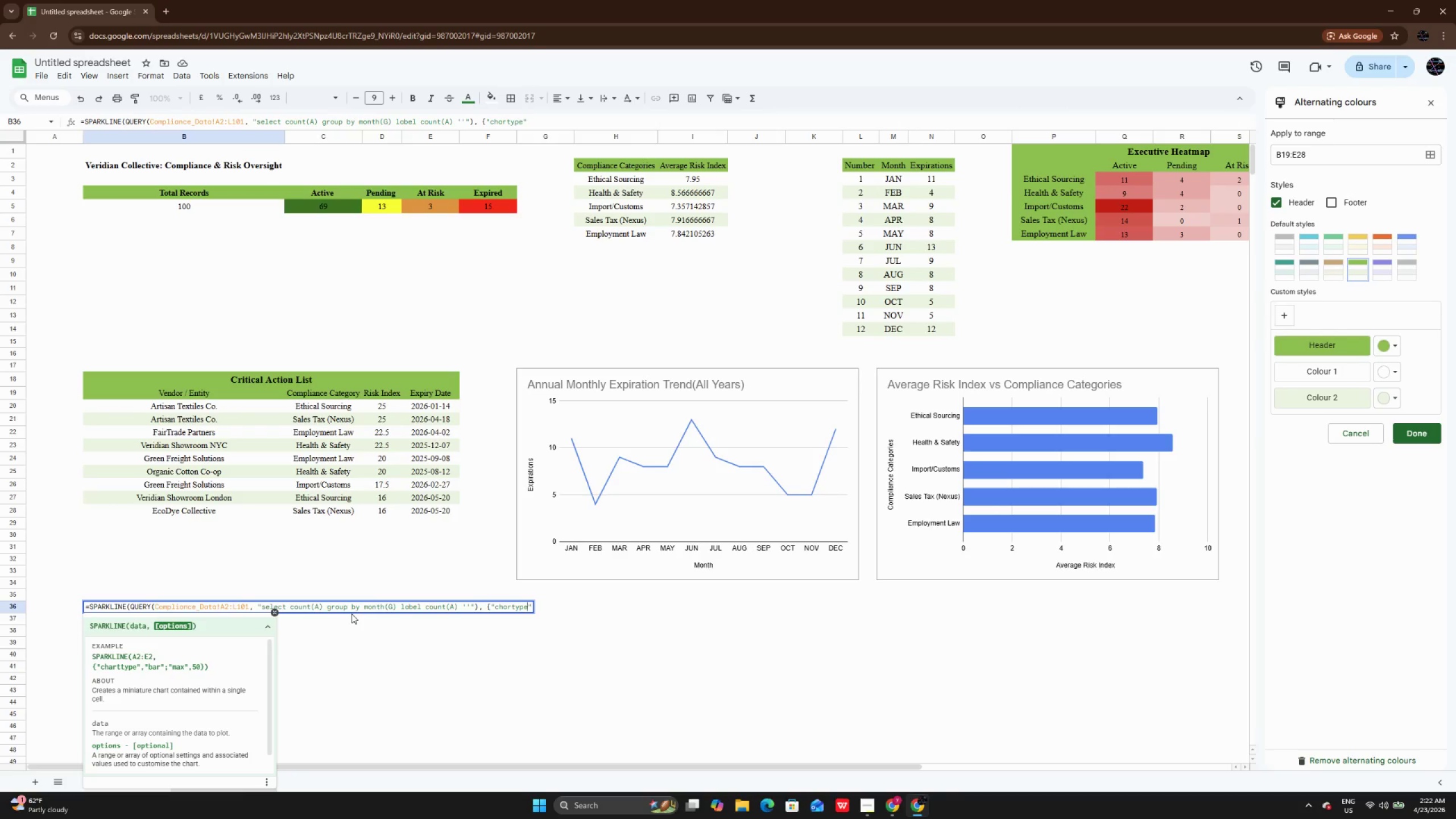 
key(ArrowRight)
 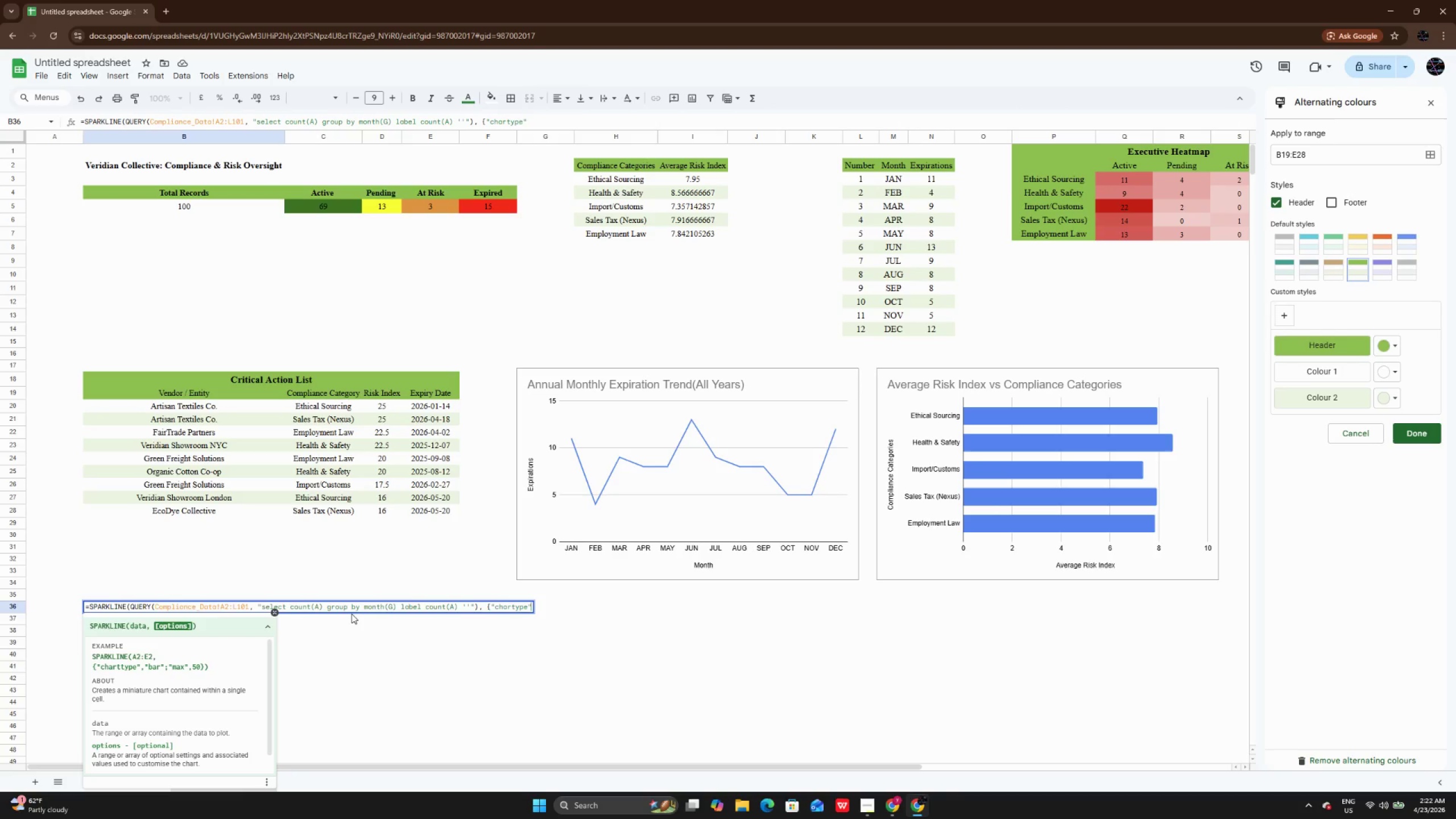 
key(Comma)
 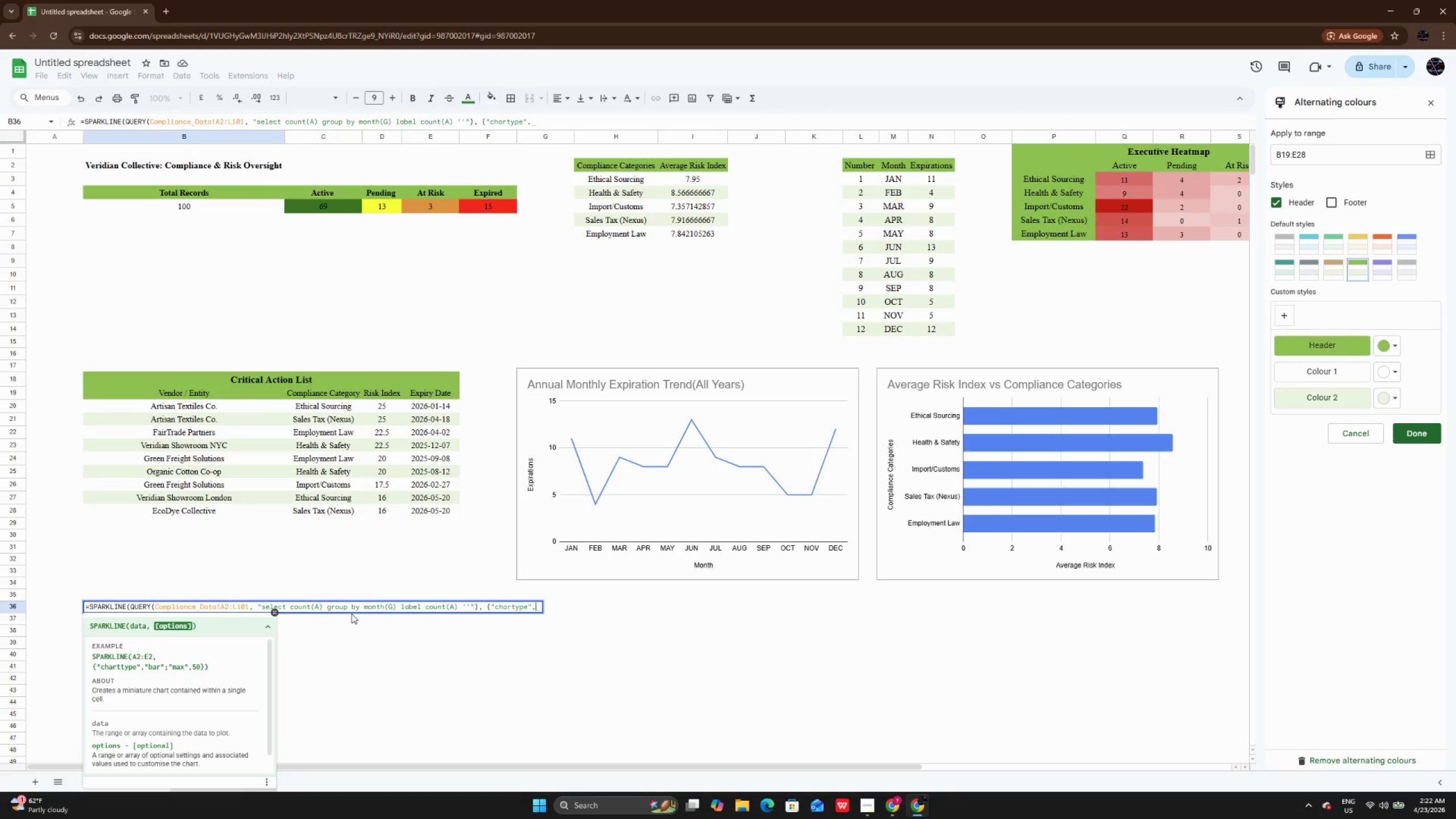 
key(Space)
 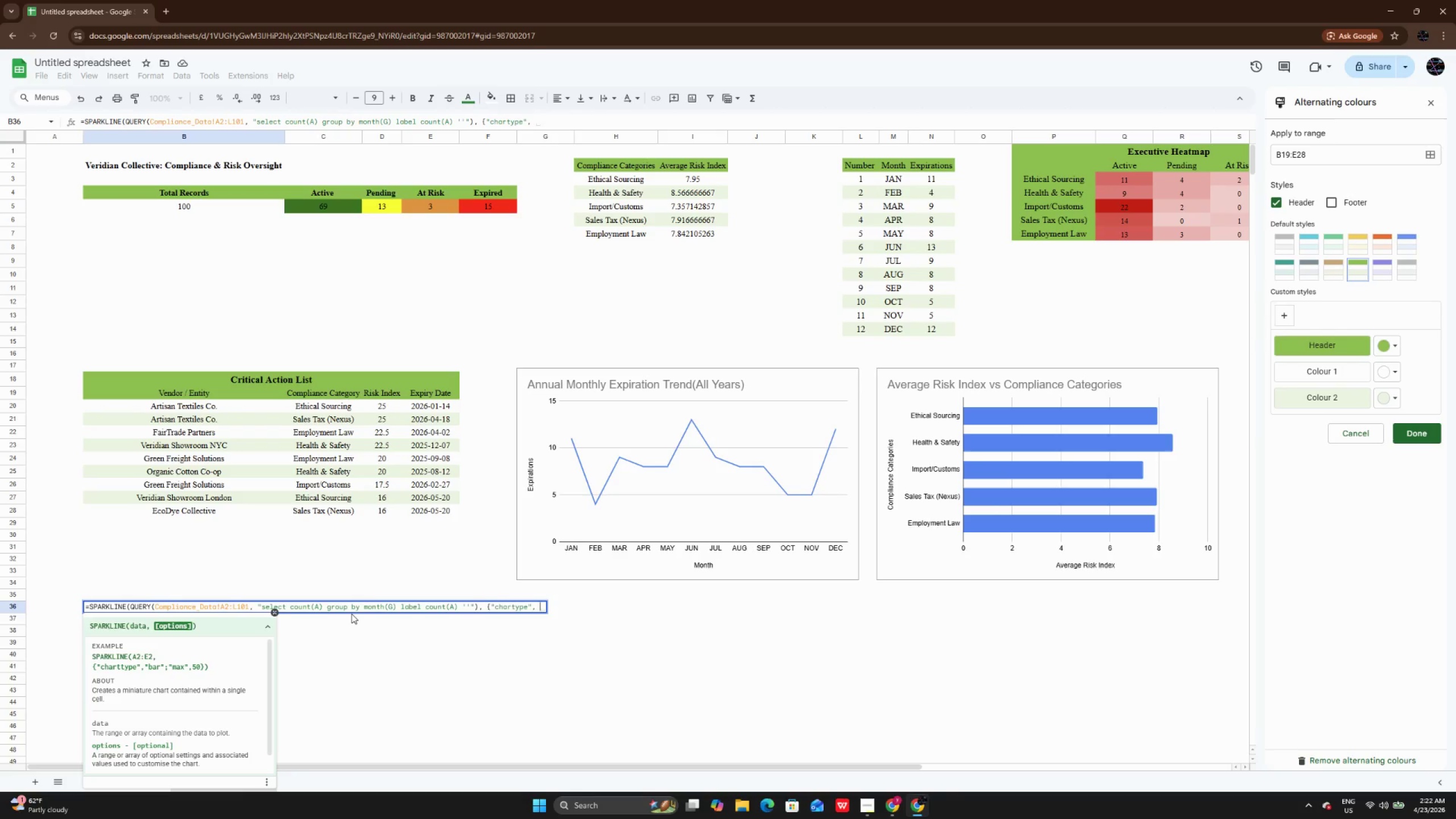 
key(Shift+Quote)
 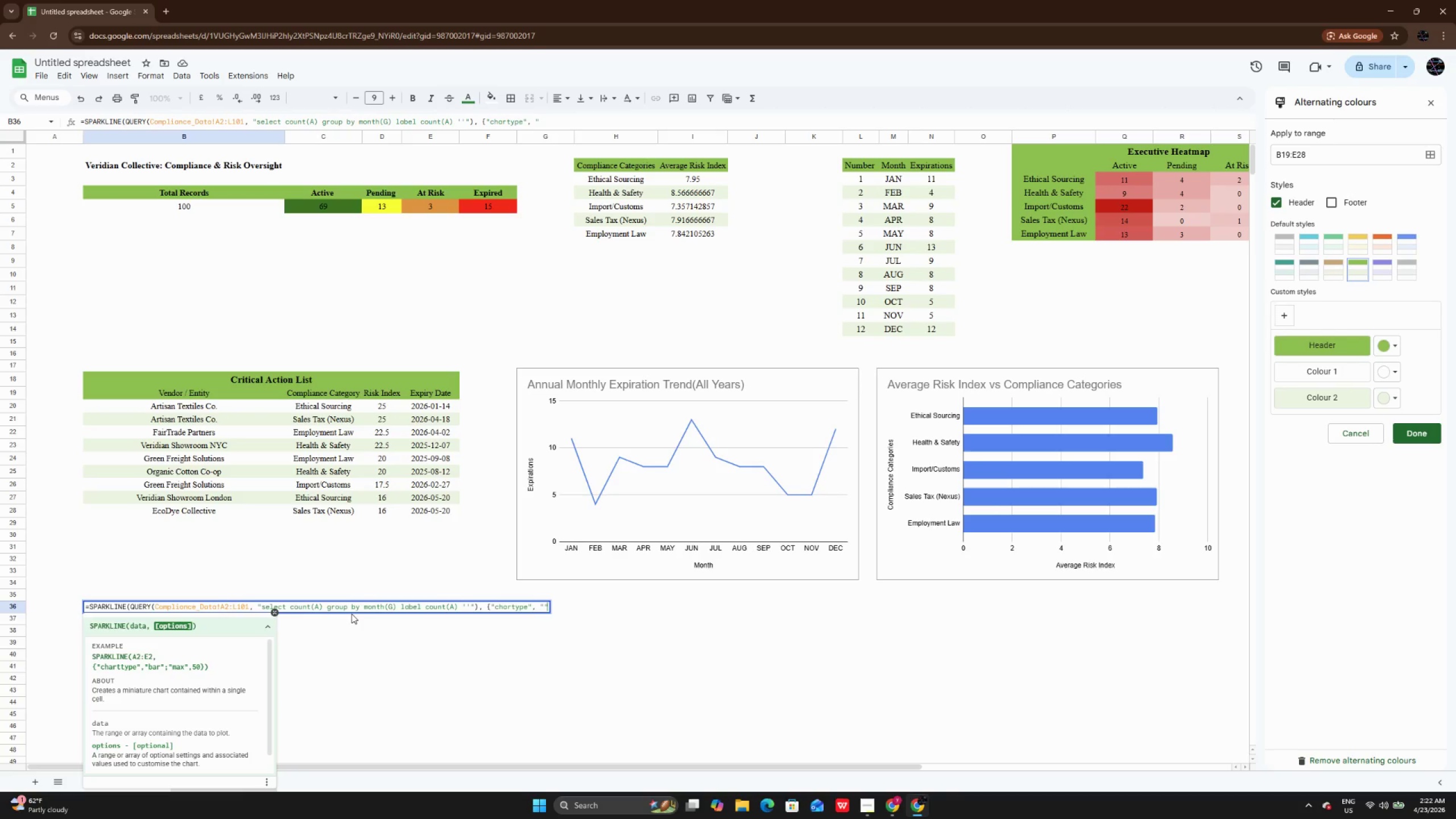 
key(Shift+Quote)
 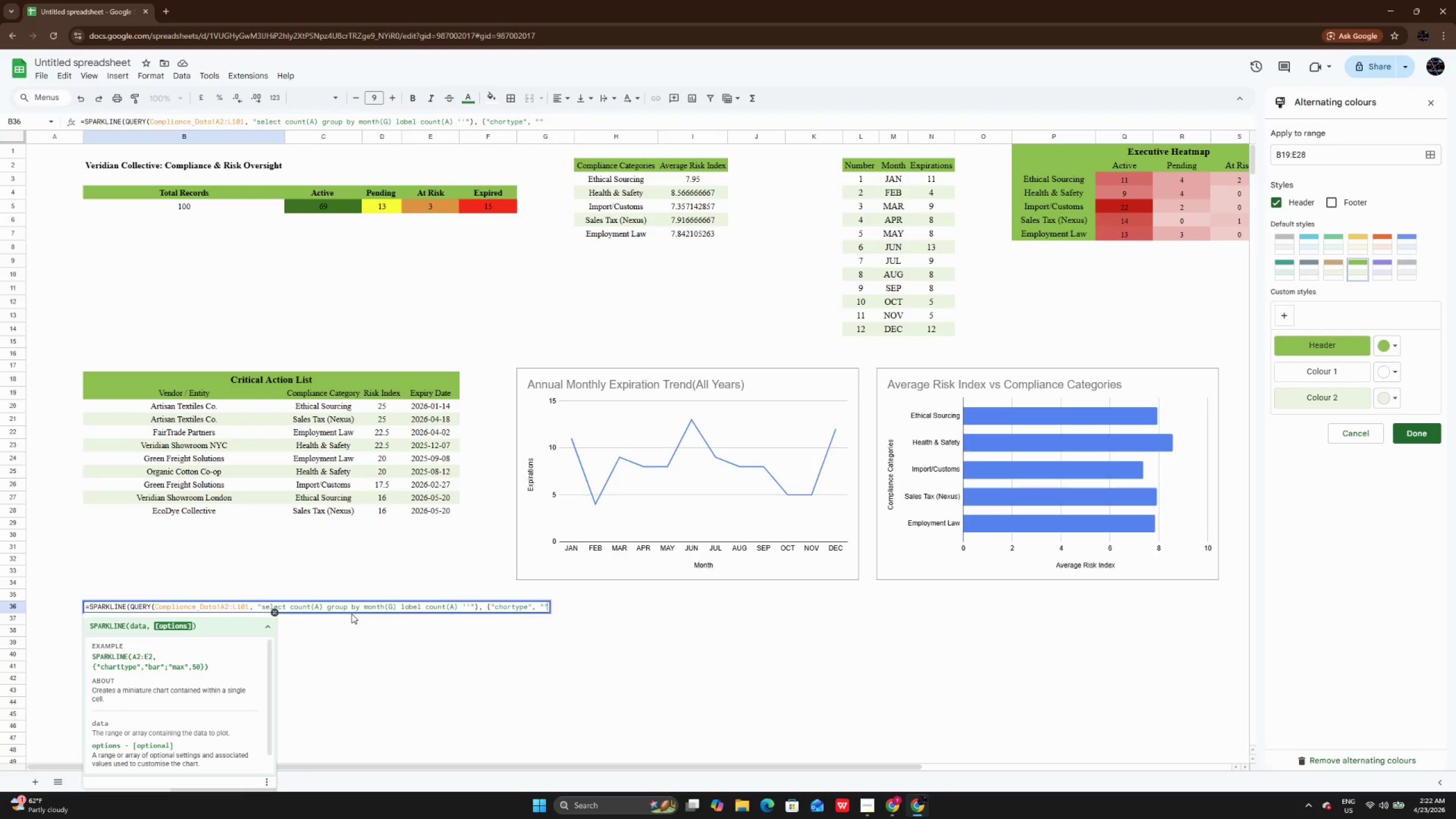 
key(ArrowLeft)
 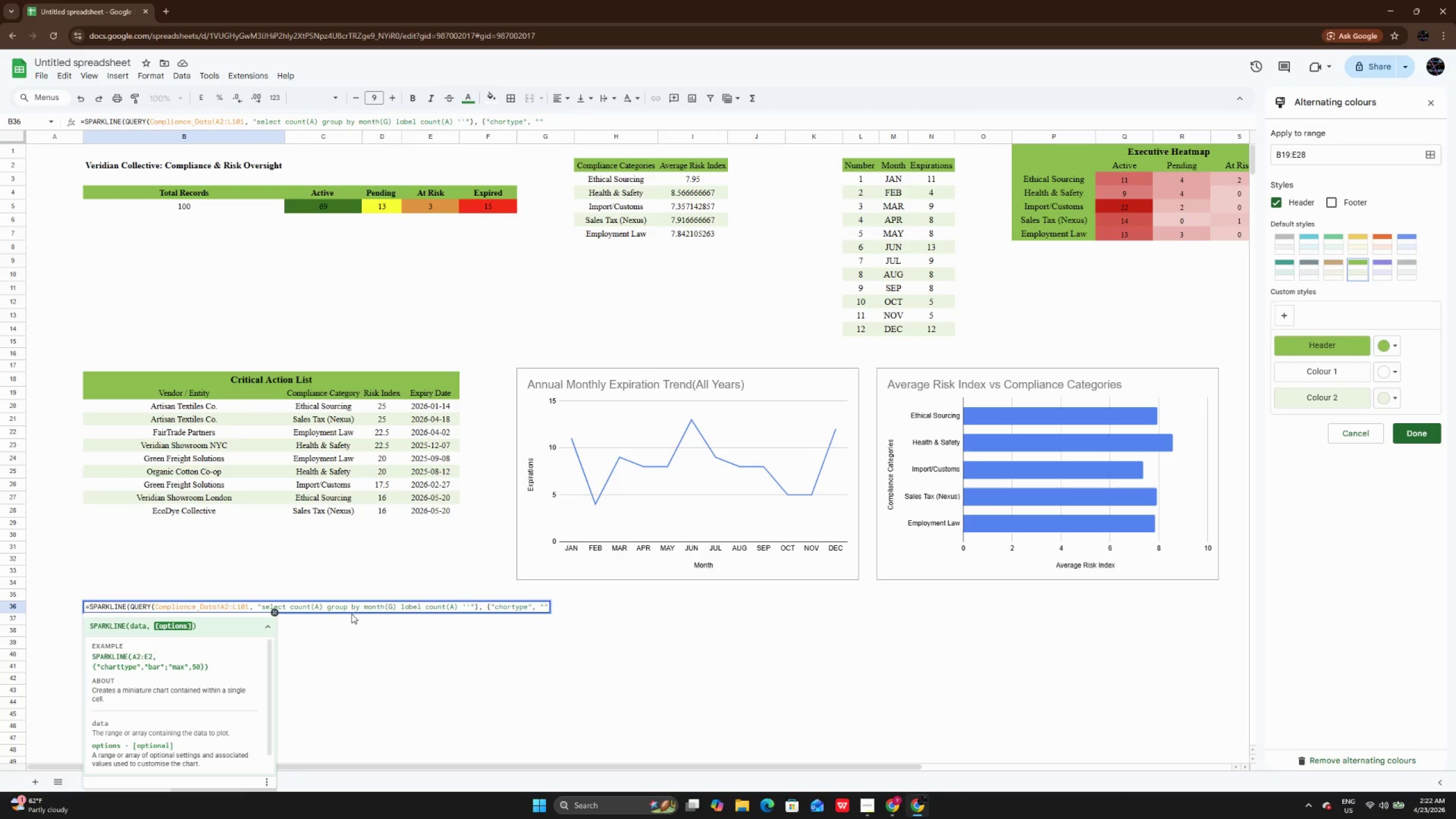 
type(line)
 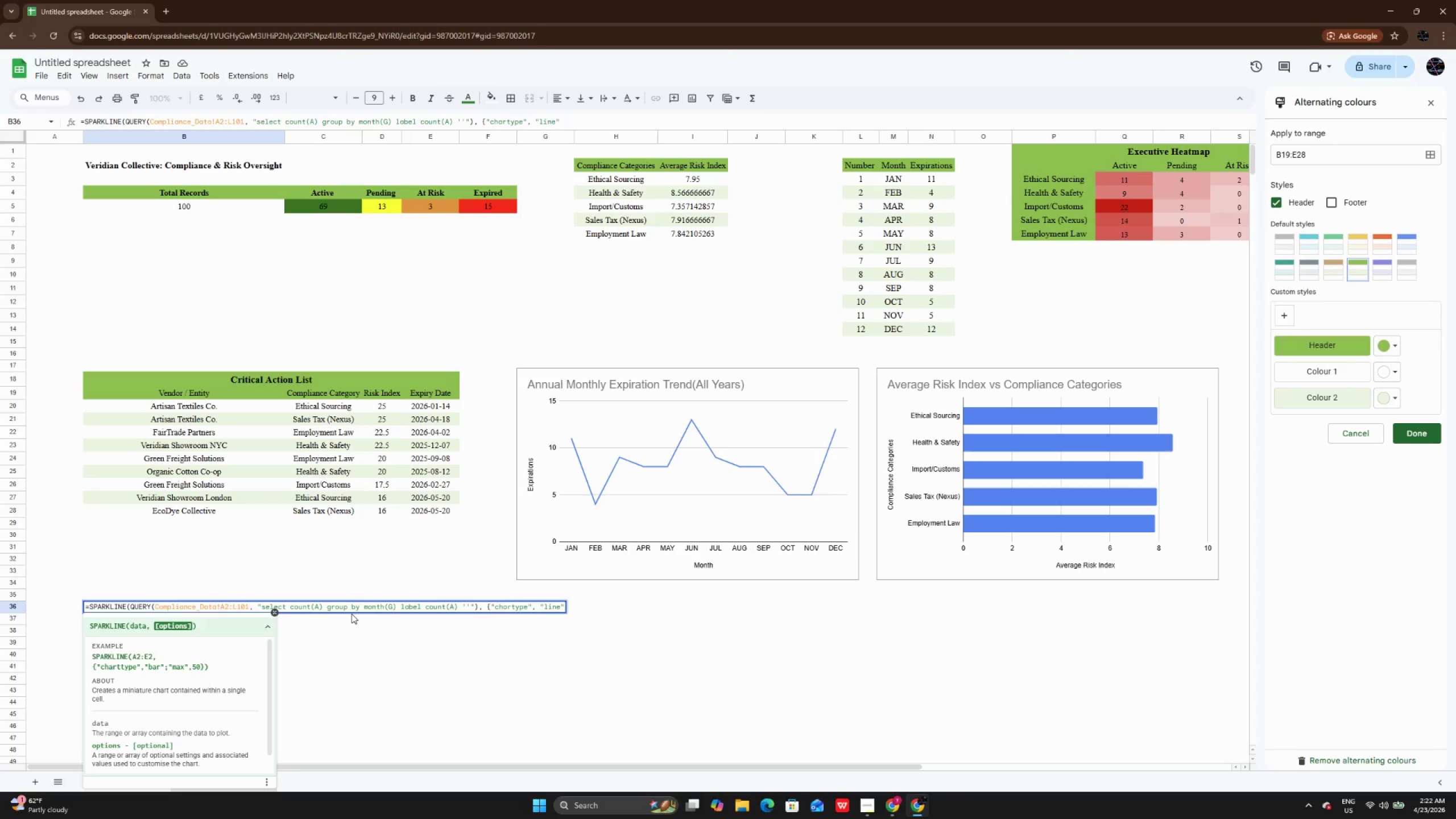 
key(ArrowRight)
 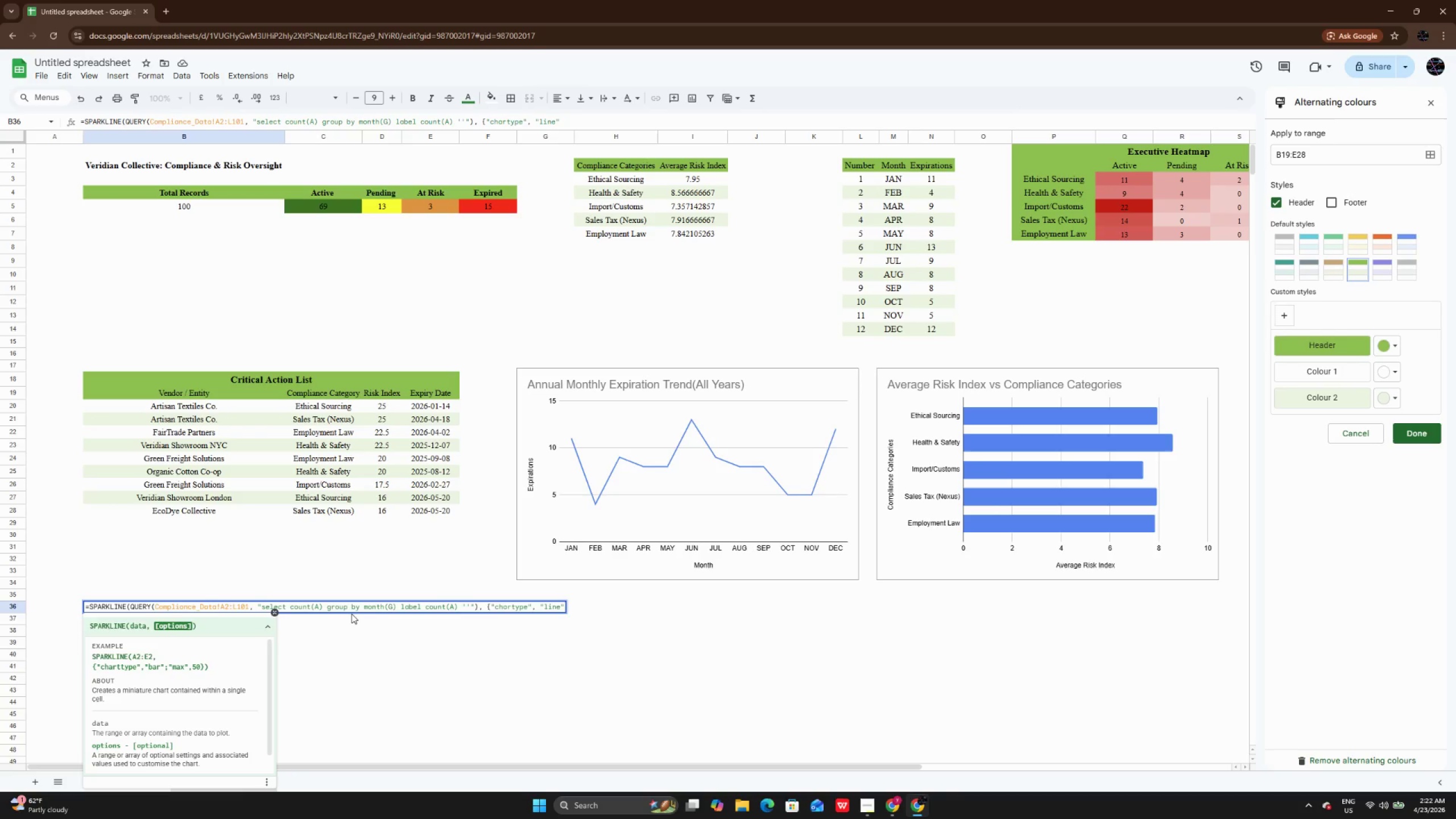 
hold_key(key=ShiftRight, duration=0.31)
 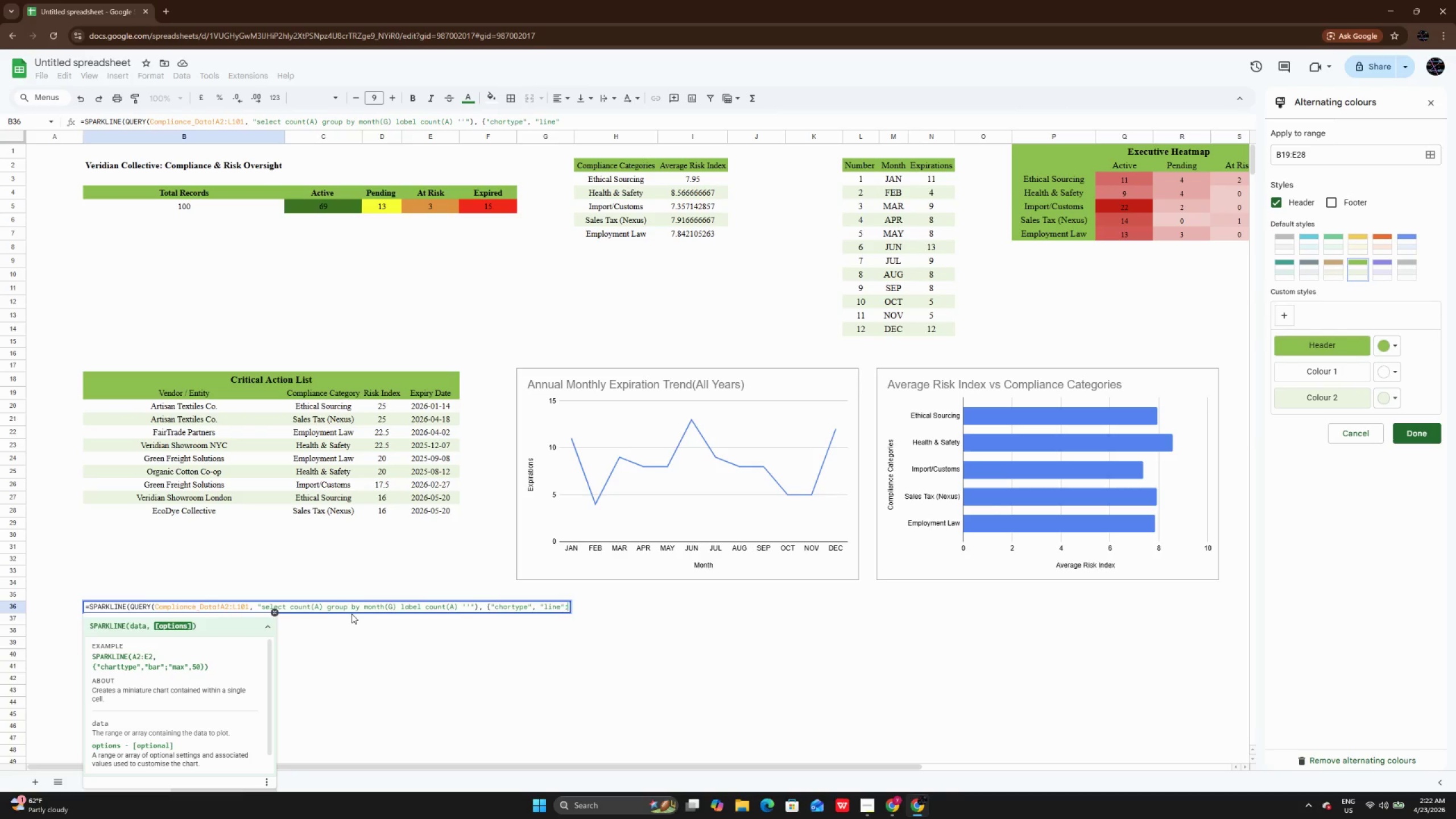 
key(Semicolon)
 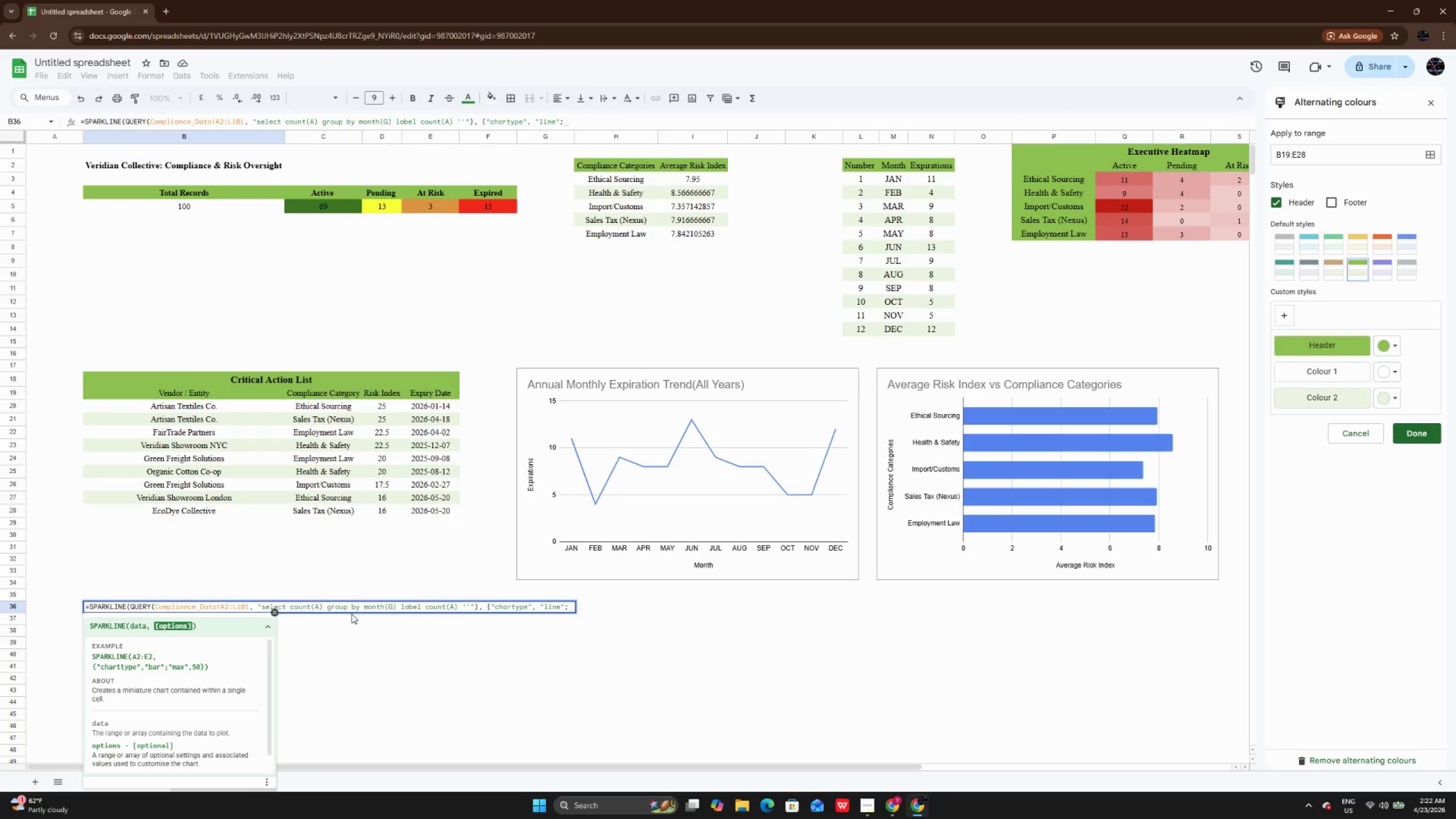 
wait(5.34)
 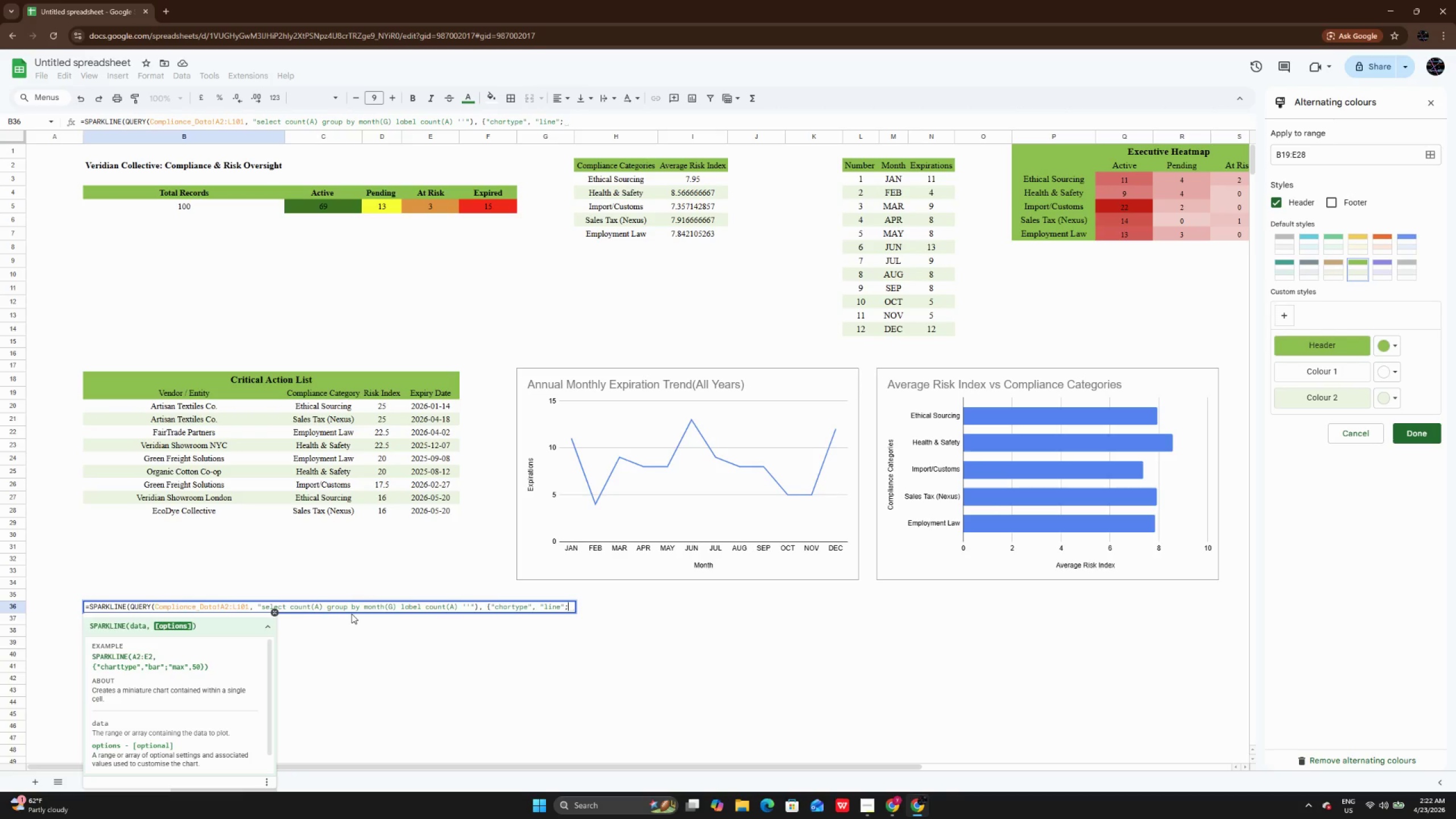 
key(Shift+Quote)
 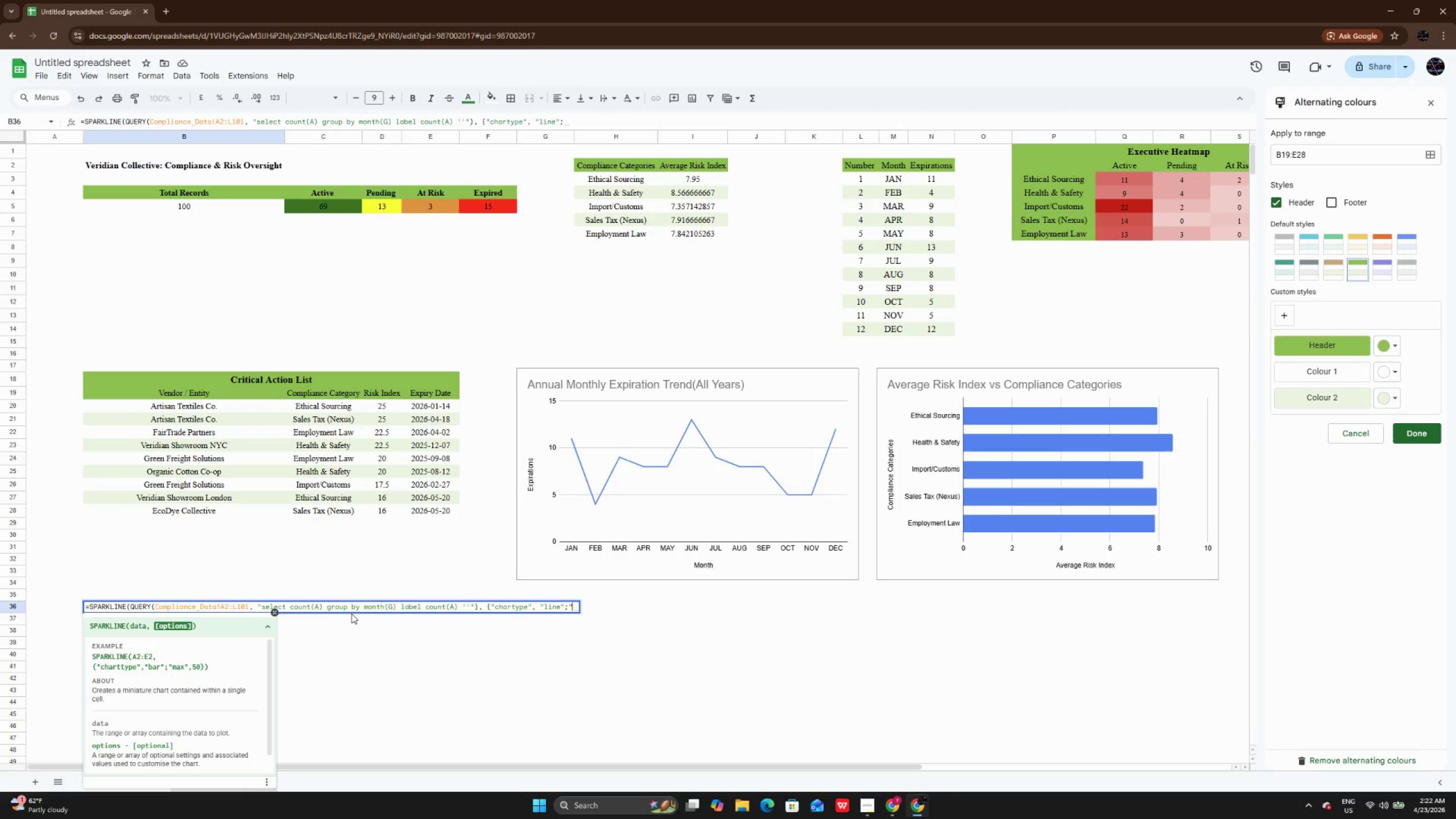 
key(Shift+Quote)
 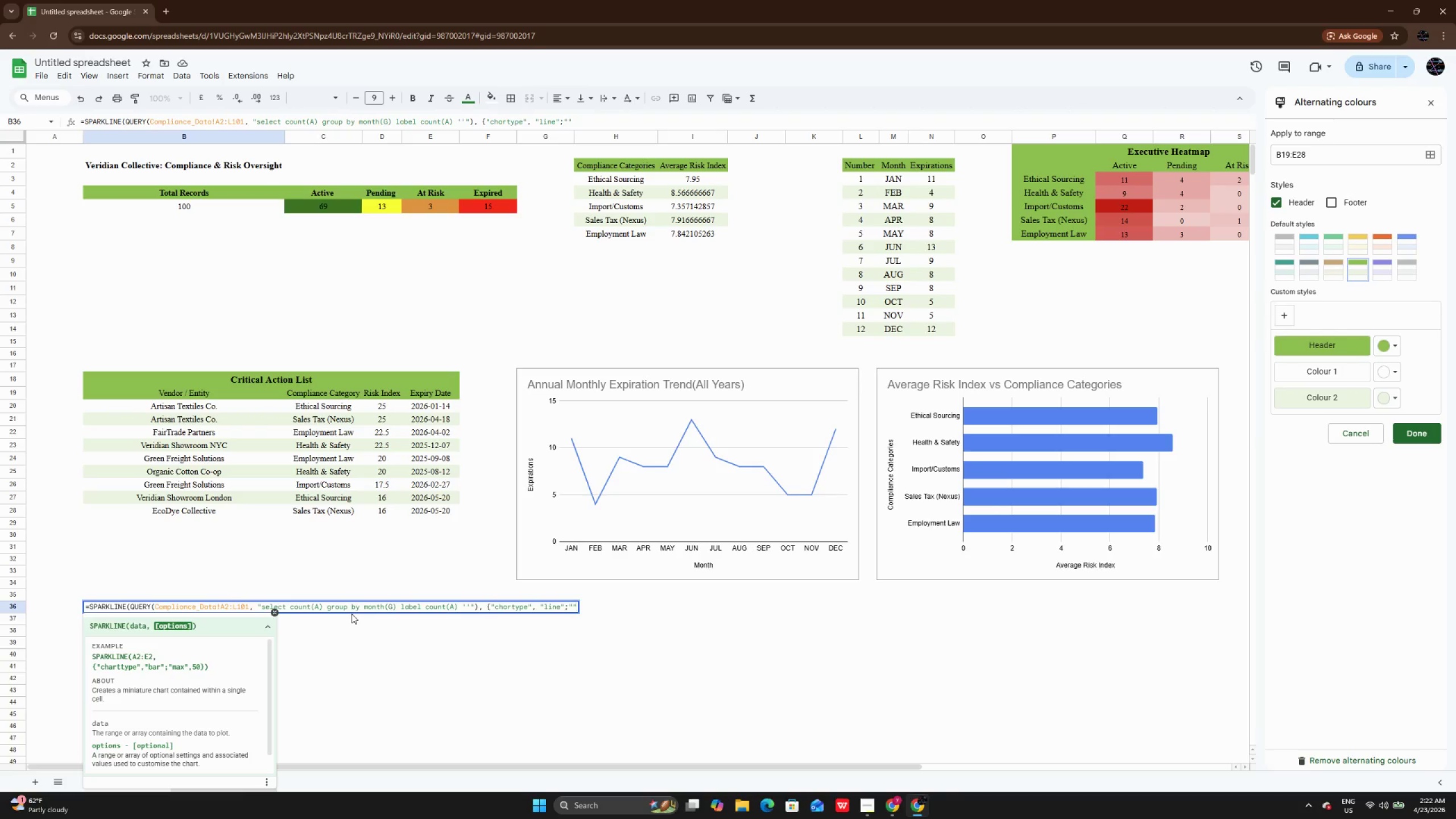 
key(ArrowLeft)
 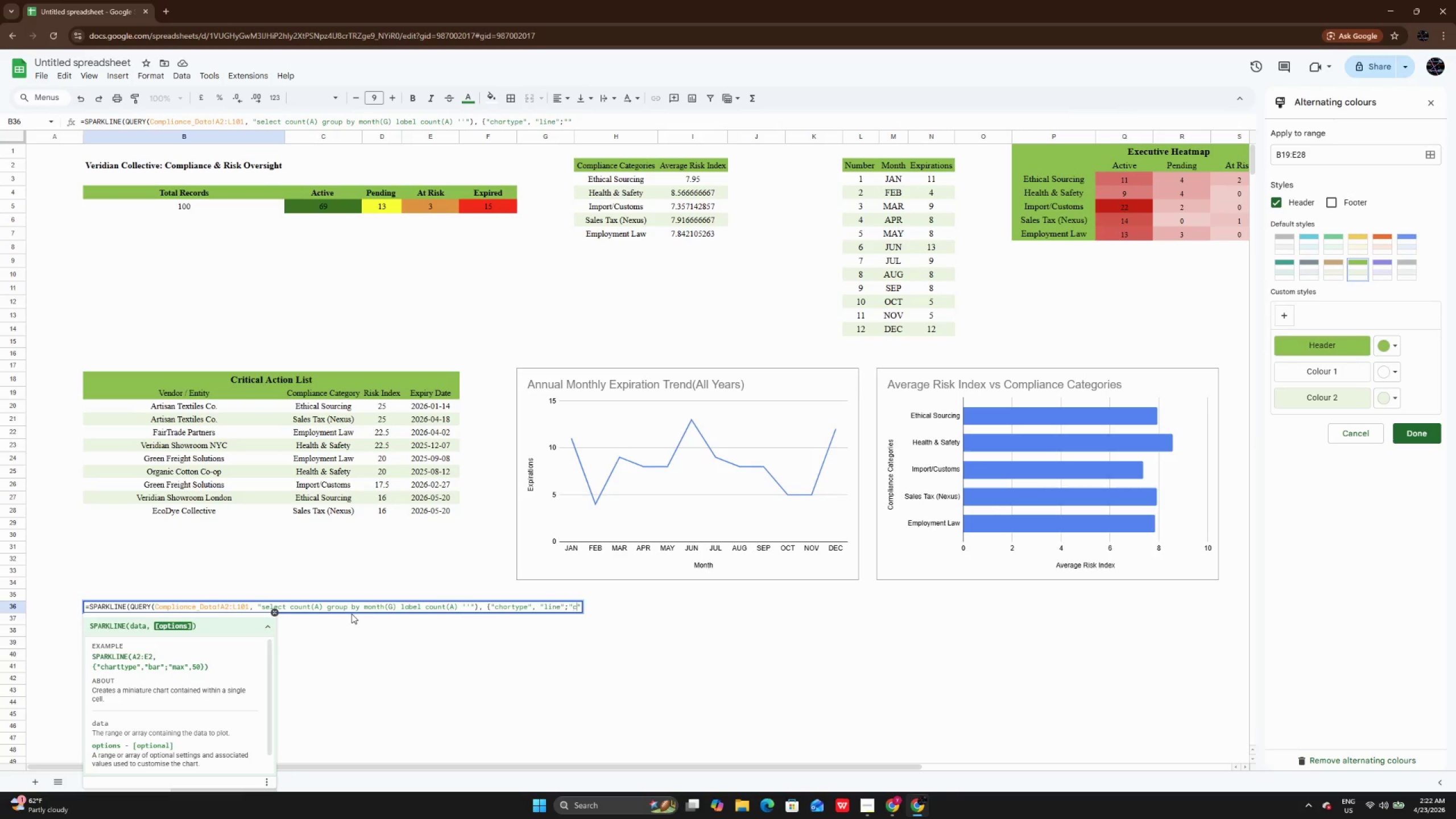 
type(color)
 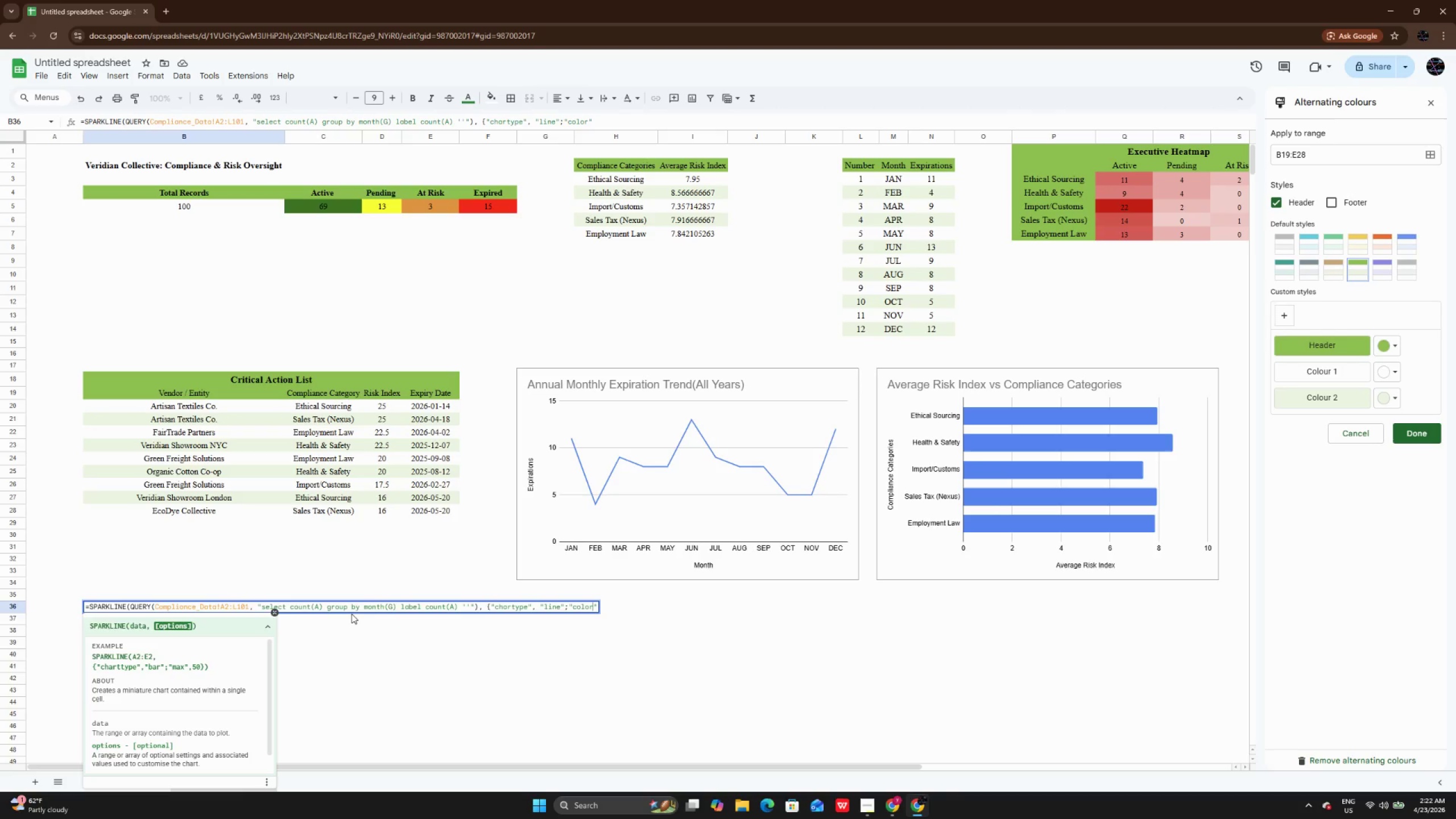 
key(ArrowRight)
 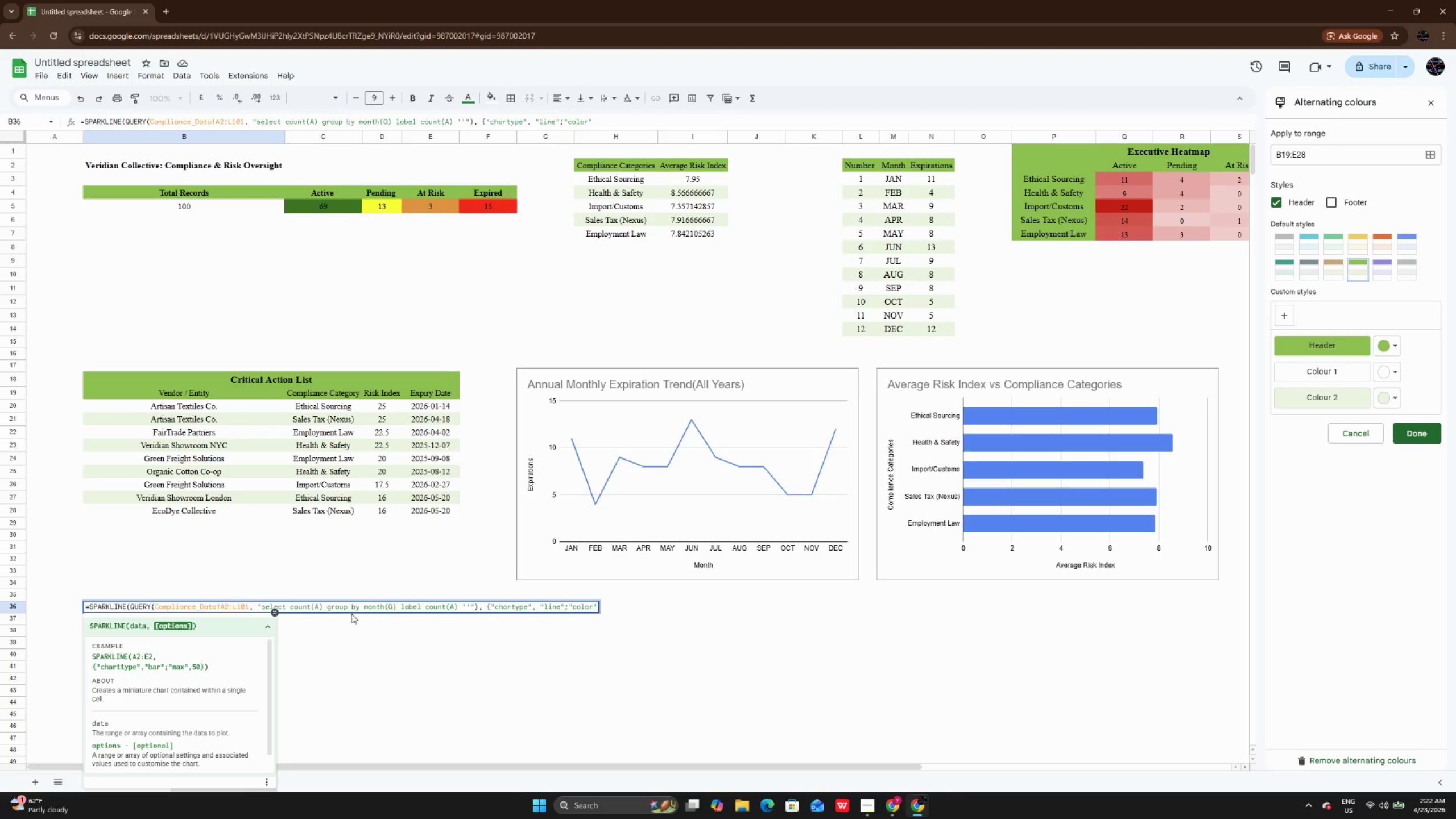 
key(Comma)
 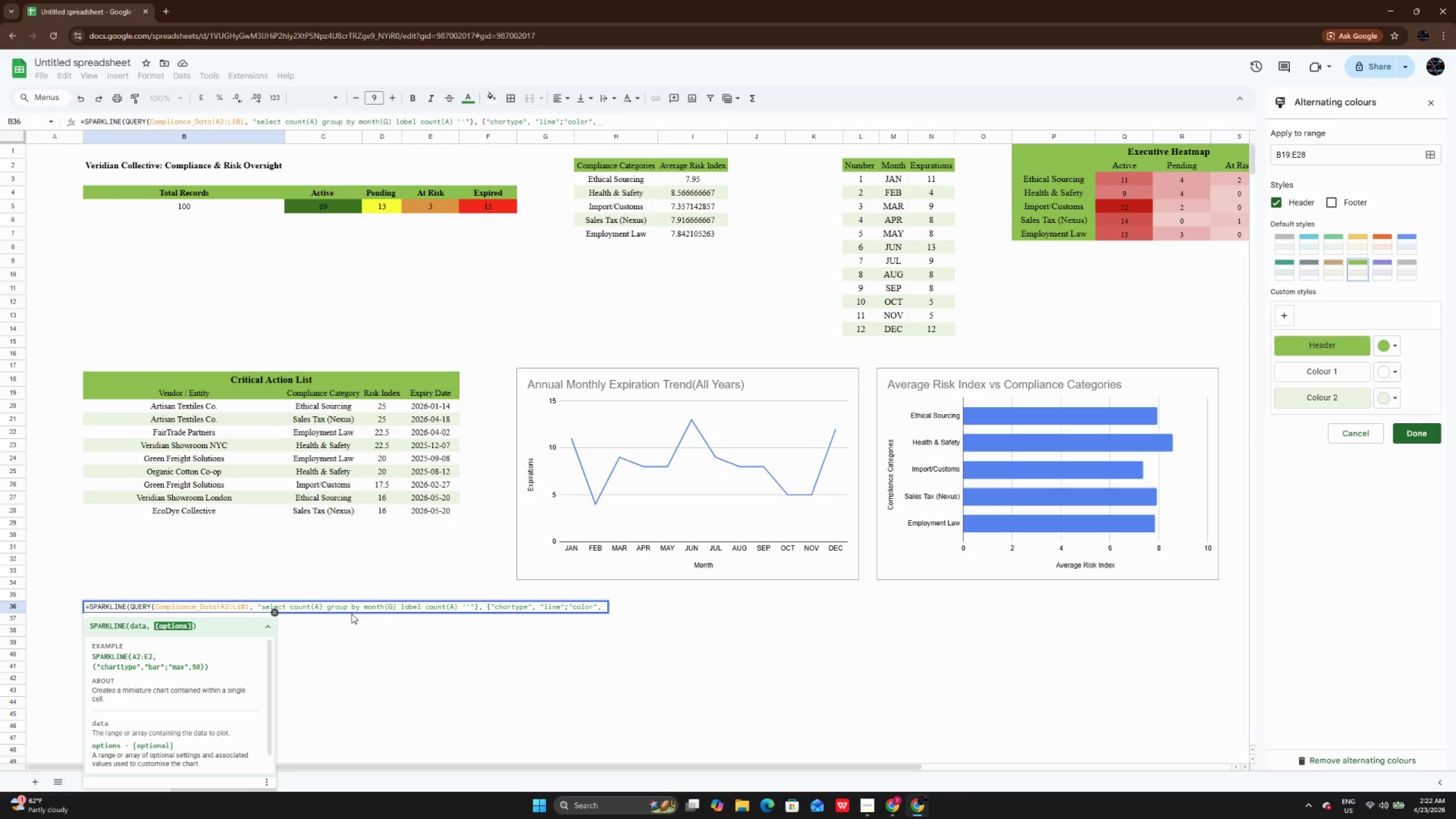 
key(Shift+Quote)
 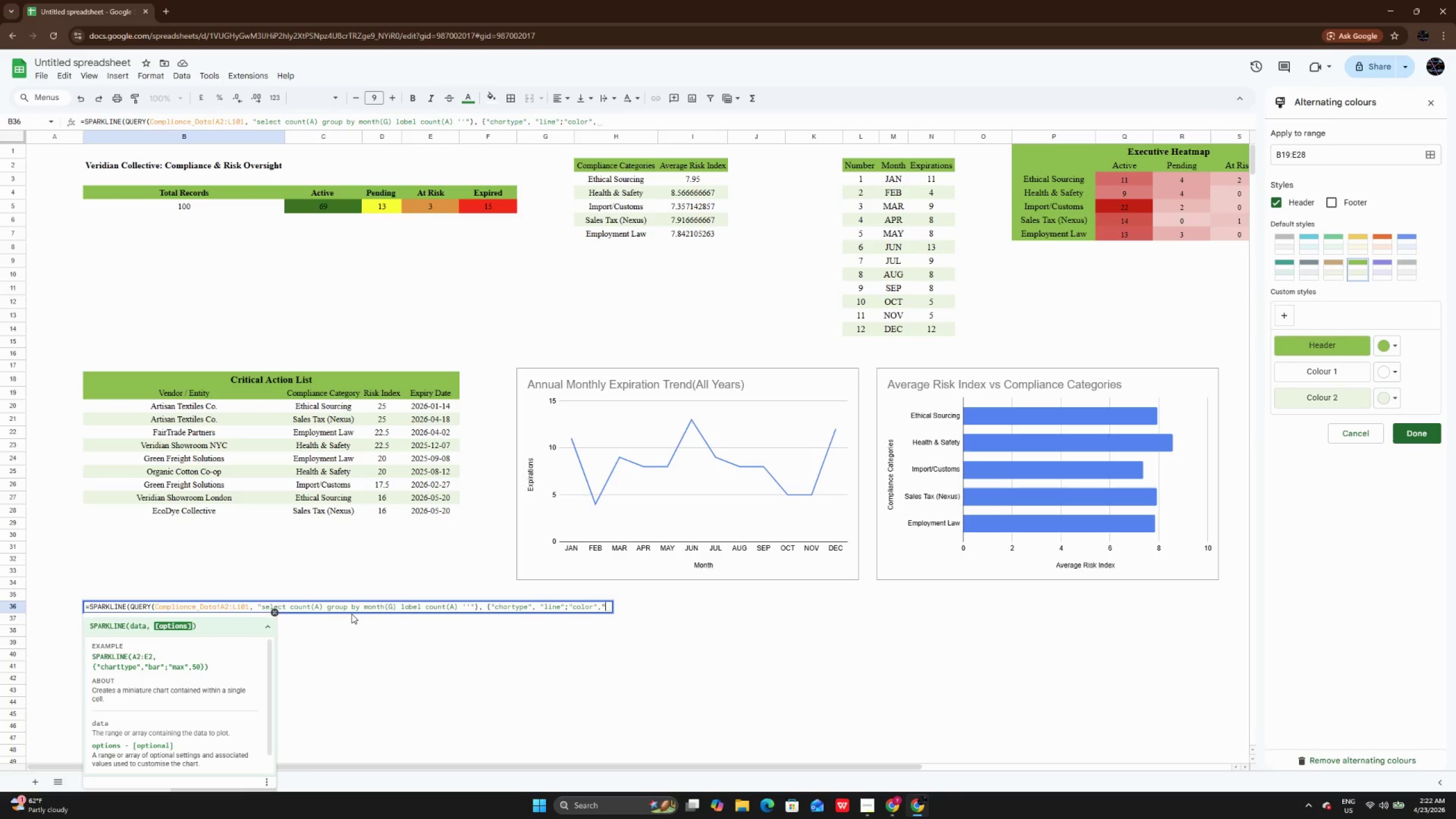 
key(Shift+Quote)
 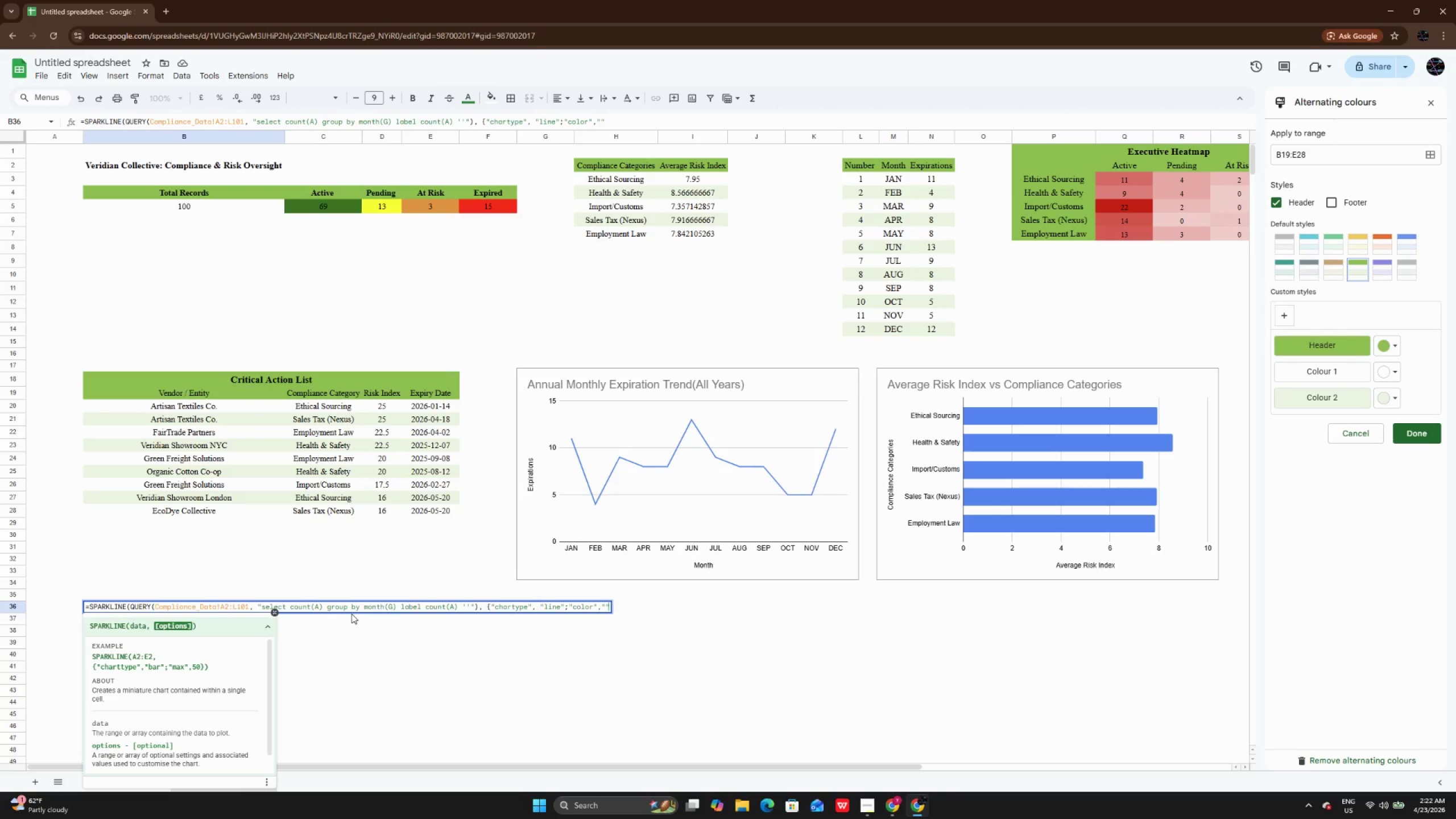 
key(ArrowDown)
 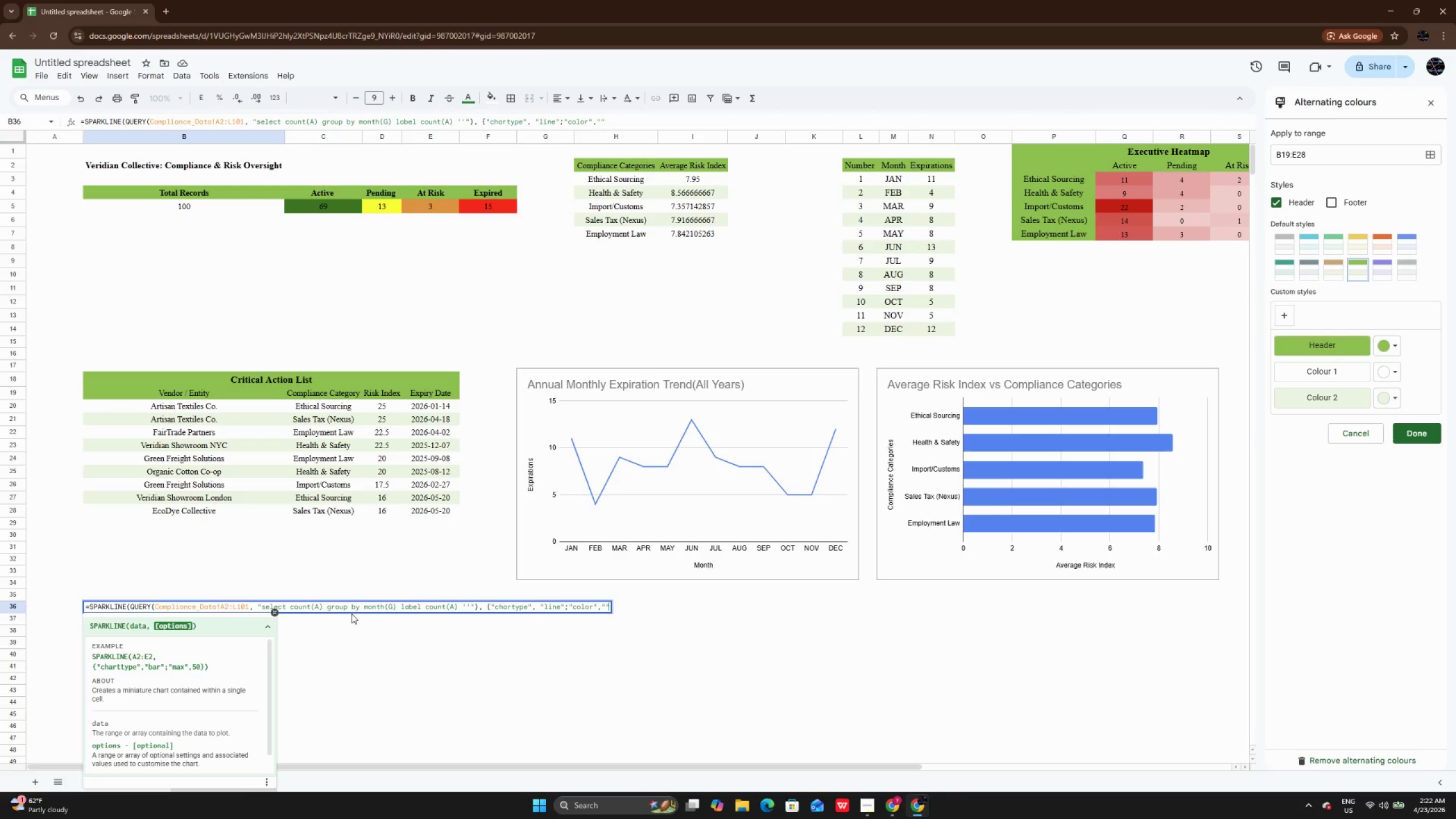 
key(ArrowLeft)
 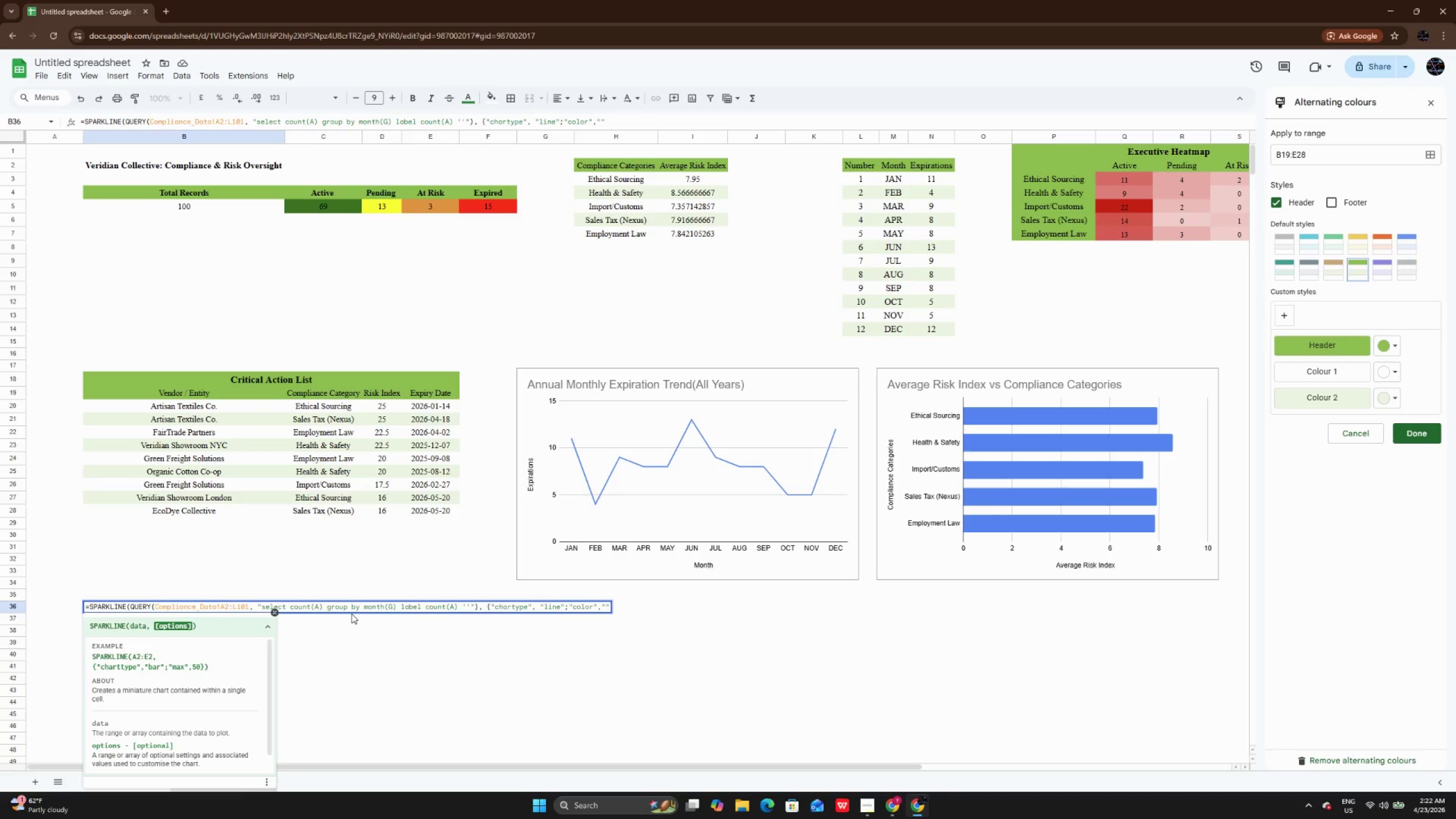 
type(teal)
 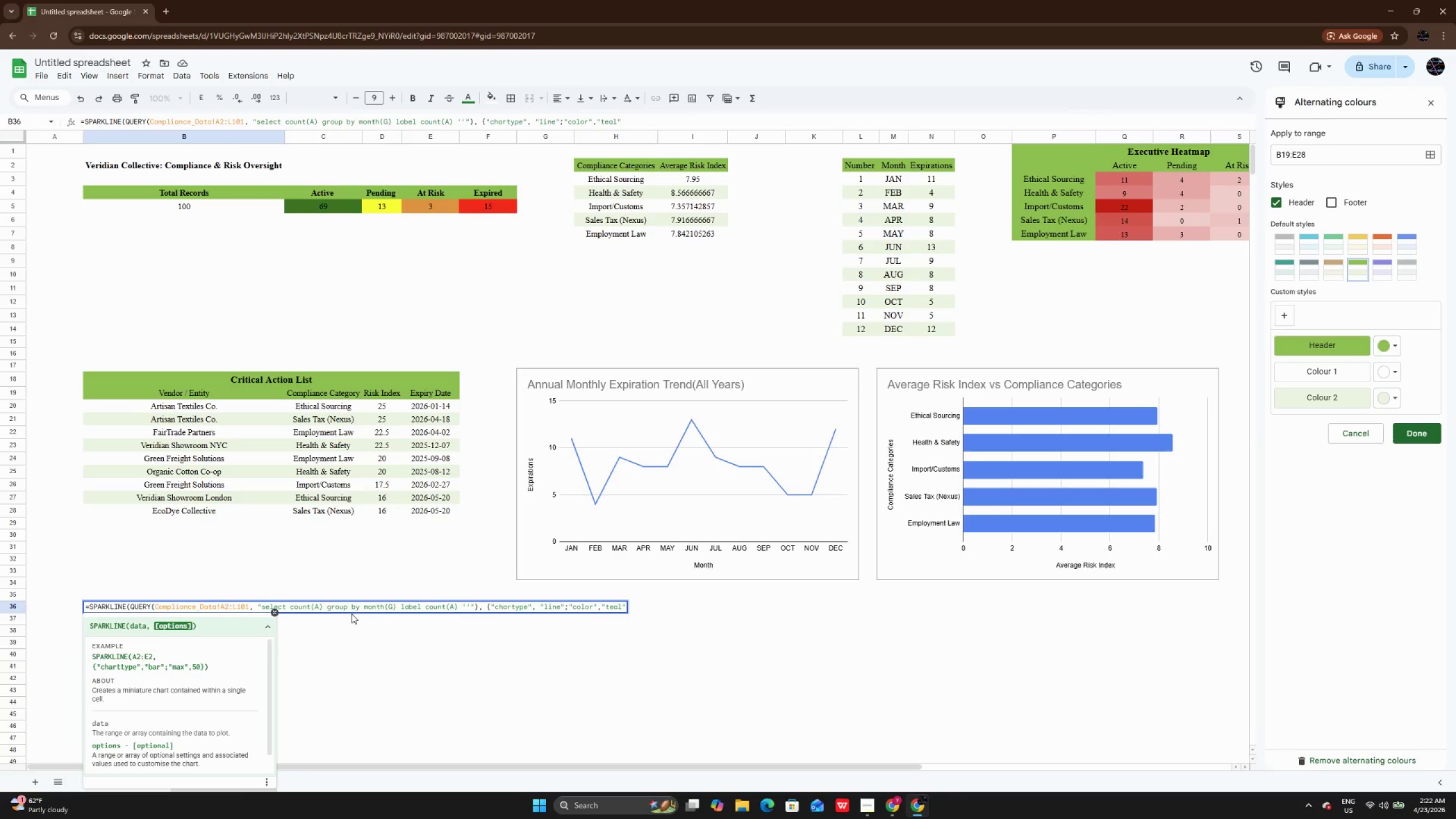 
key(ArrowRight)
 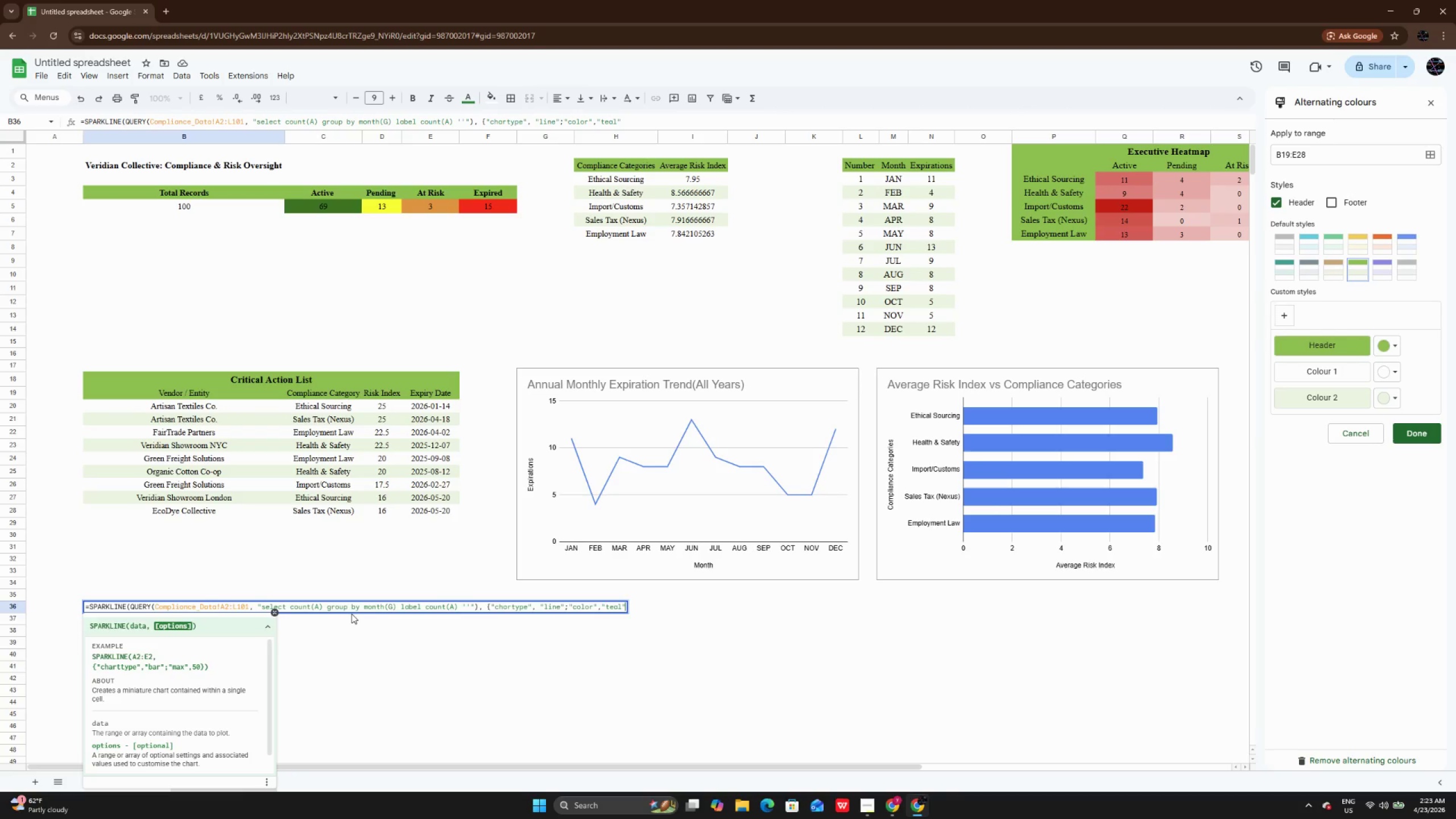 
key(Semicolon)
 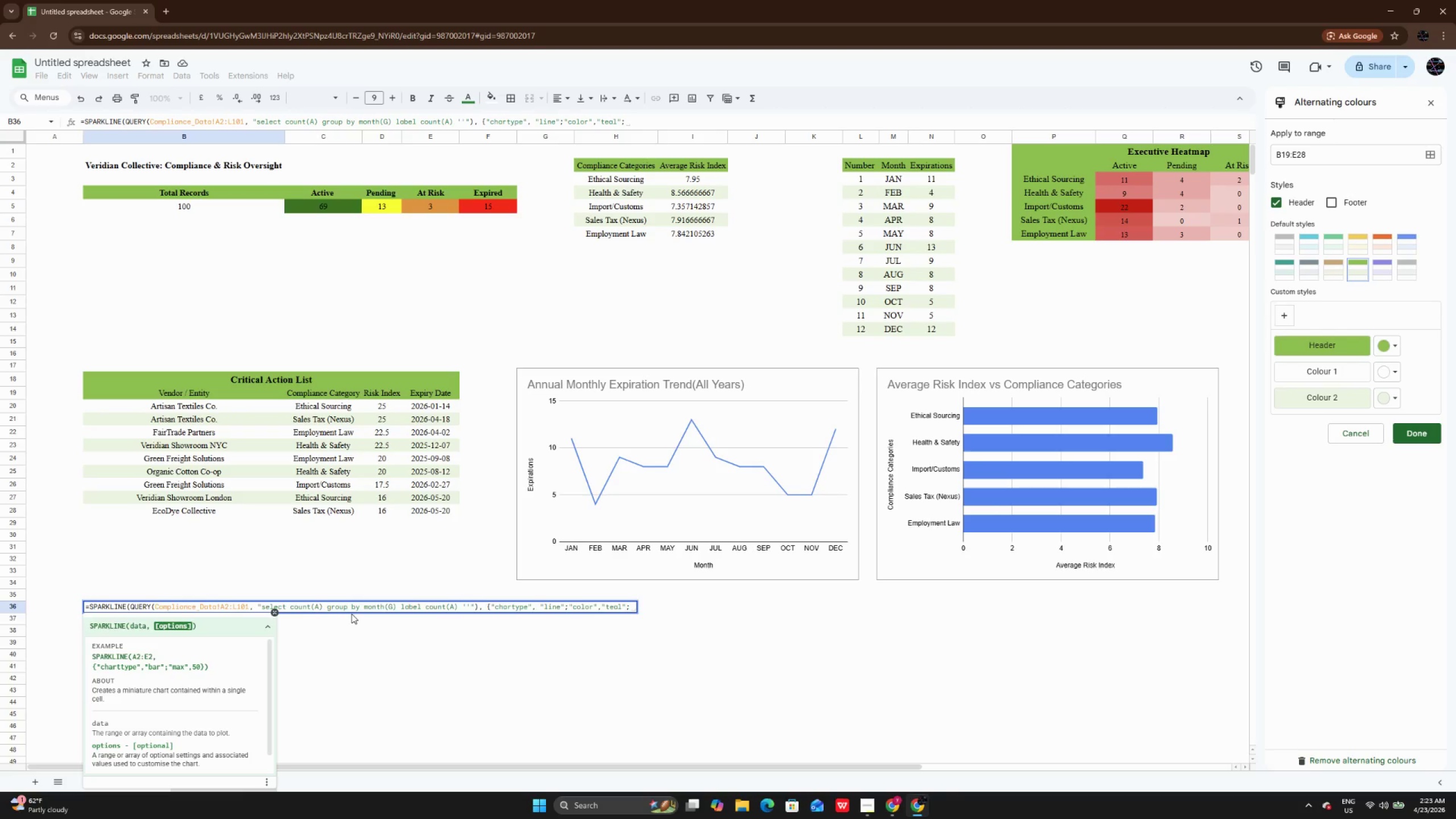 
key(Shift+Quote)
 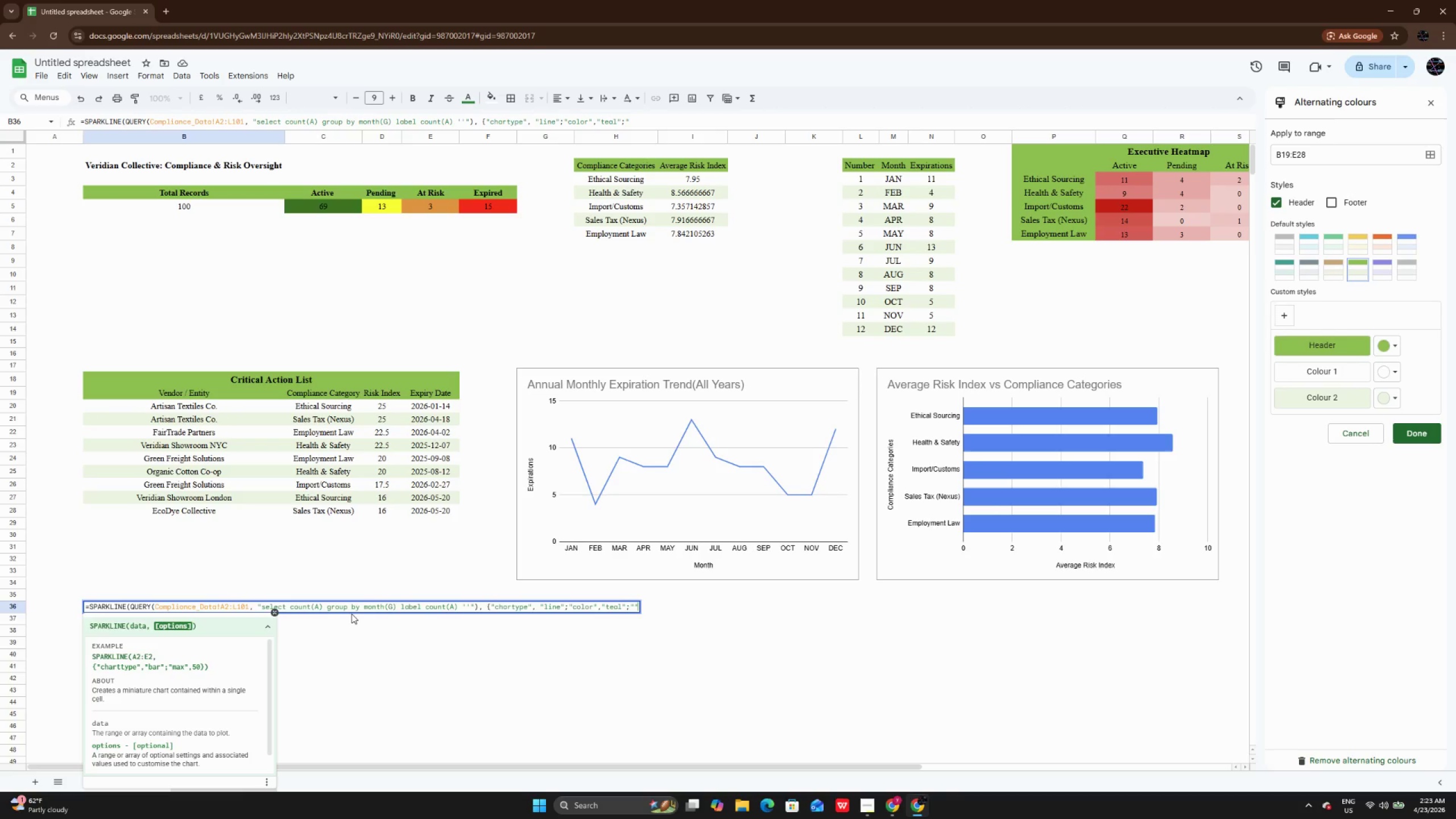 
key(Shift+Quote)
 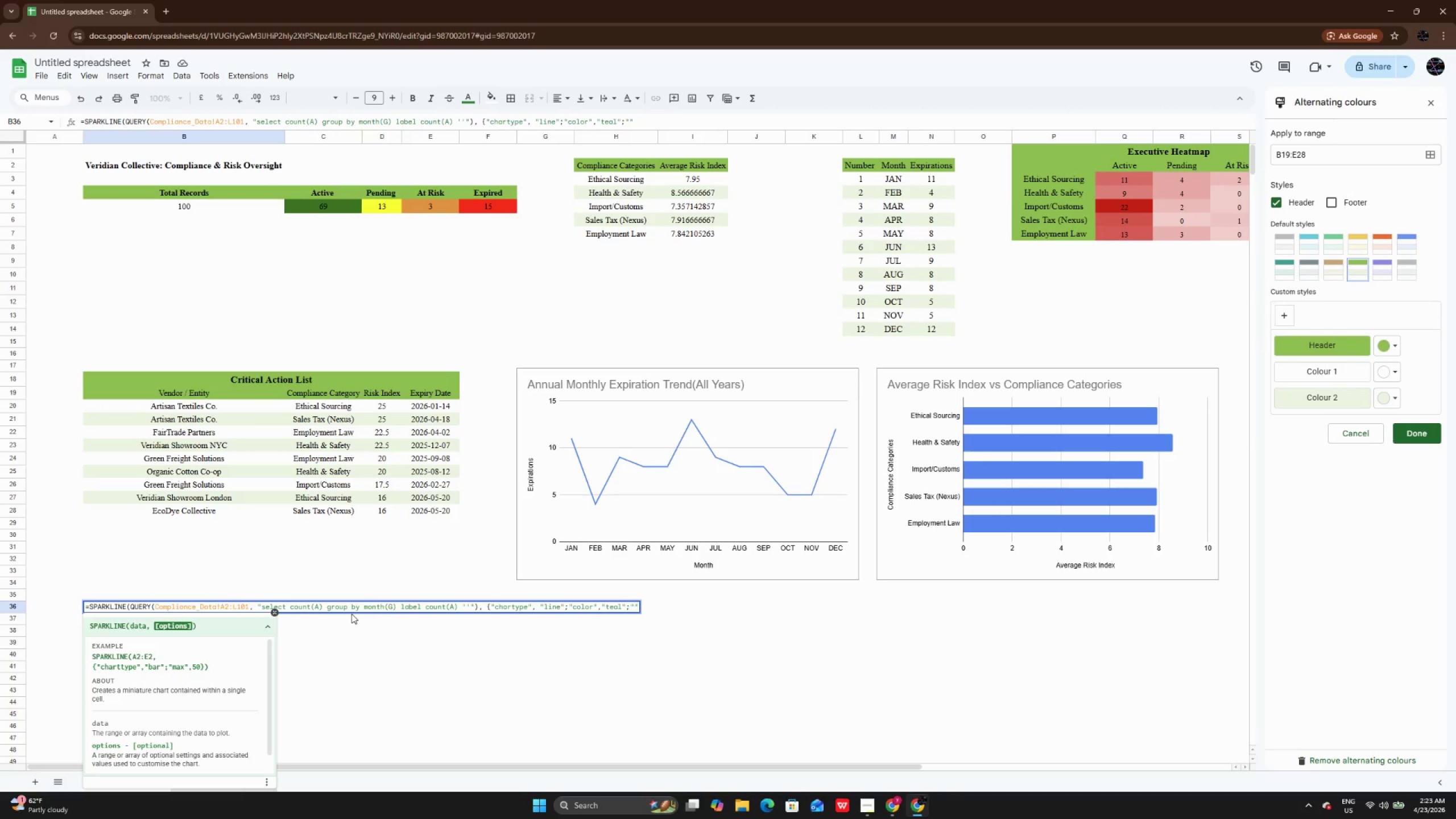 
key(ArrowLeft)
 